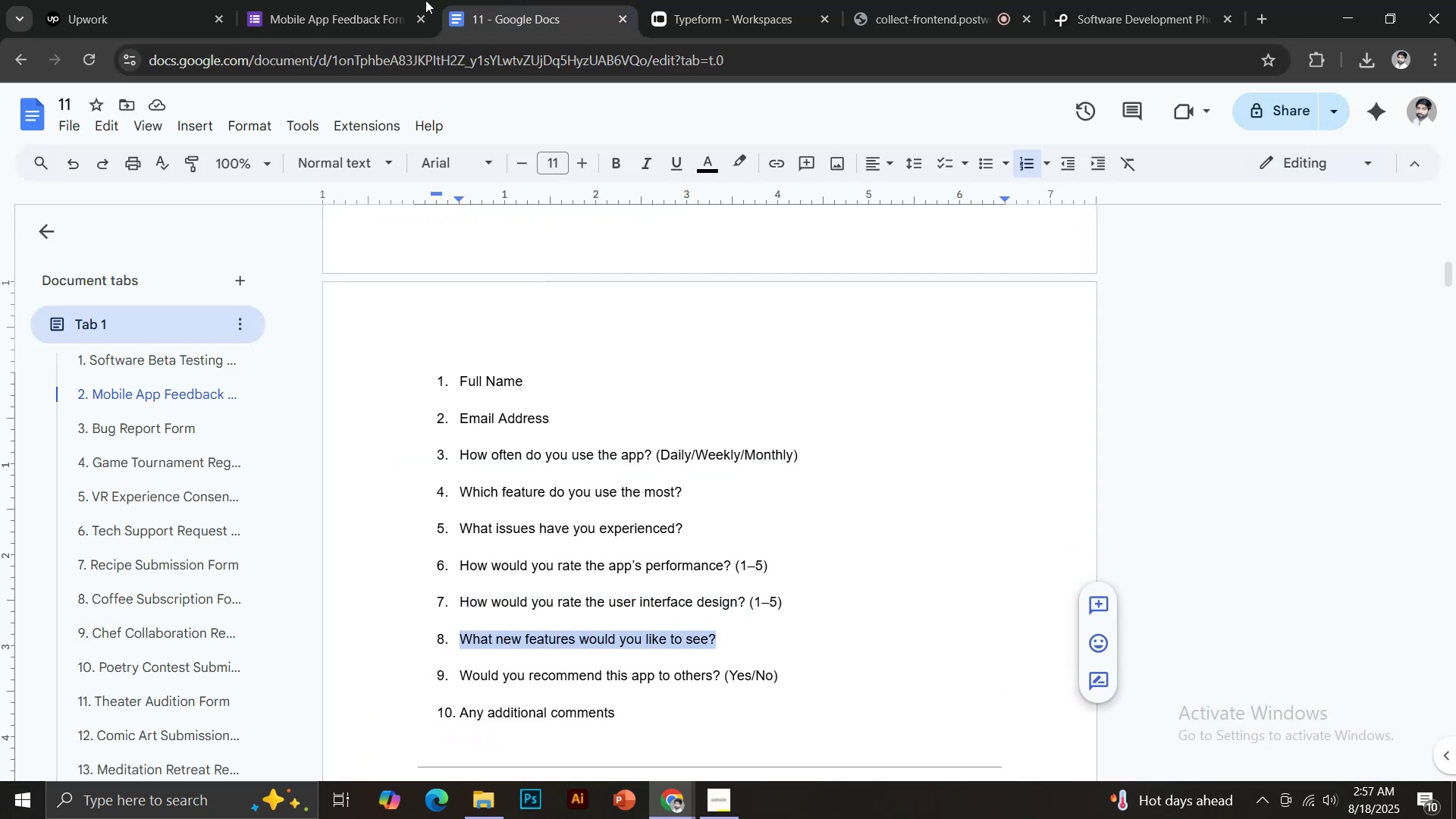 
key(Control+ControlLeft)
 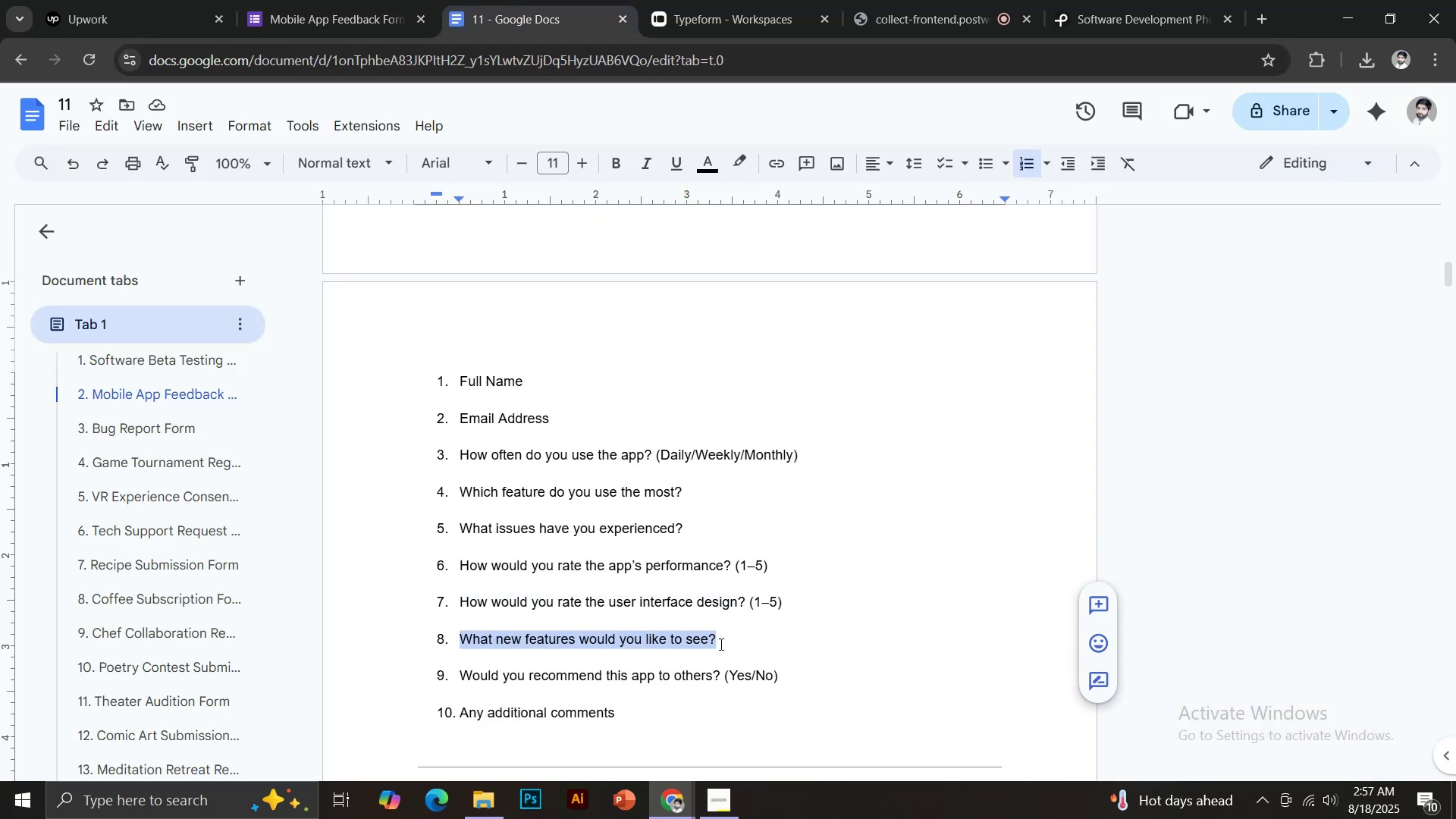 
key(Control+C)
 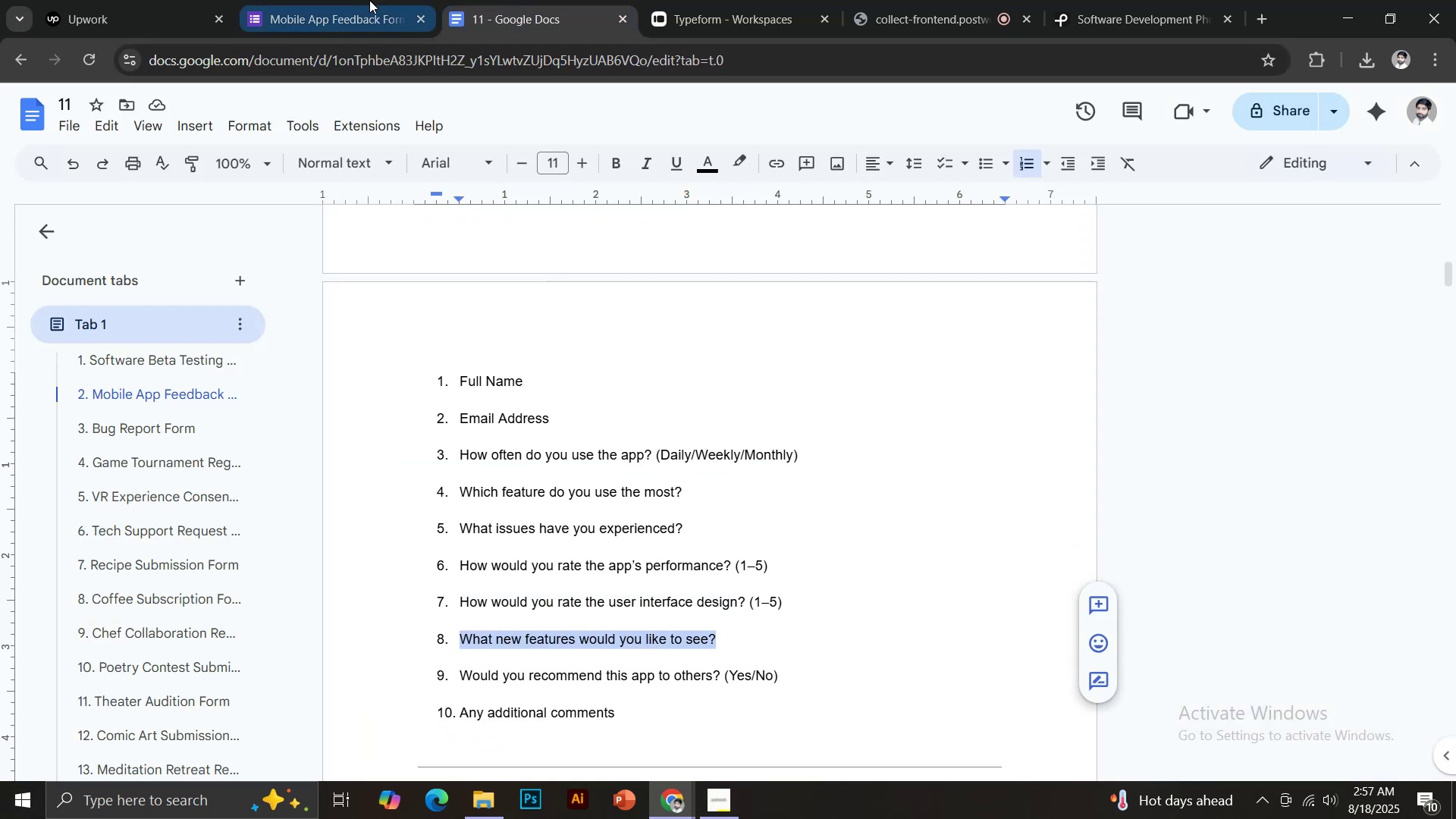 
key(Control+V)
 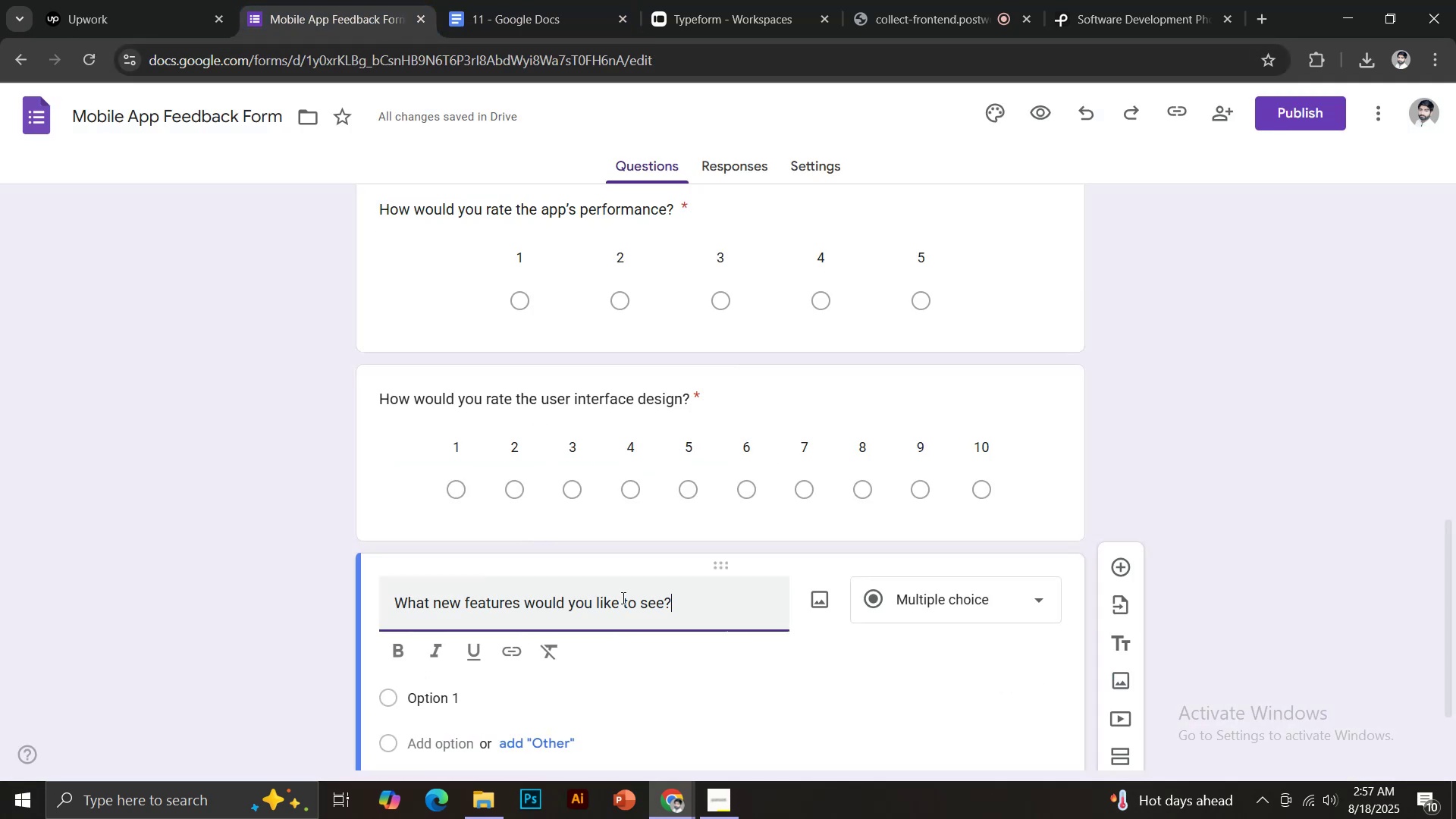 
scroll: coordinate [657, 562], scroll_direction: down, amount: 4.0
 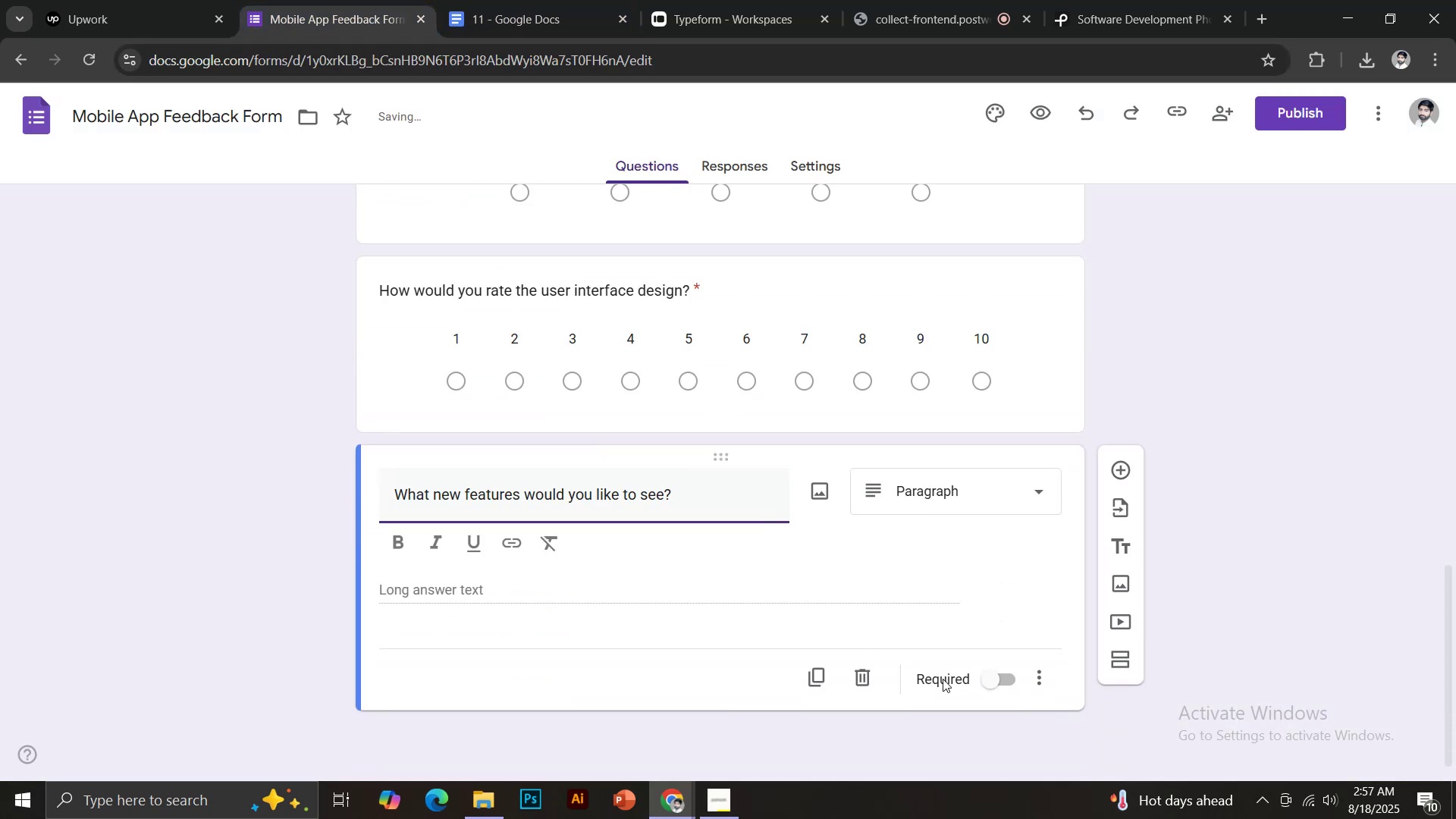 
left_click([992, 678])
 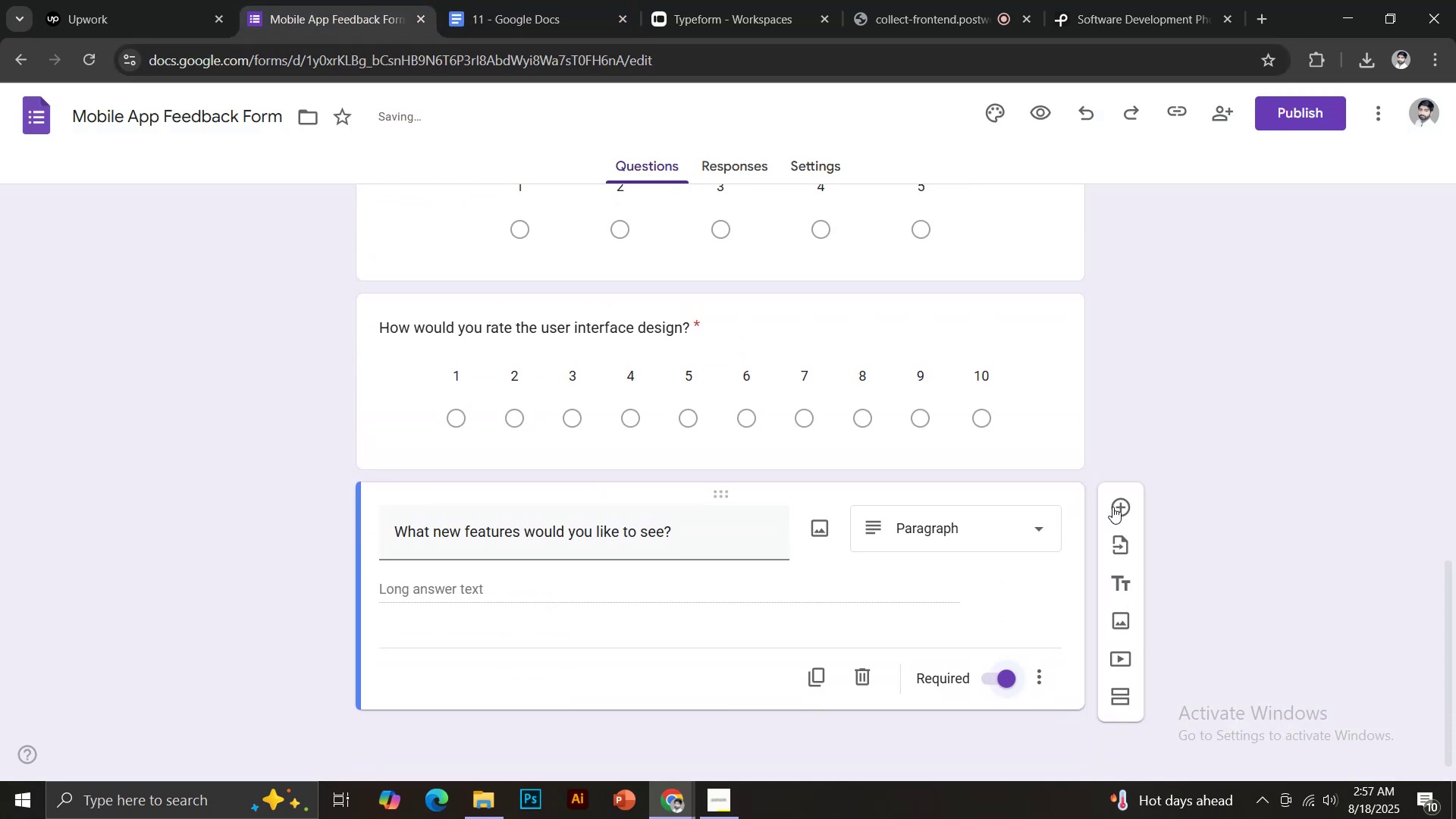 
left_click([1120, 504])
 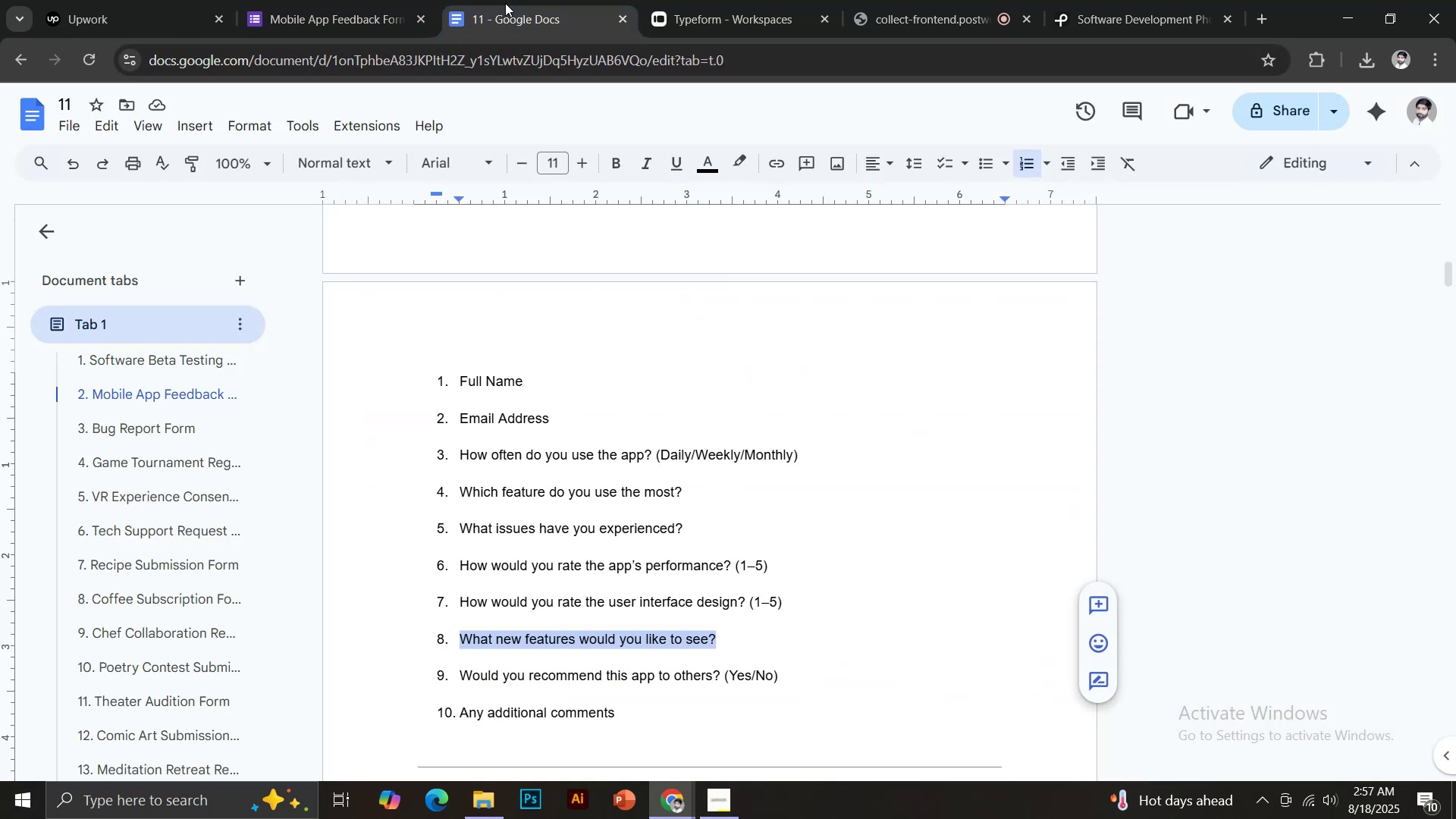 
scroll: coordinate [556, 556], scroll_direction: down, amount: 3.0
 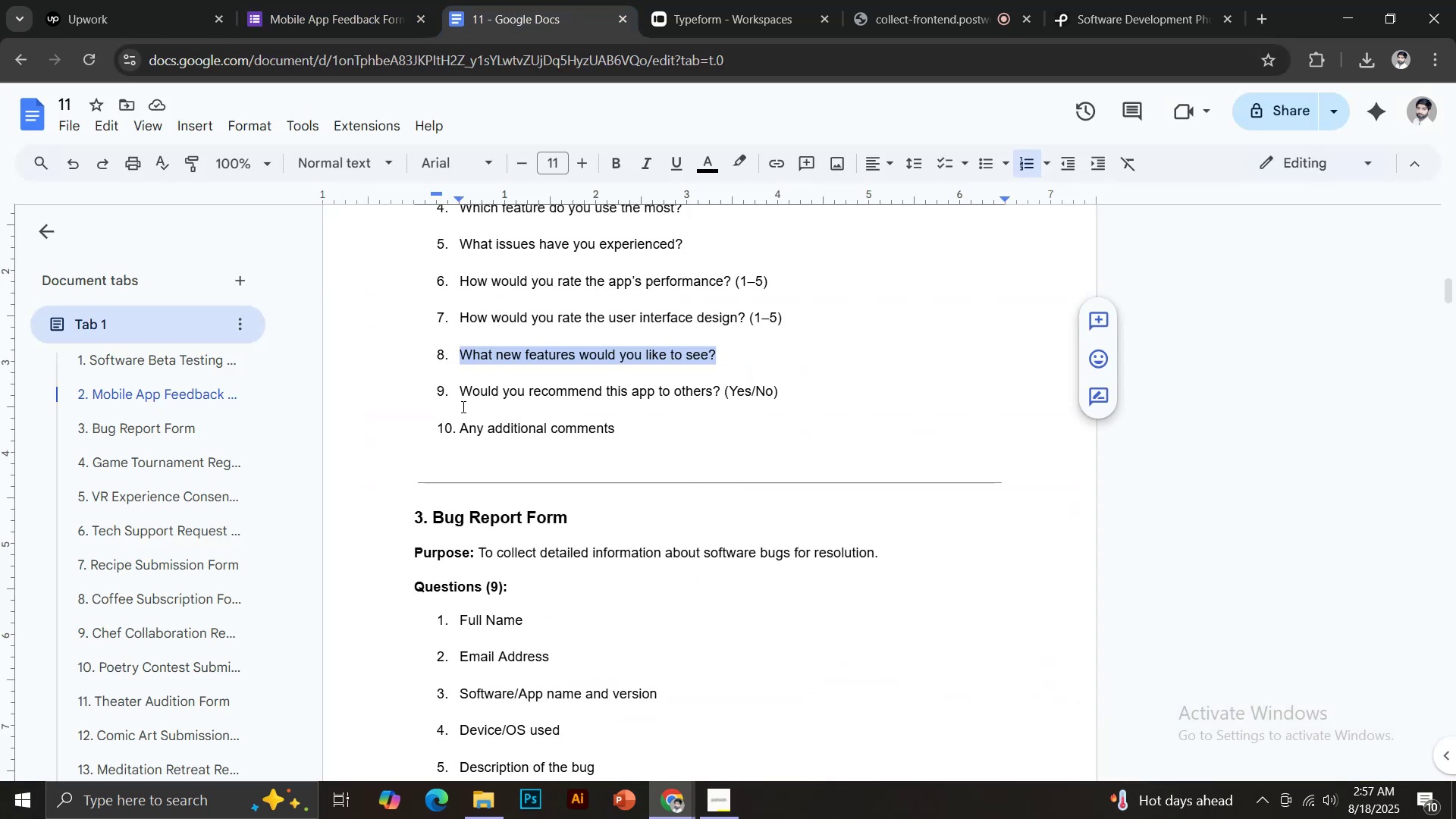 
left_click_drag(start_coordinate=[460, 393], to_coordinate=[723, 388])
 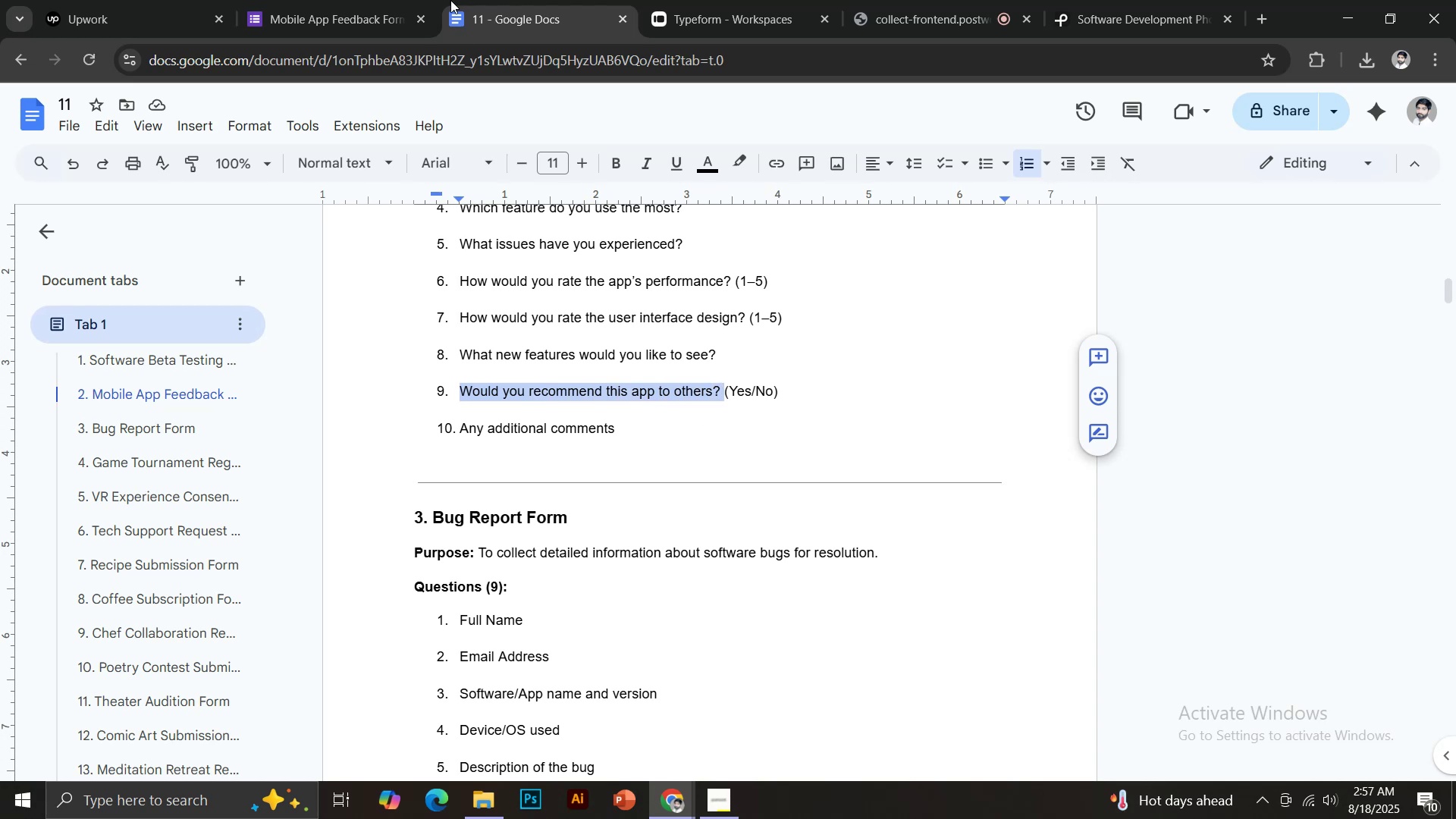 
key(Control+ControlLeft)
 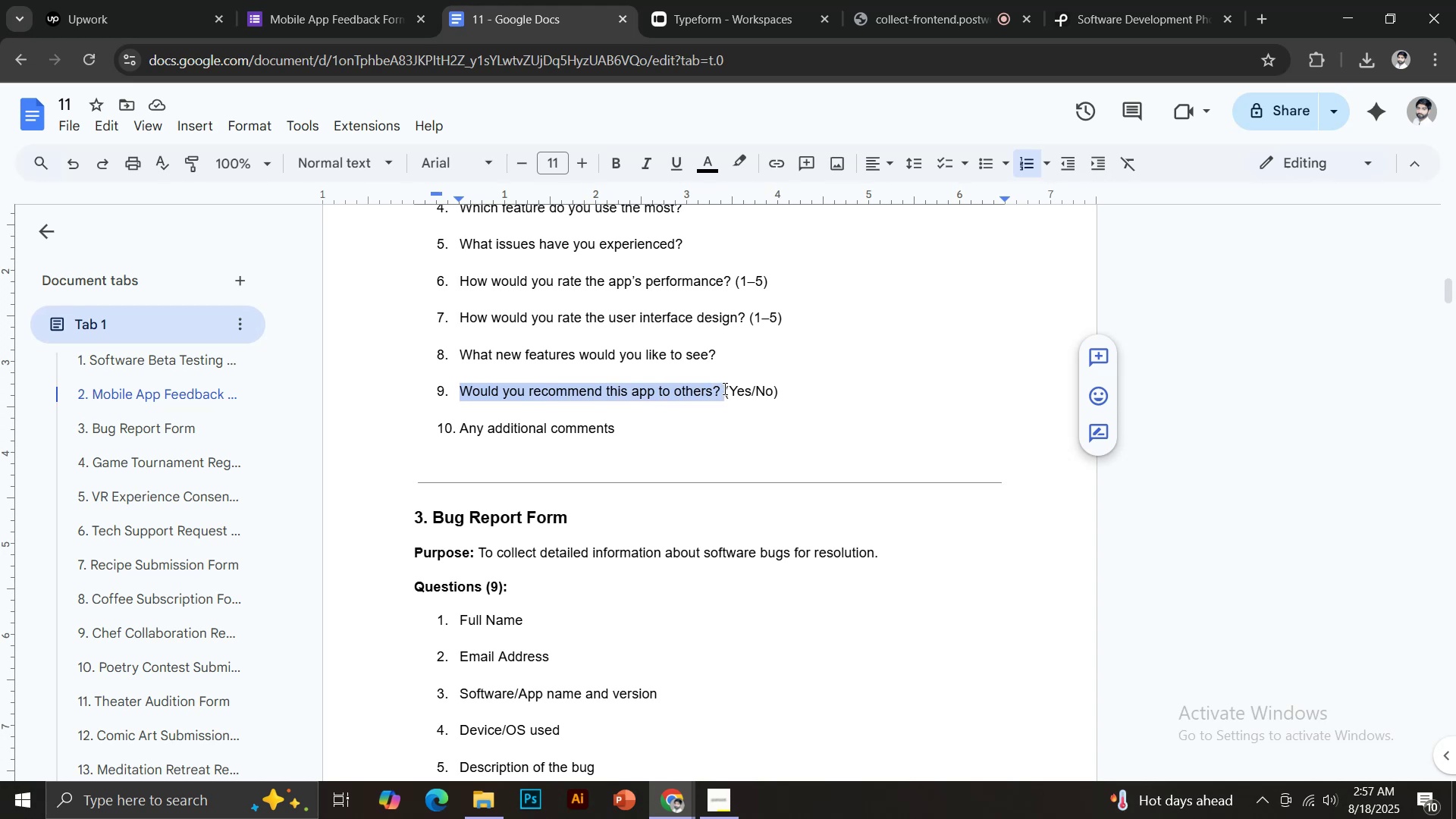 
key(Control+C)
 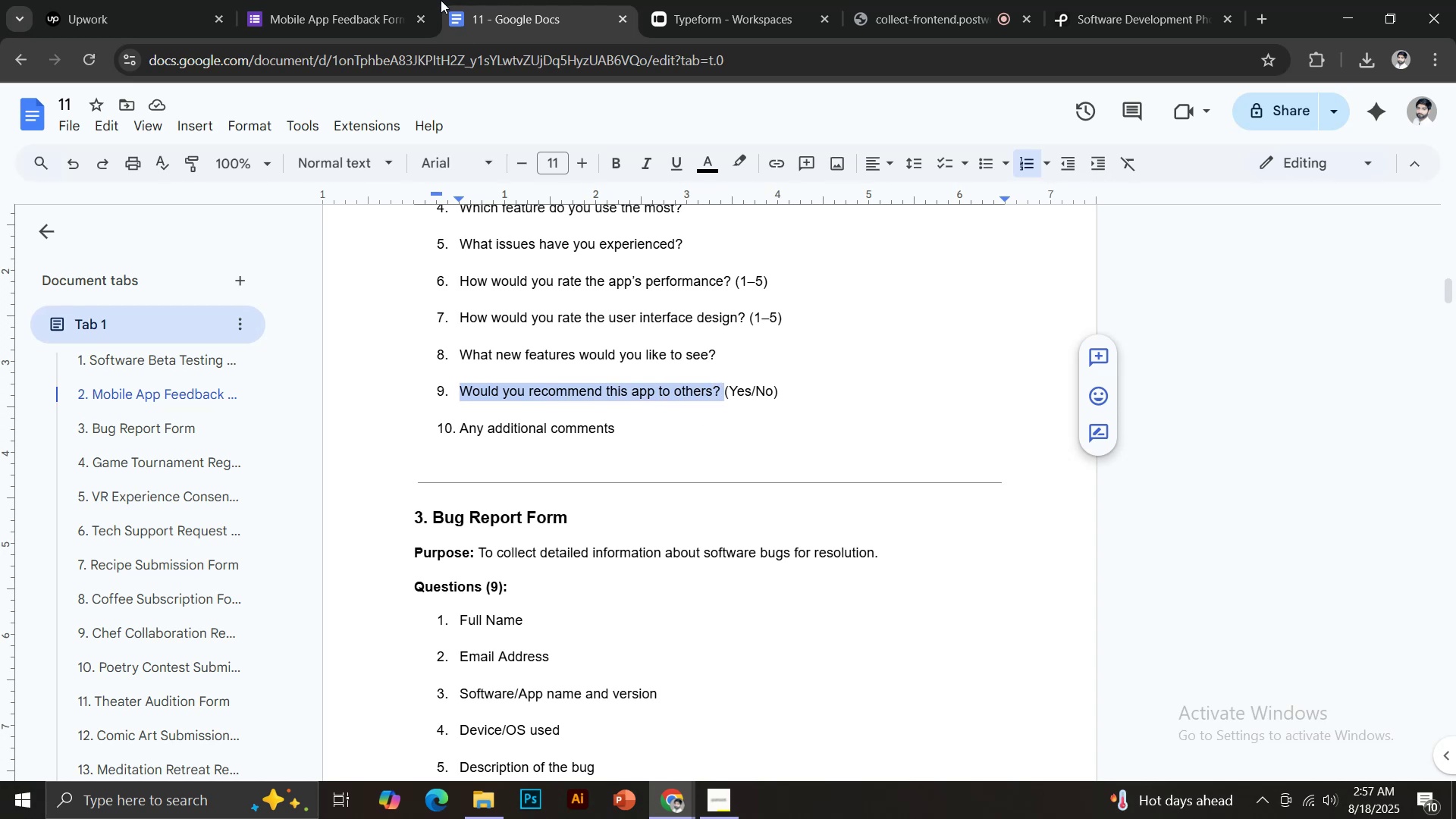 
left_click([344, 0])
 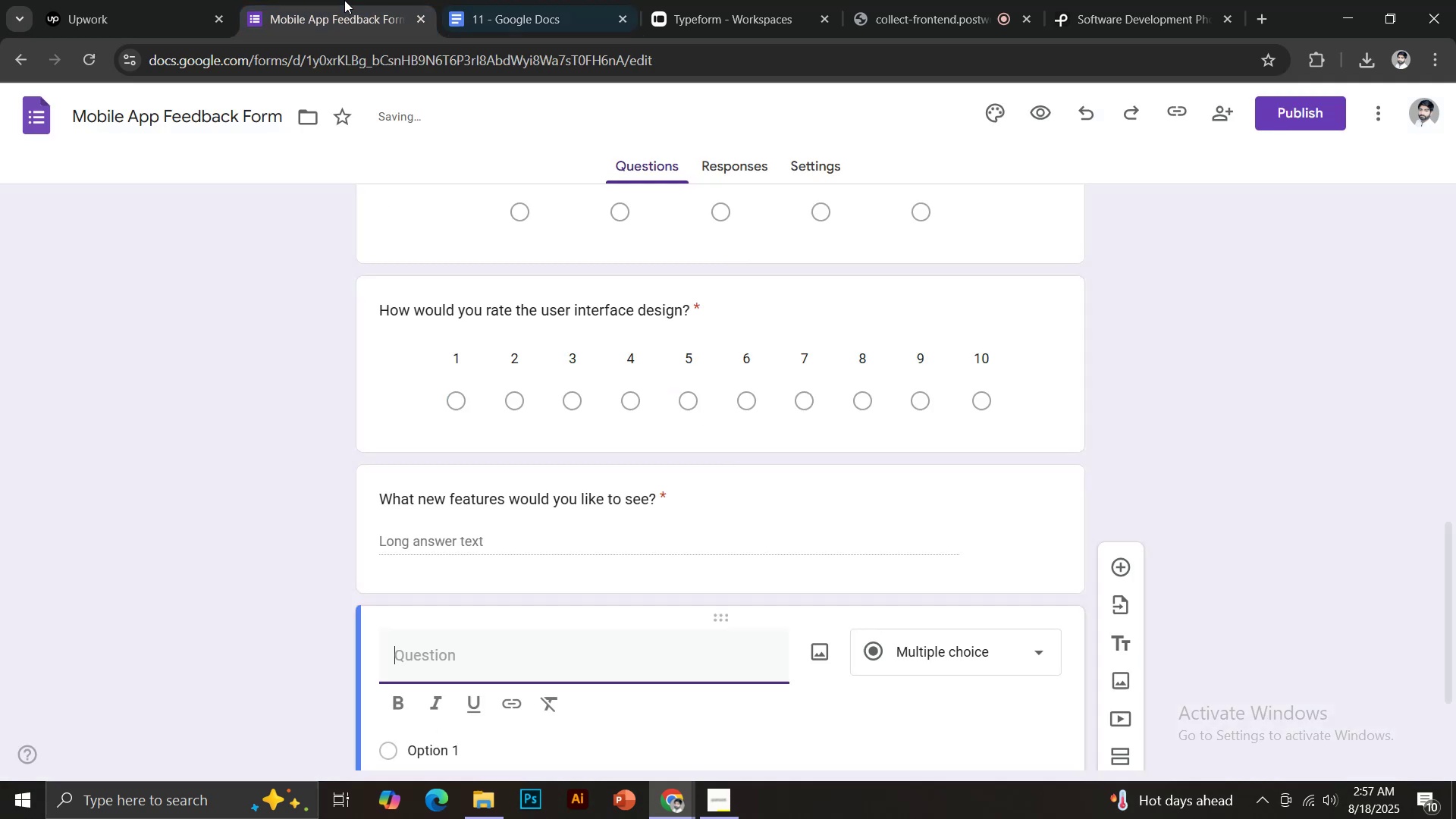 
key(Control+V)
 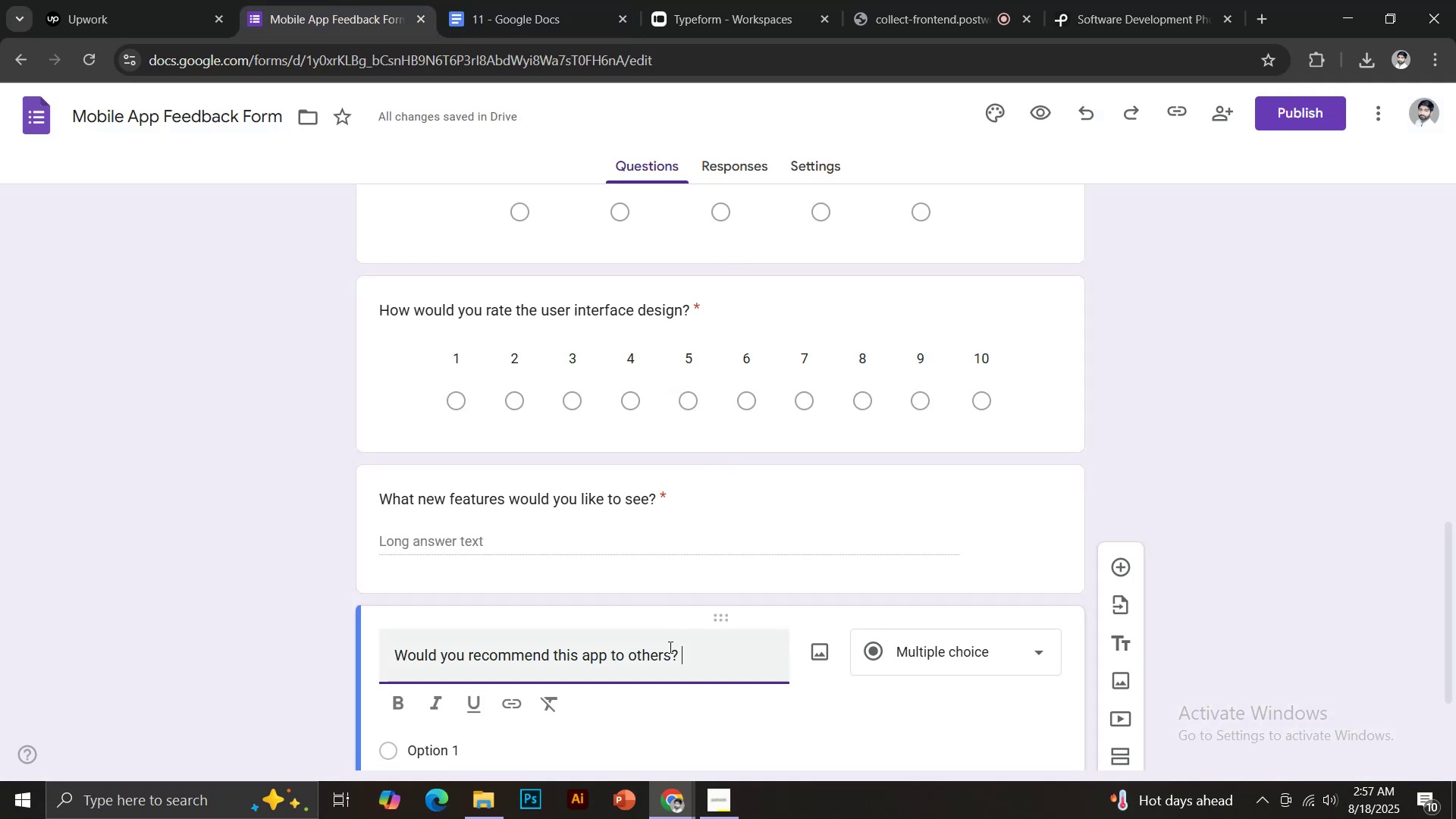 
scroll: coordinate [670, 647], scroll_direction: down, amount: 3.0
 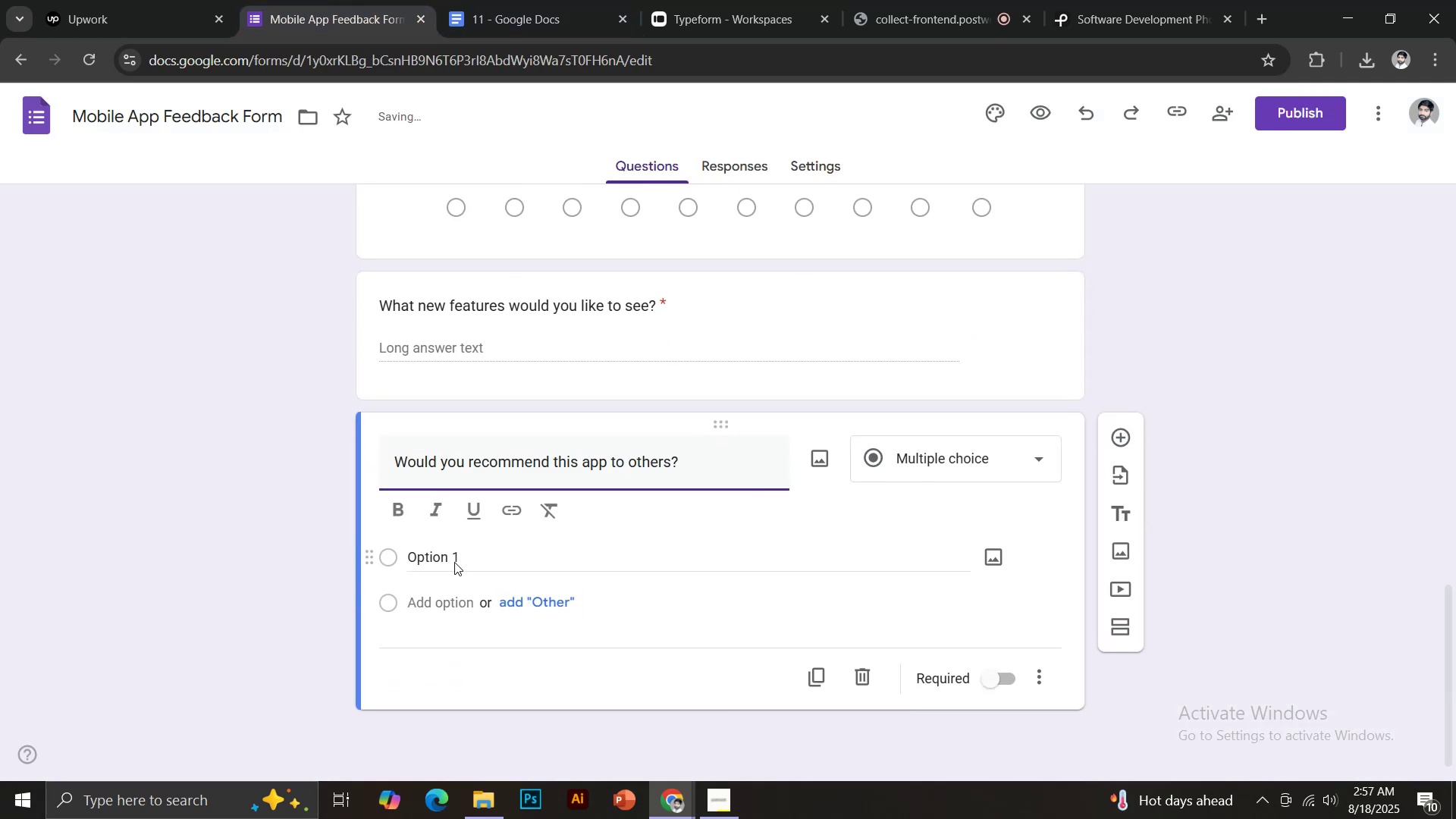 
left_click([453, 560])
 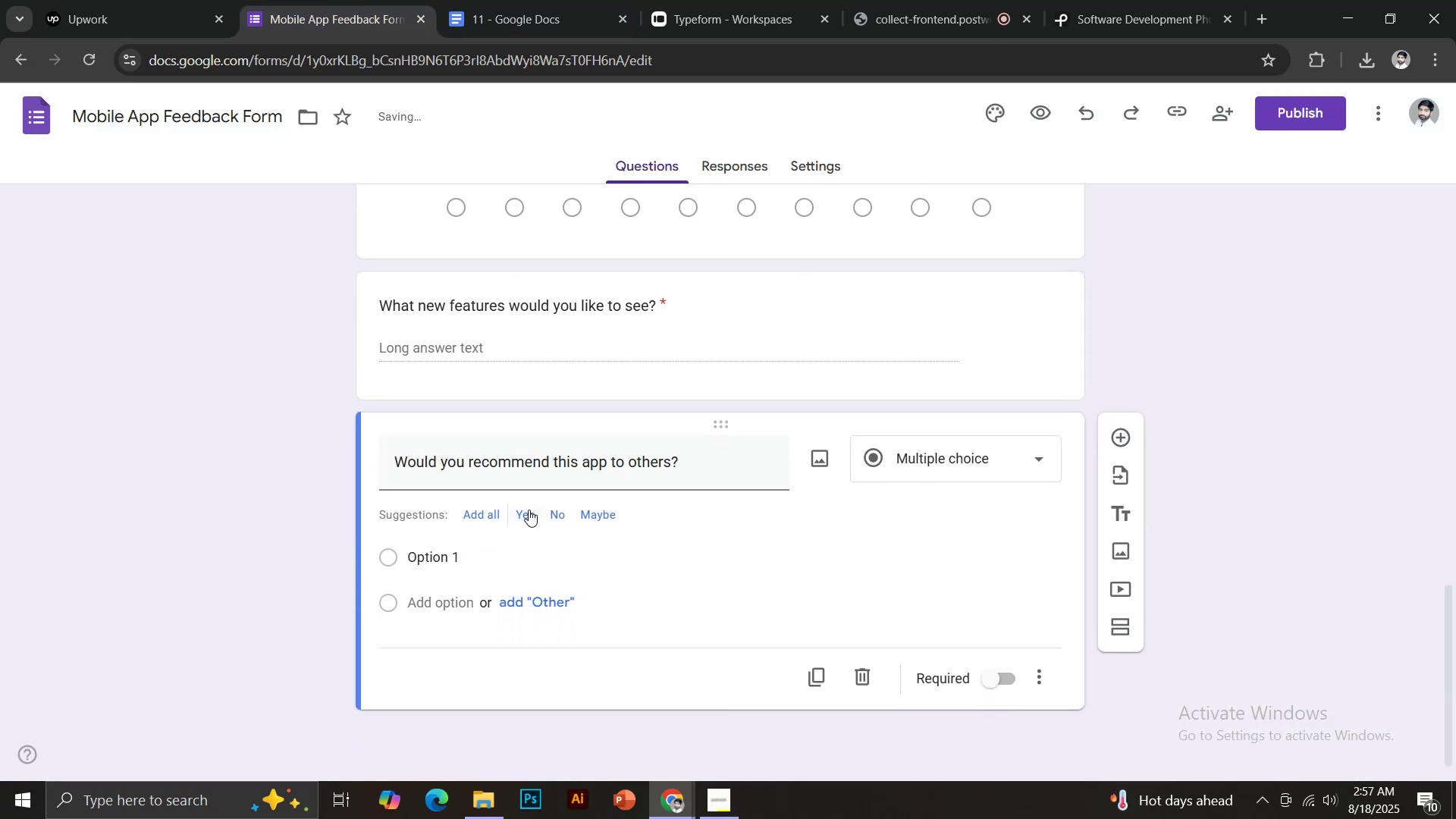 
left_click([490, 513])
 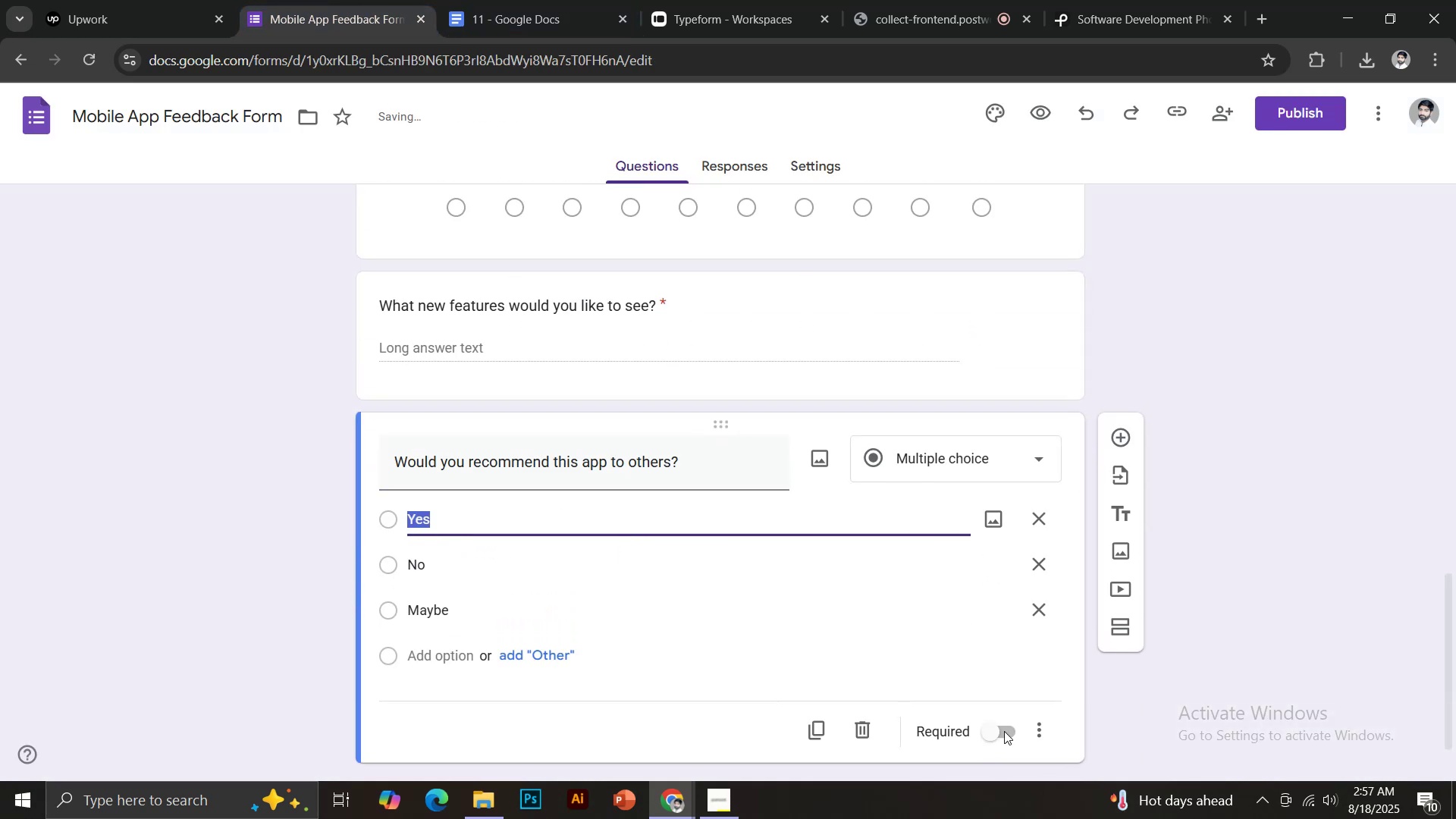 
left_click([993, 728])
 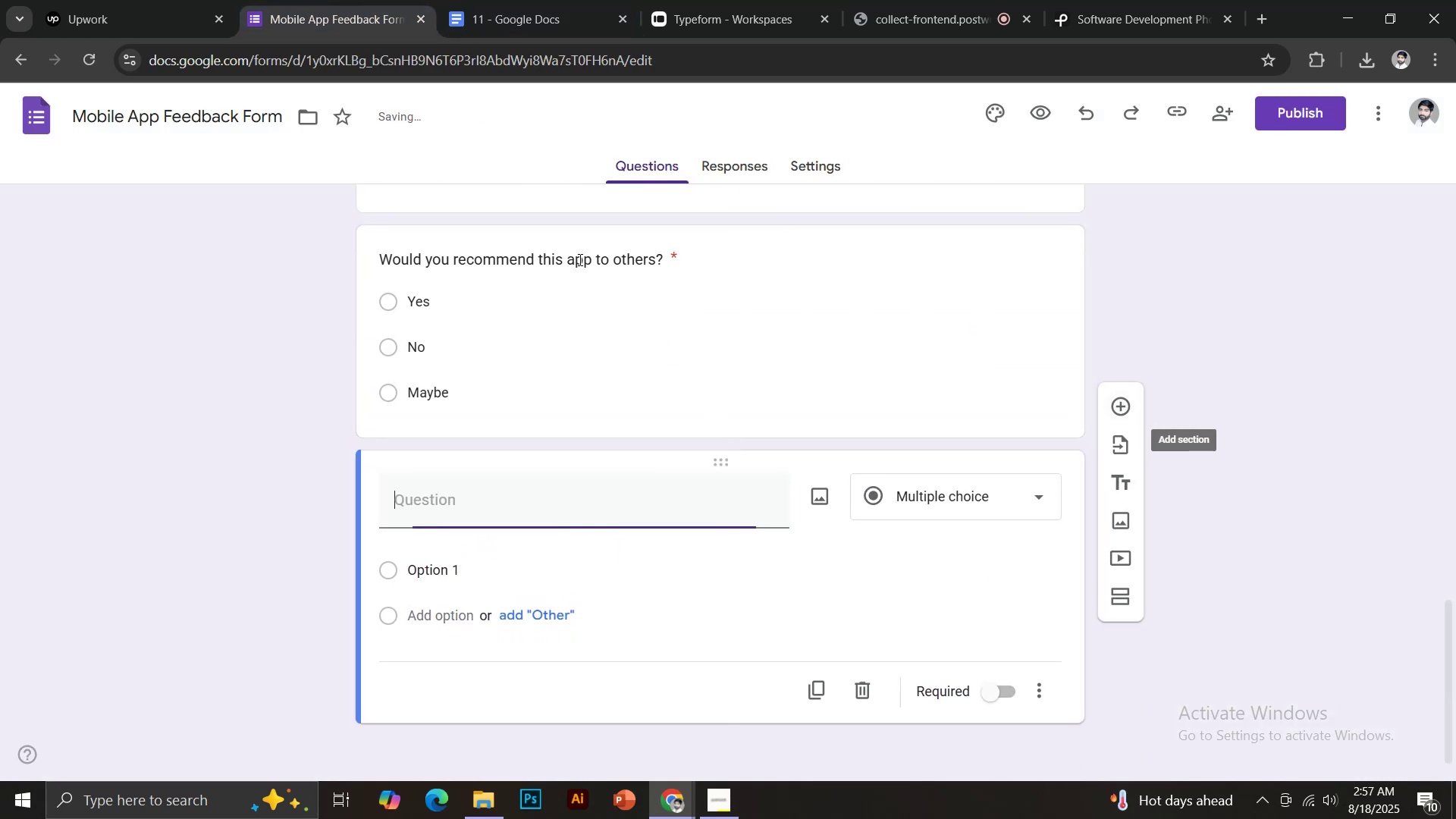 
left_click([513, 0])
 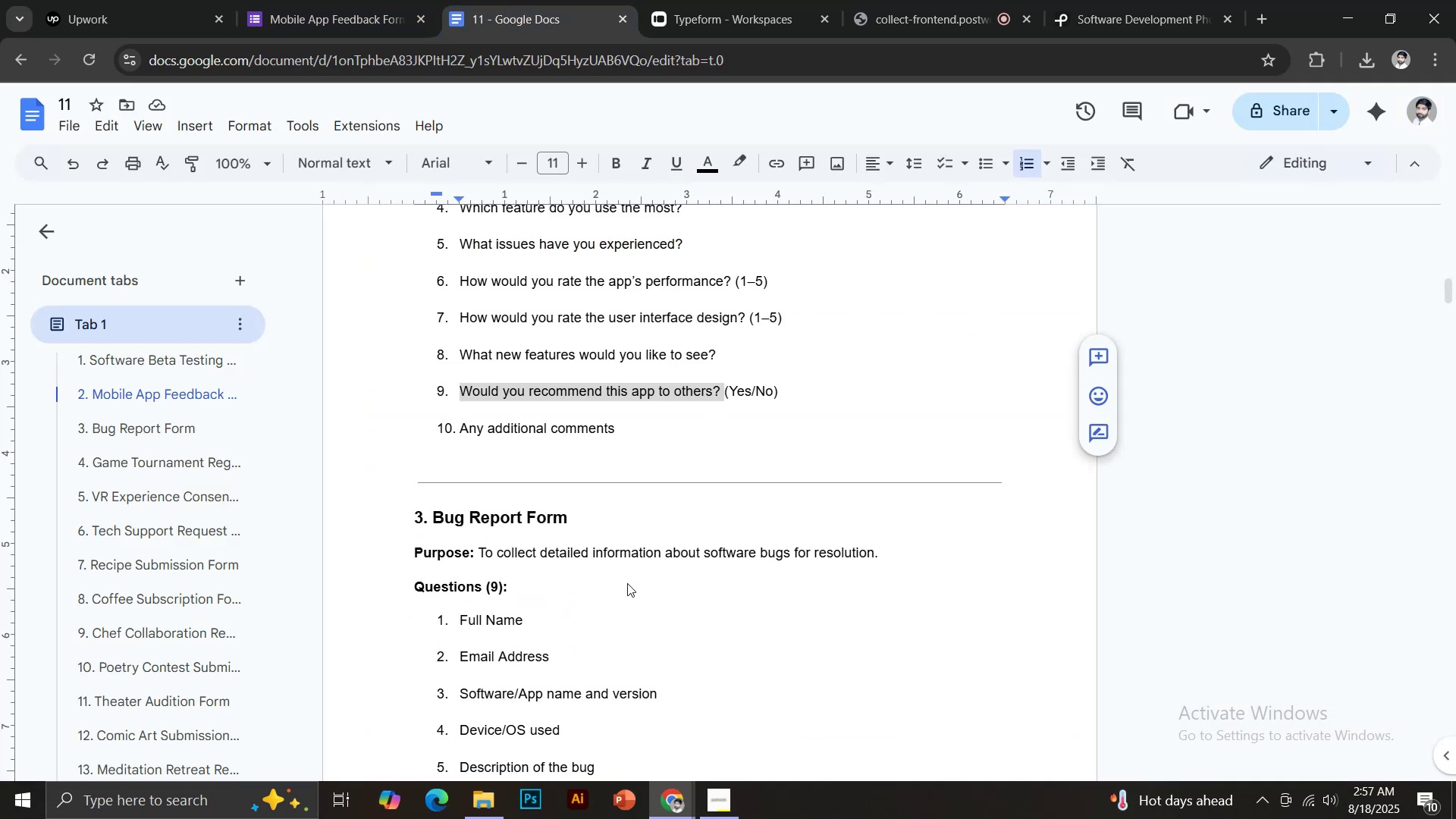 
scroll: coordinate [627, 583], scroll_direction: down, amount: 1.0
 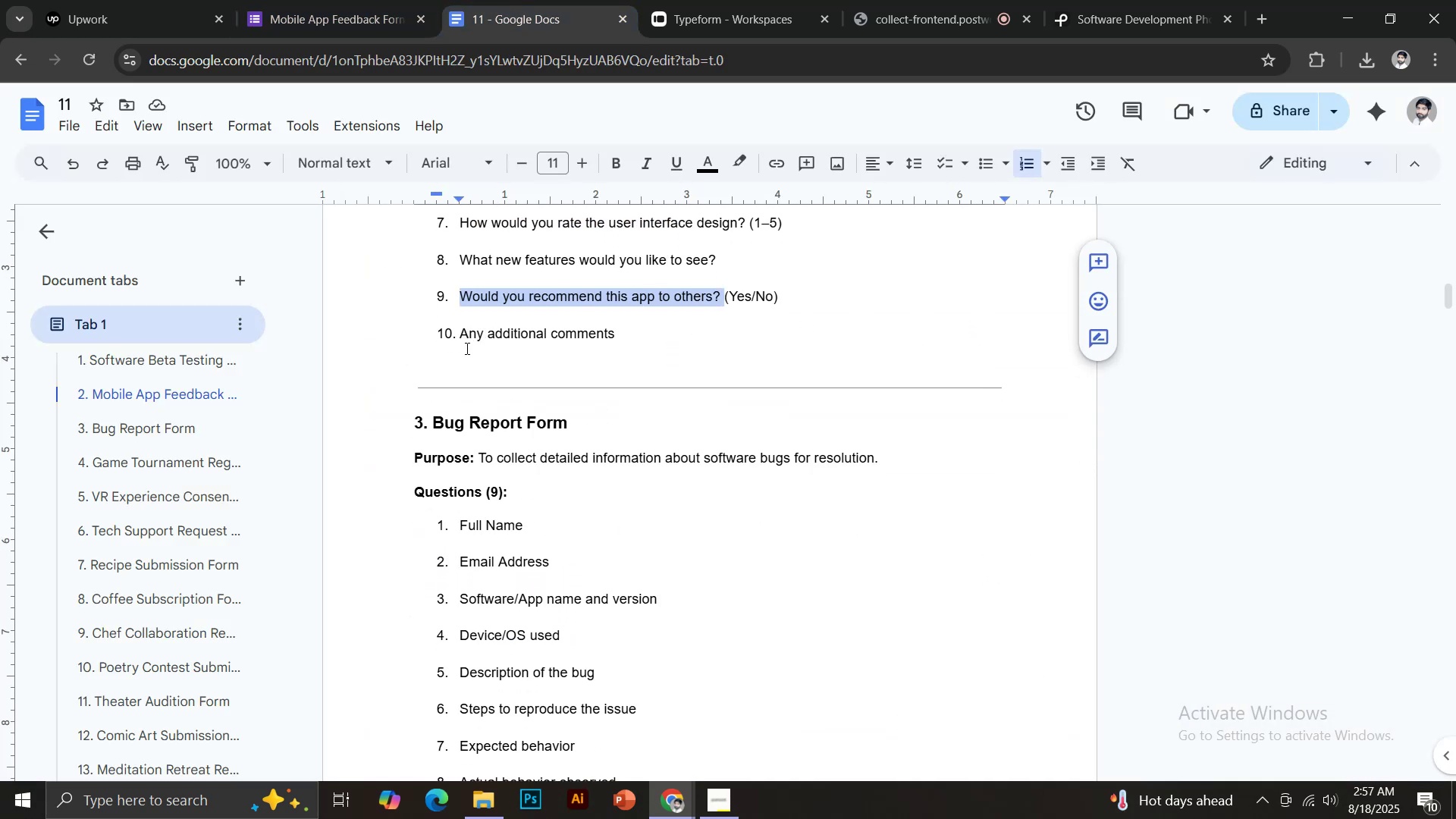 
left_click_drag(start_coordinate=[460, 334], to_coordinate=[618, 338])
 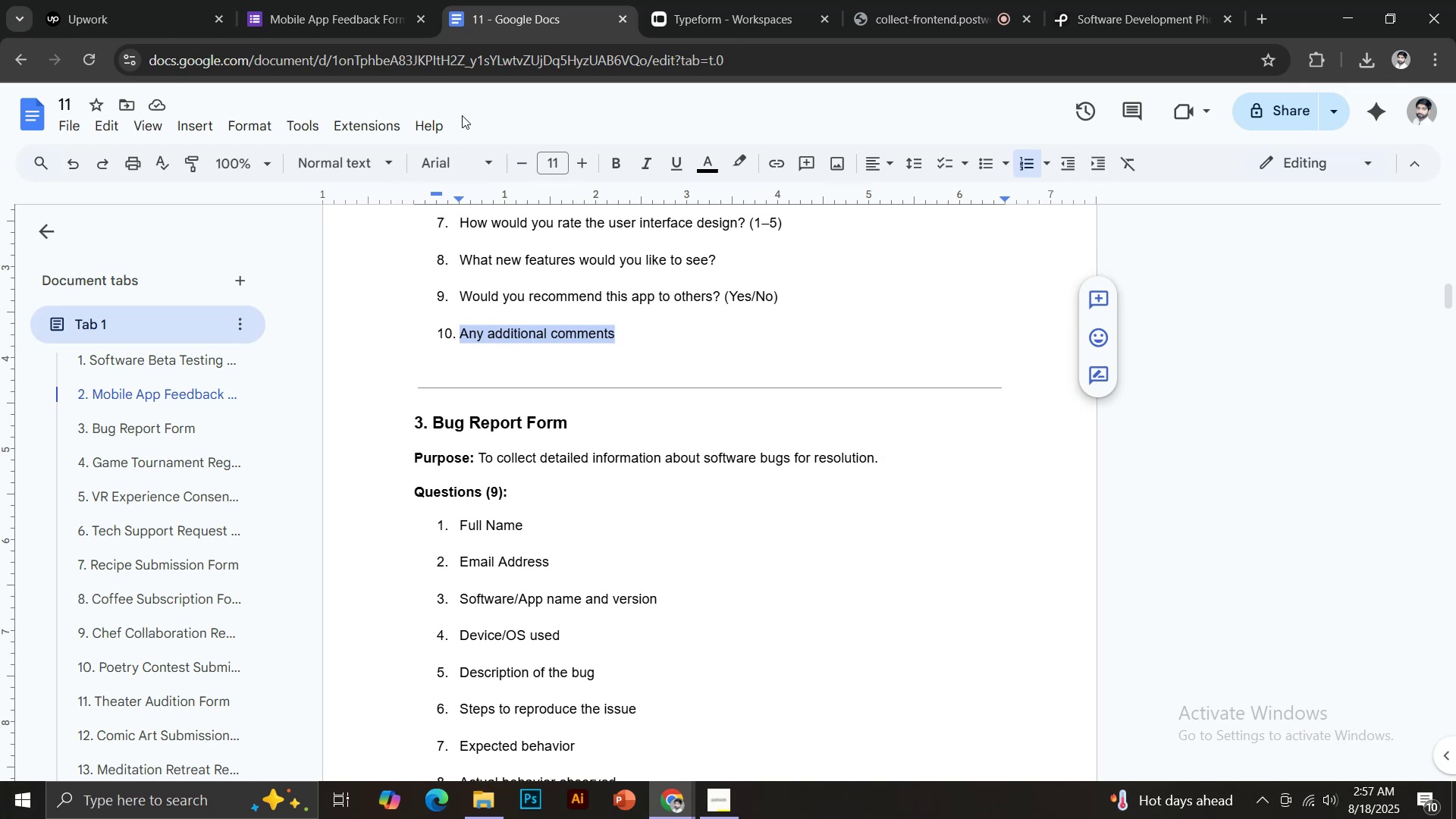 
key(Control+C)
 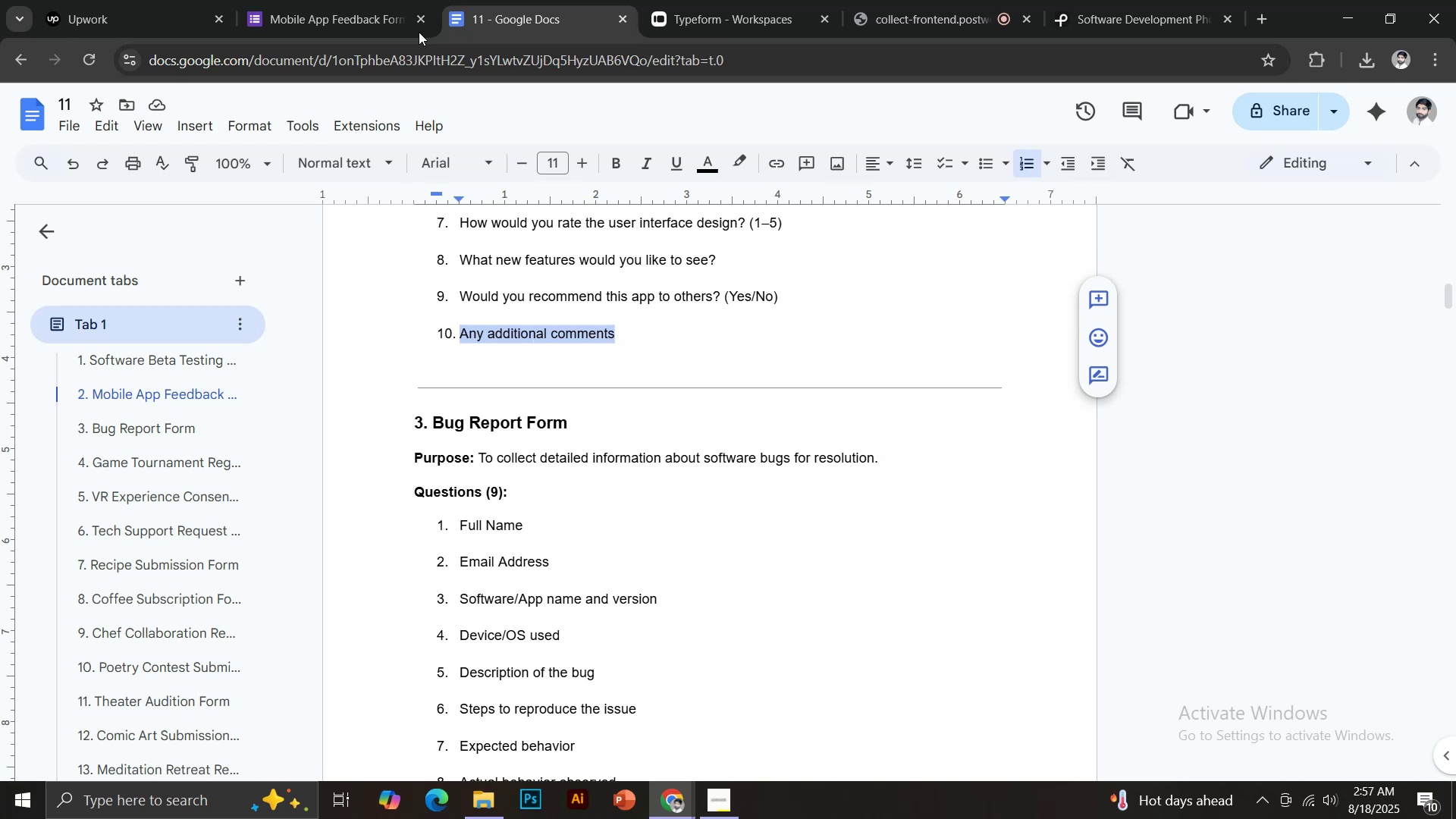 
left_click([362, 0])
 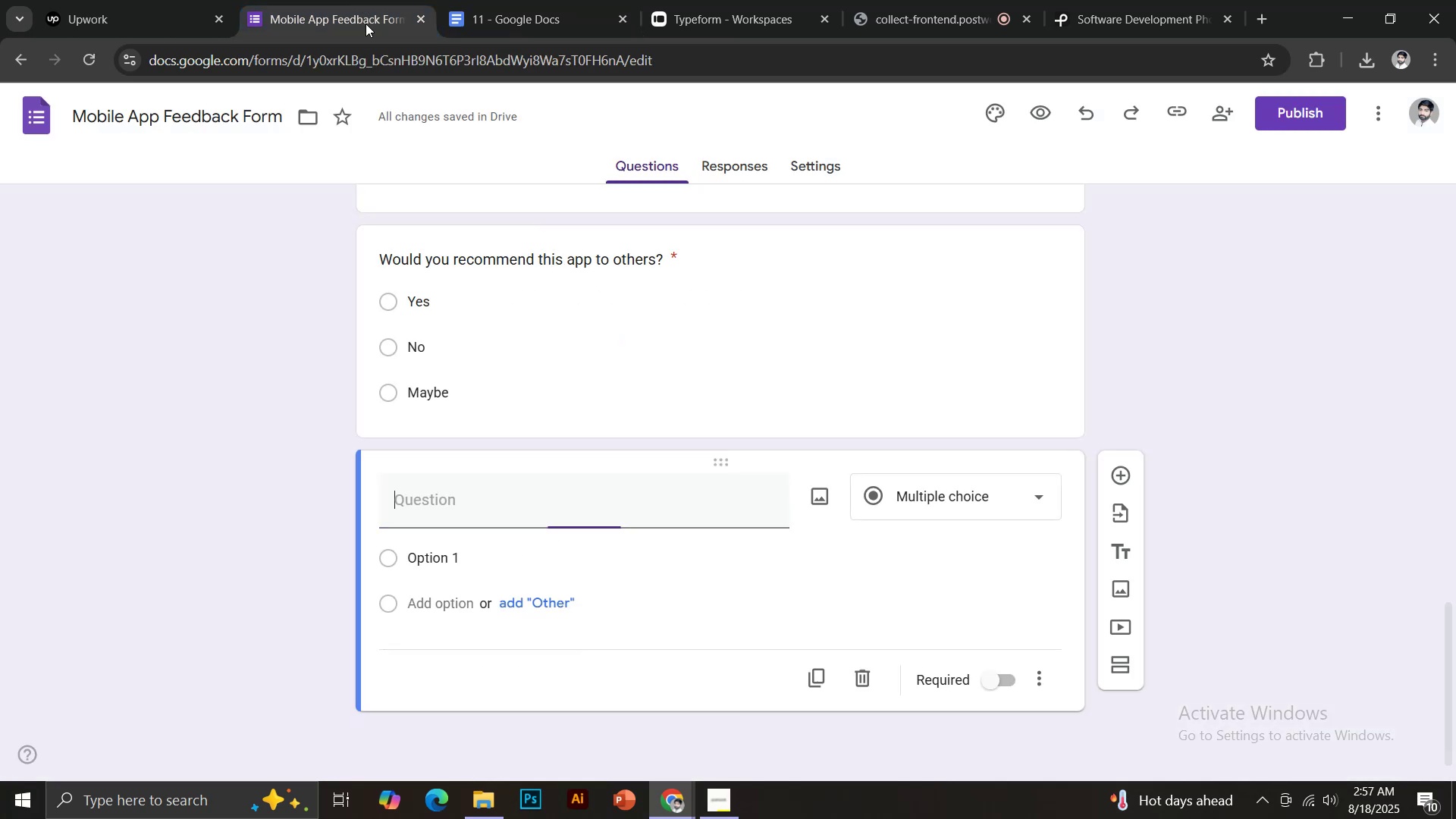 
key(Control+V)
 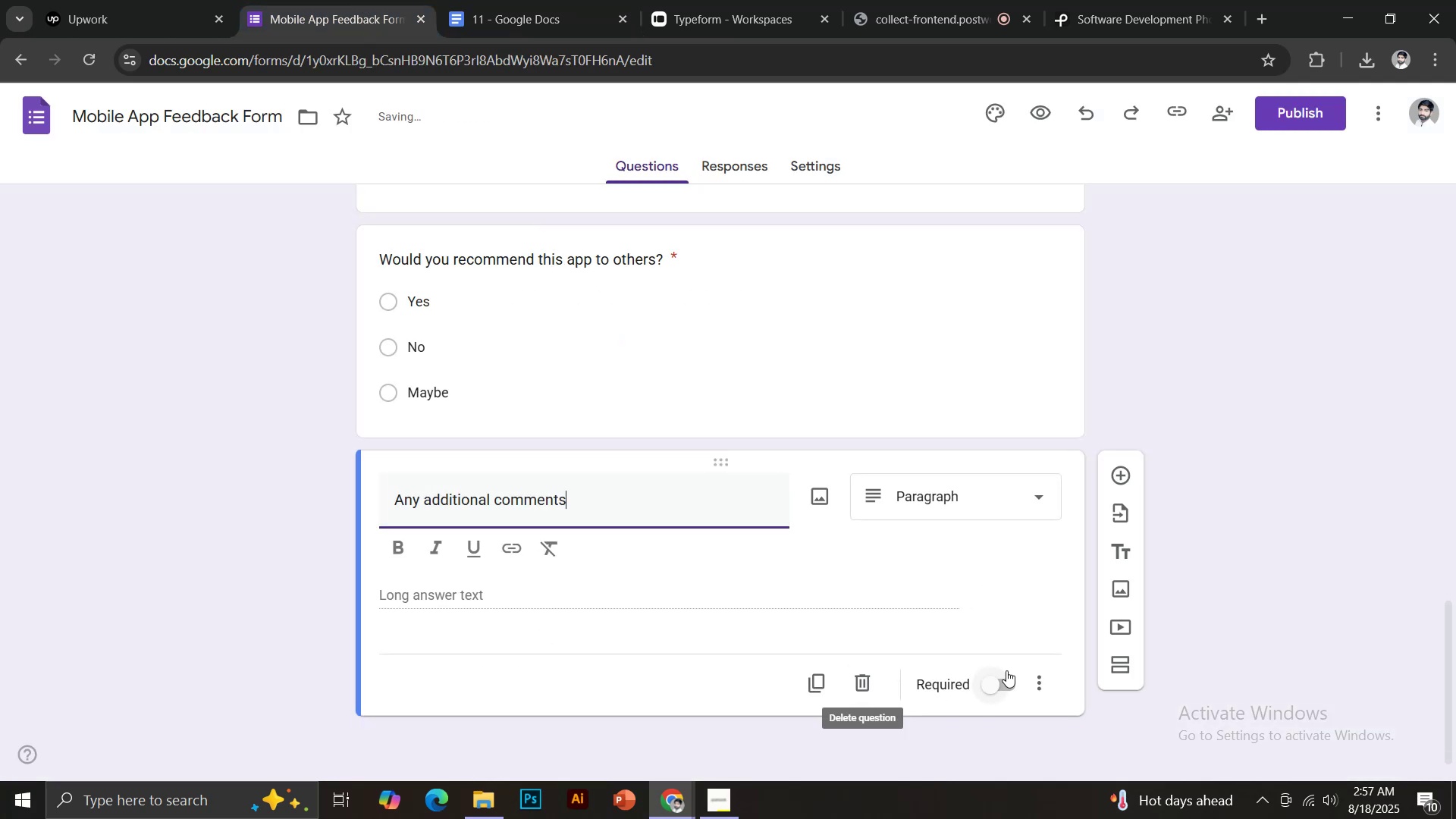 
scroll: coordinate [909, 557], scroll_direction: up, amount: 26.0
 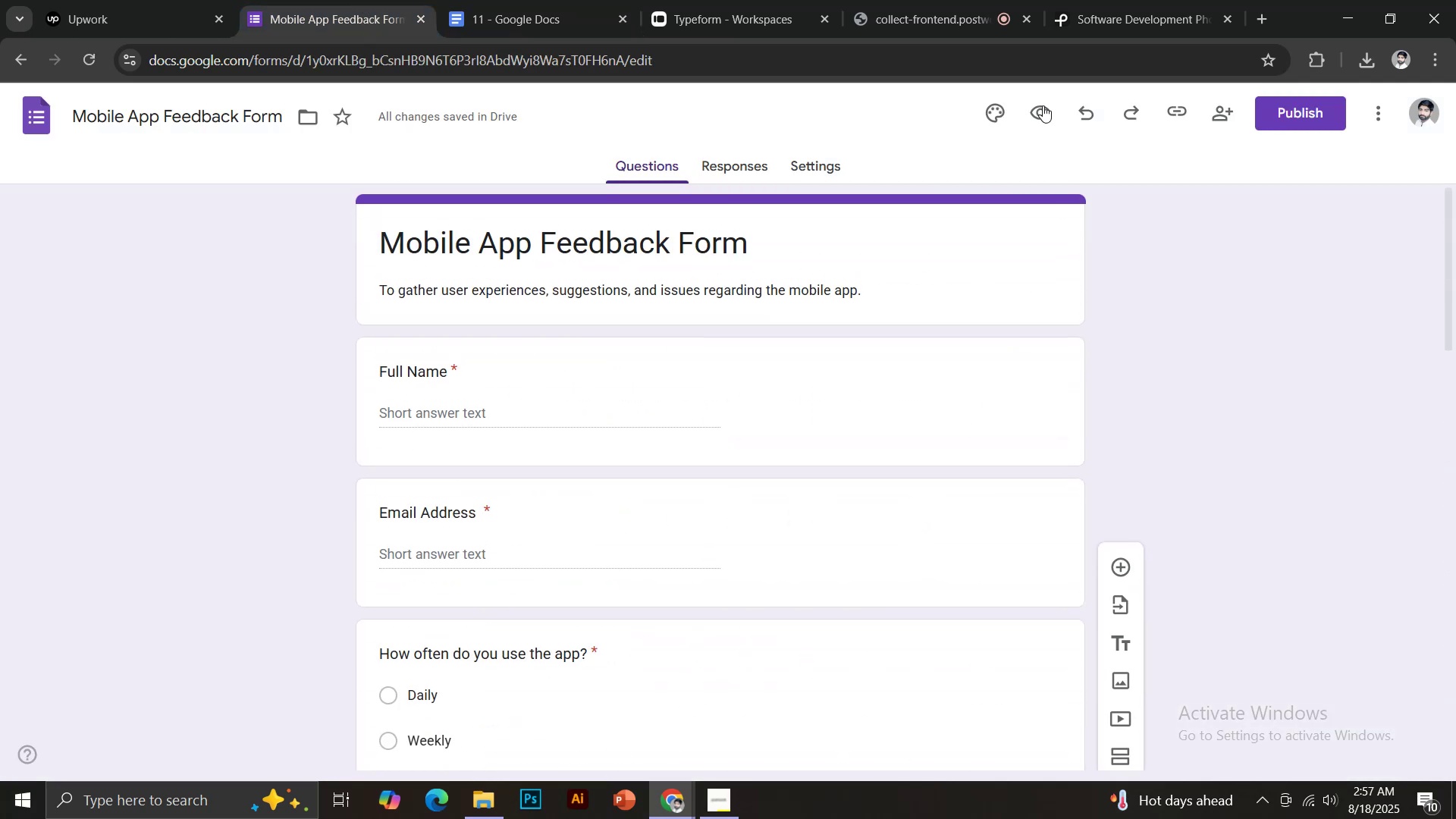 
left_click([998, 115])
 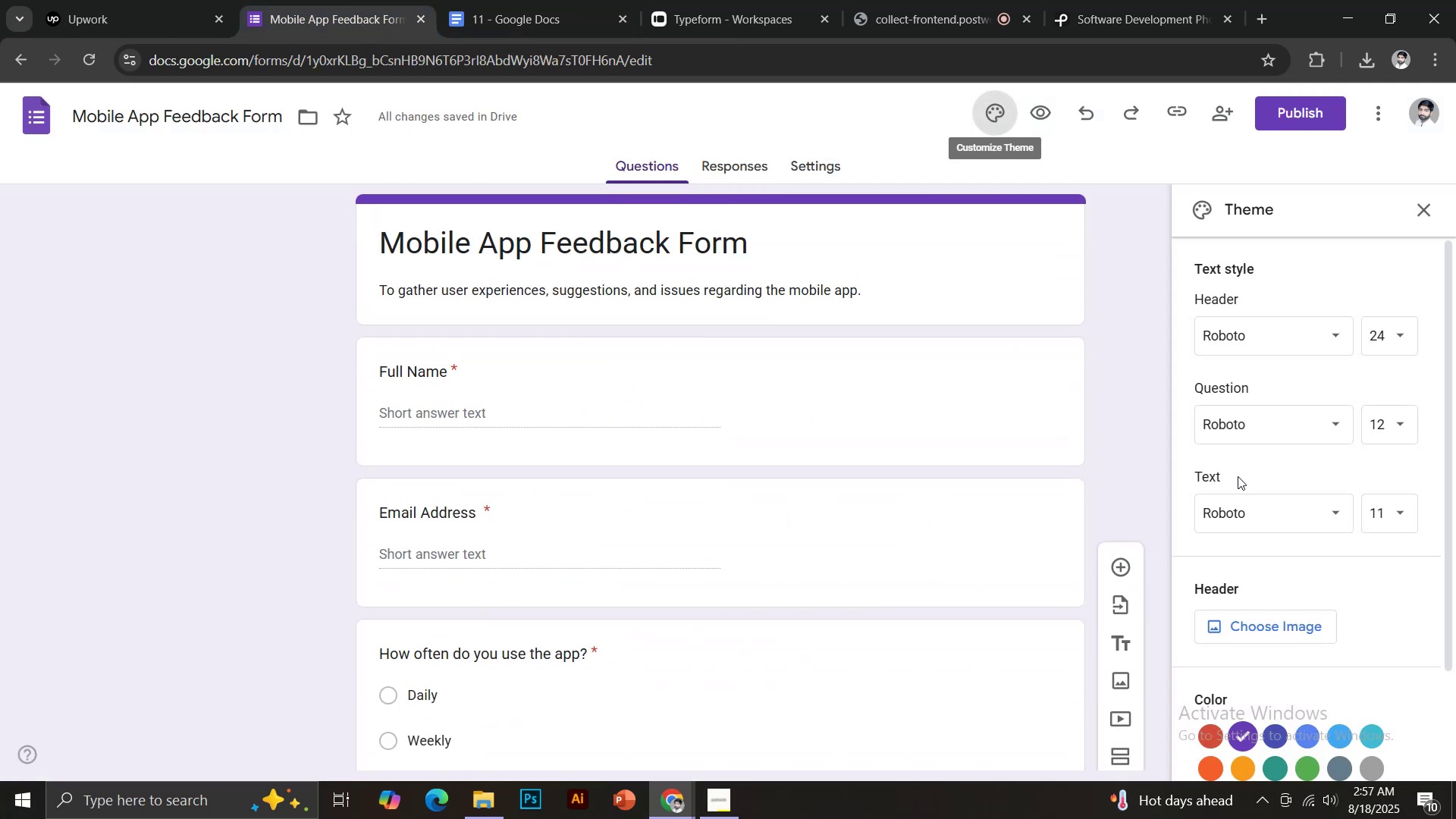 
scroll: coordinate [1257, 560], scroll_direction: down, amount: 3.0
 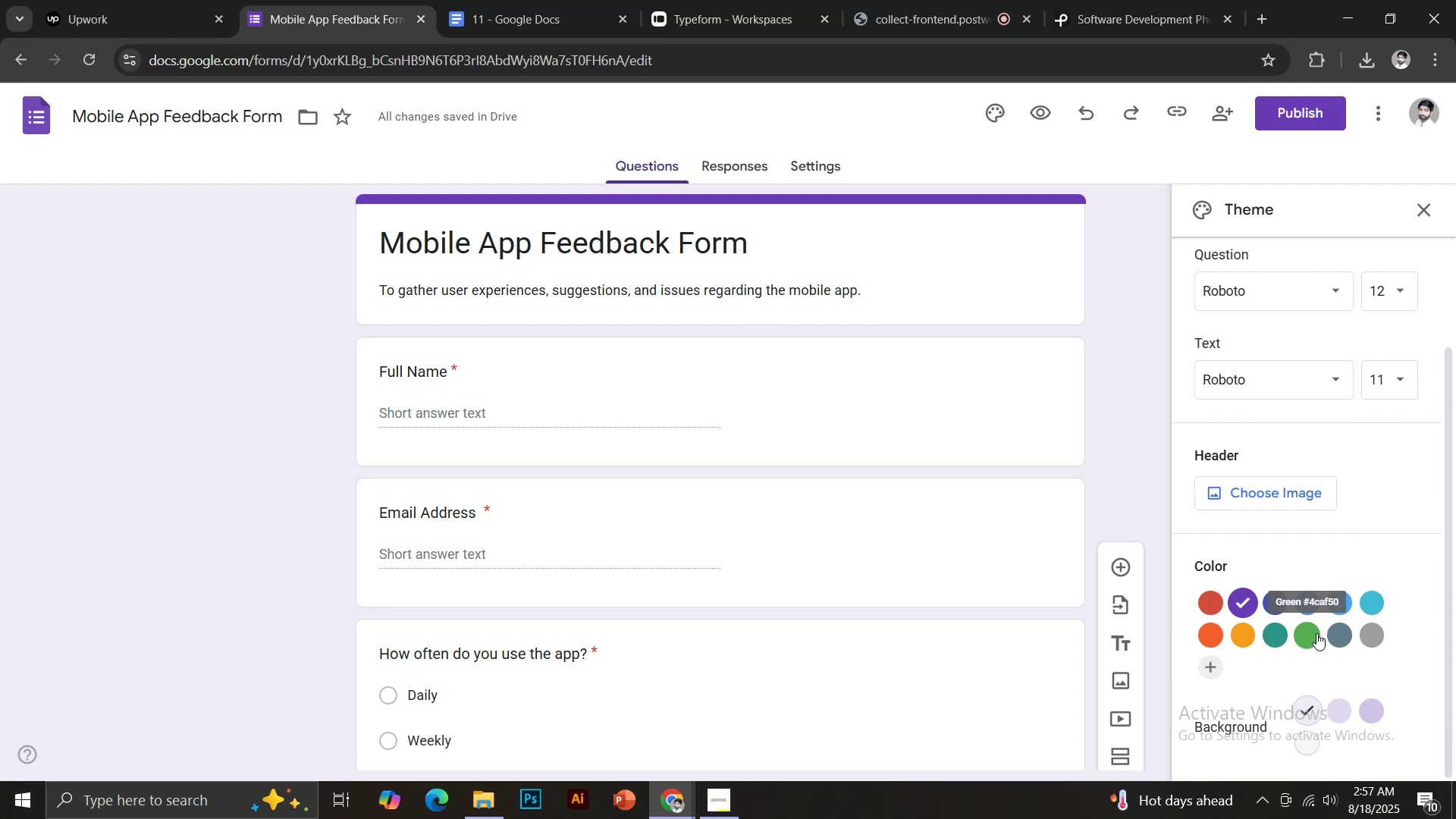 
left_click([1282, 638])
 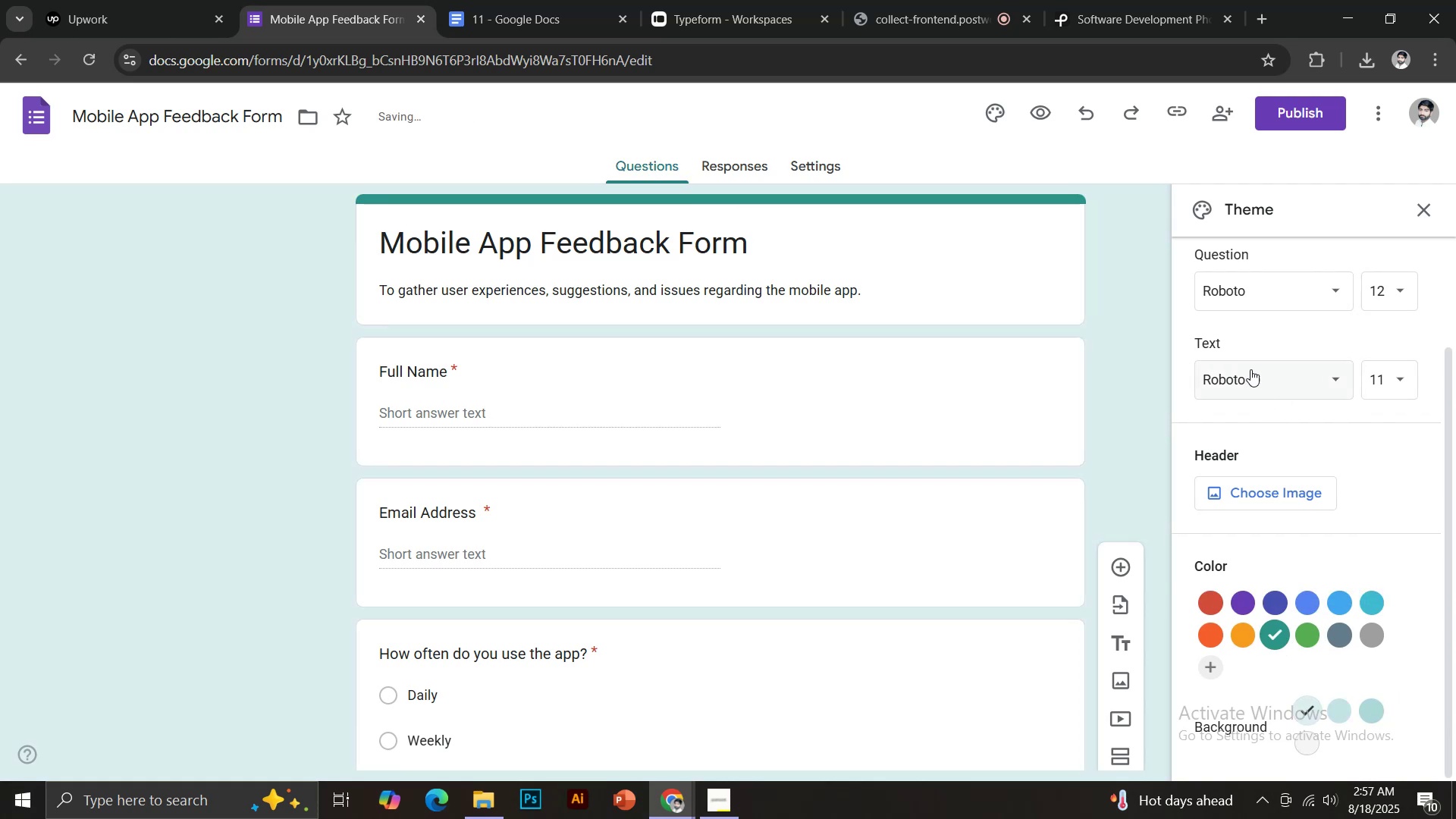 
left_click([1276, 111])
 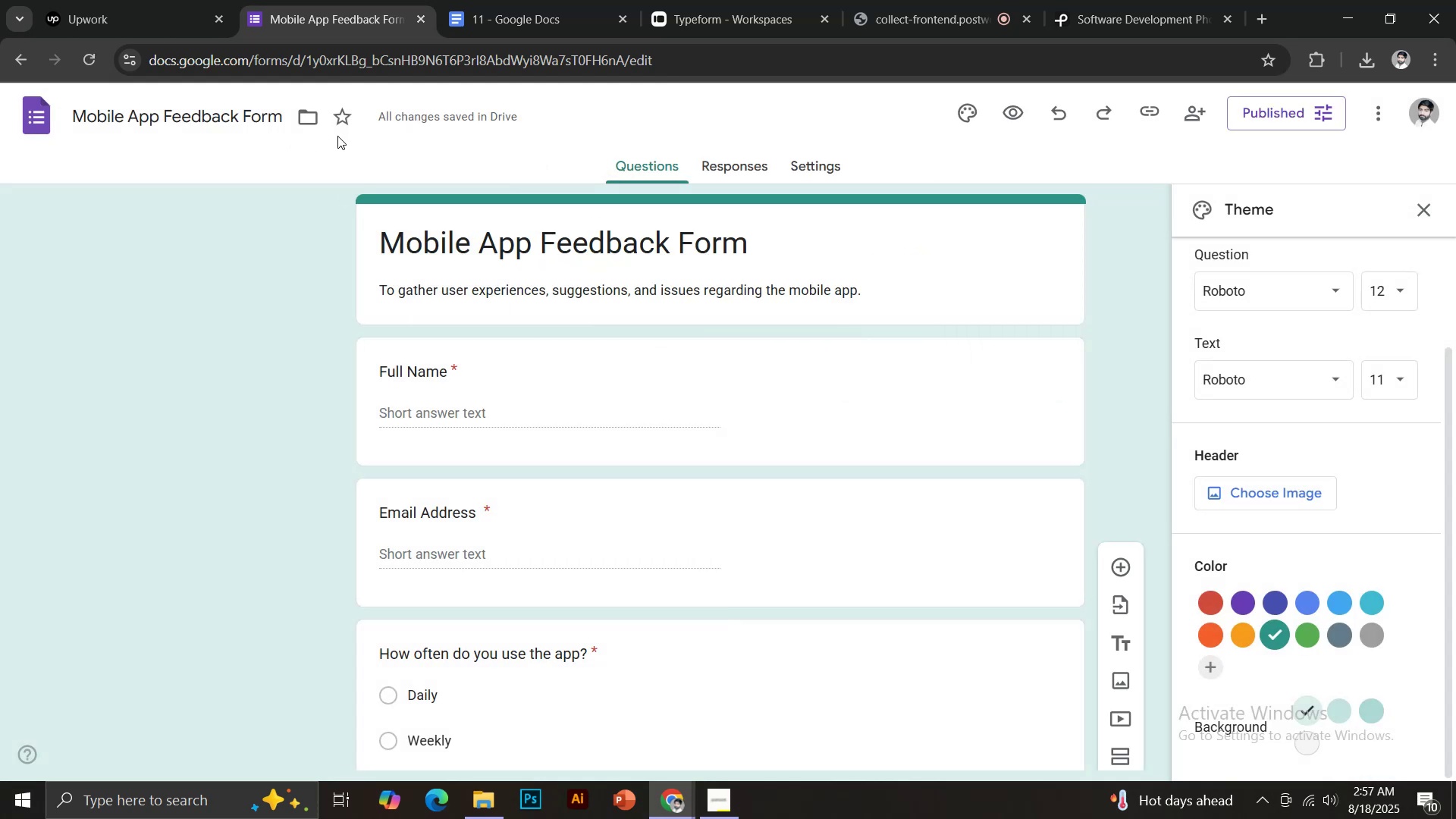 
wait(5.64)
 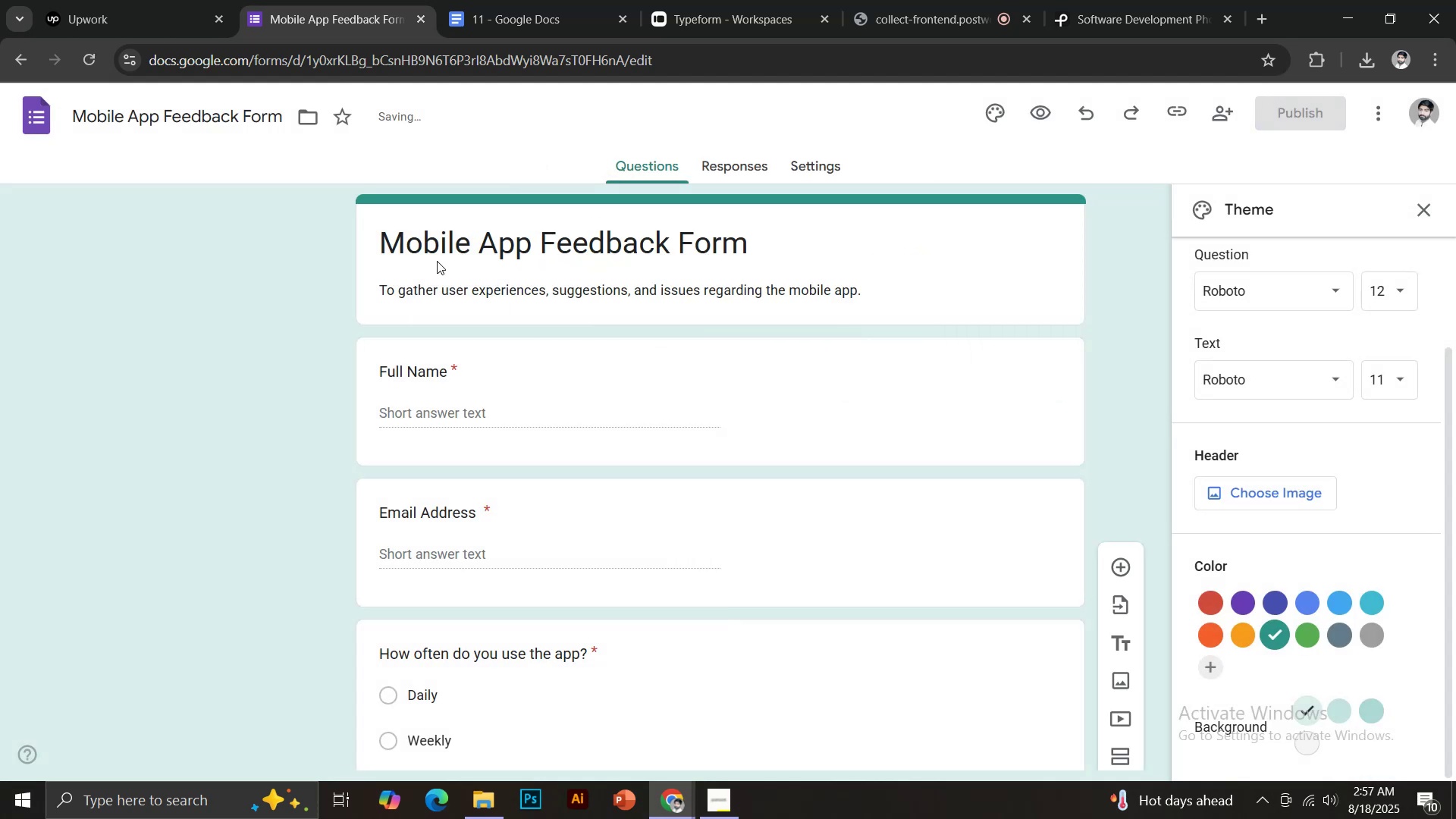 
left_click([27, 124])
 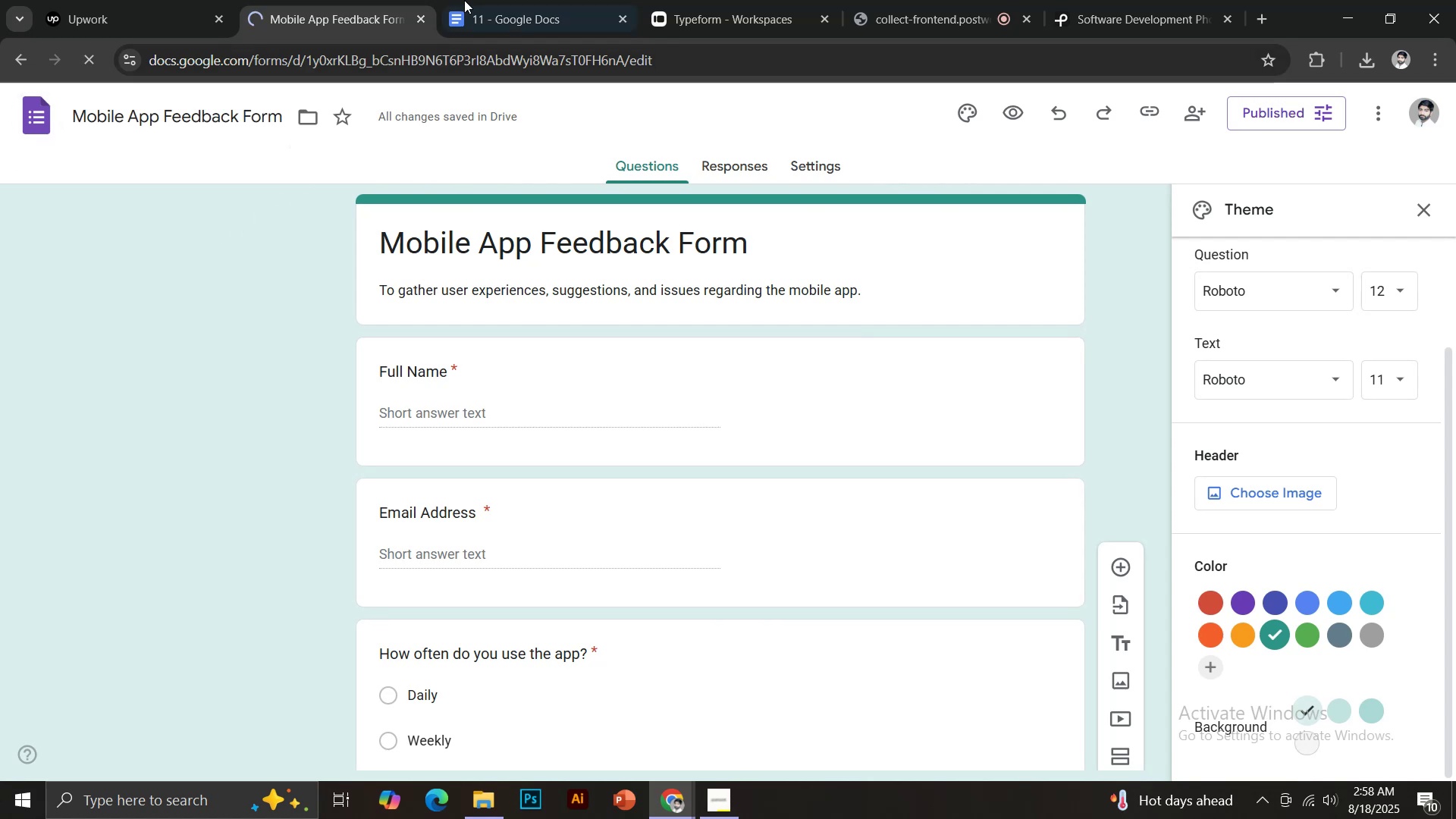 
left_click([464, 0])
 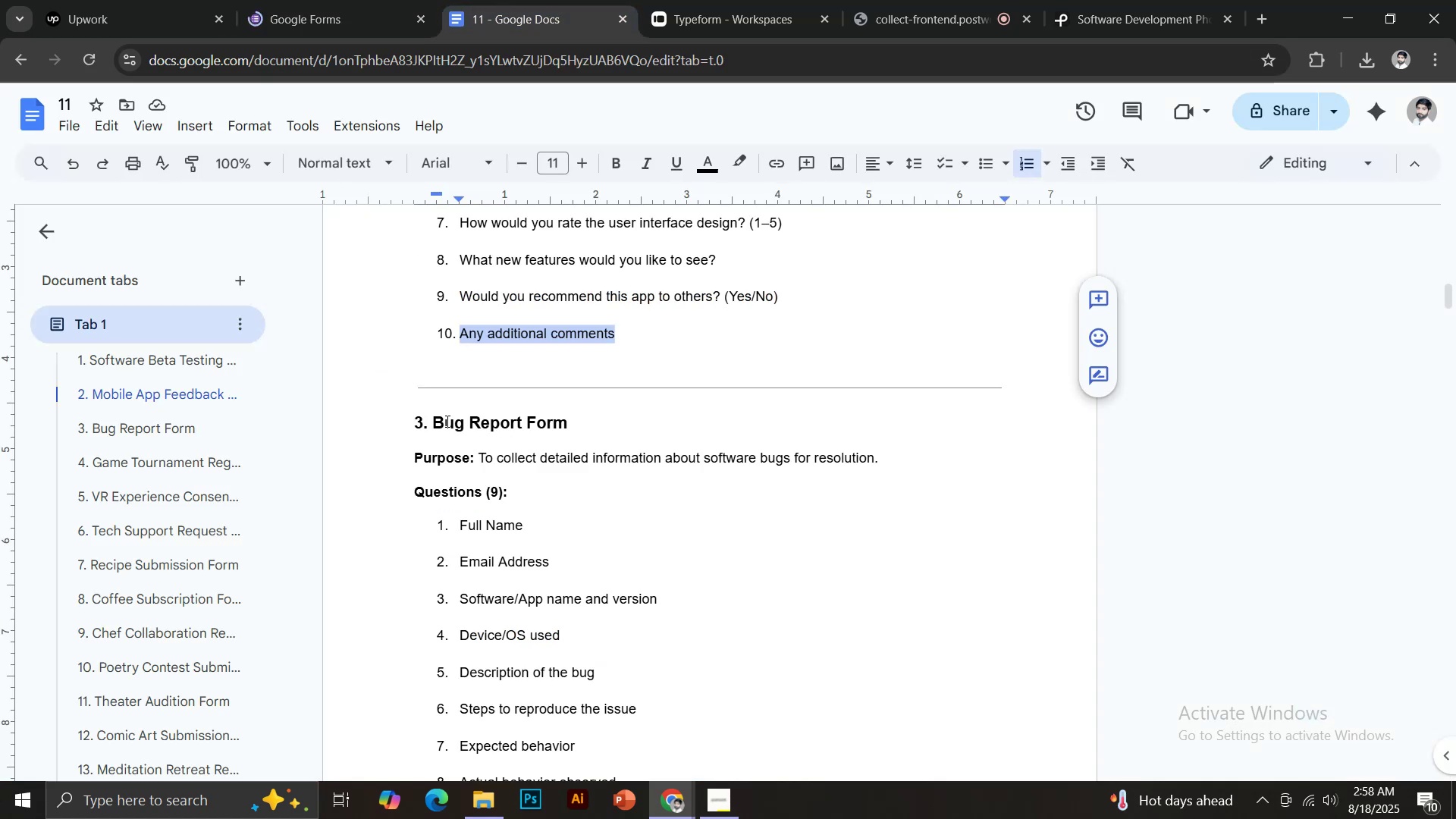 
left_click_drag(start_coordinate=[433, 423], to_coordinate=[571, 419])
 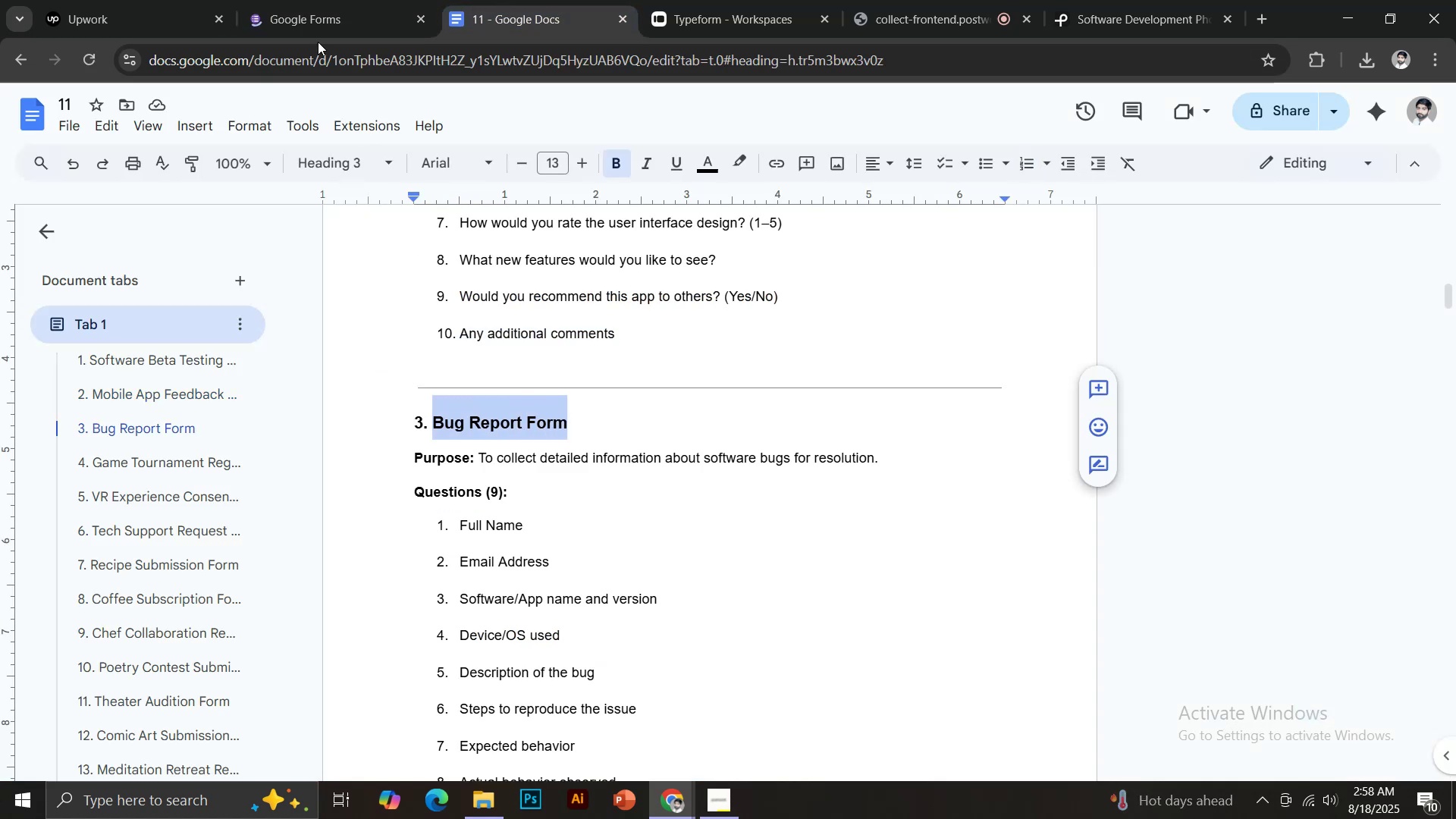 
key(Control+C)
 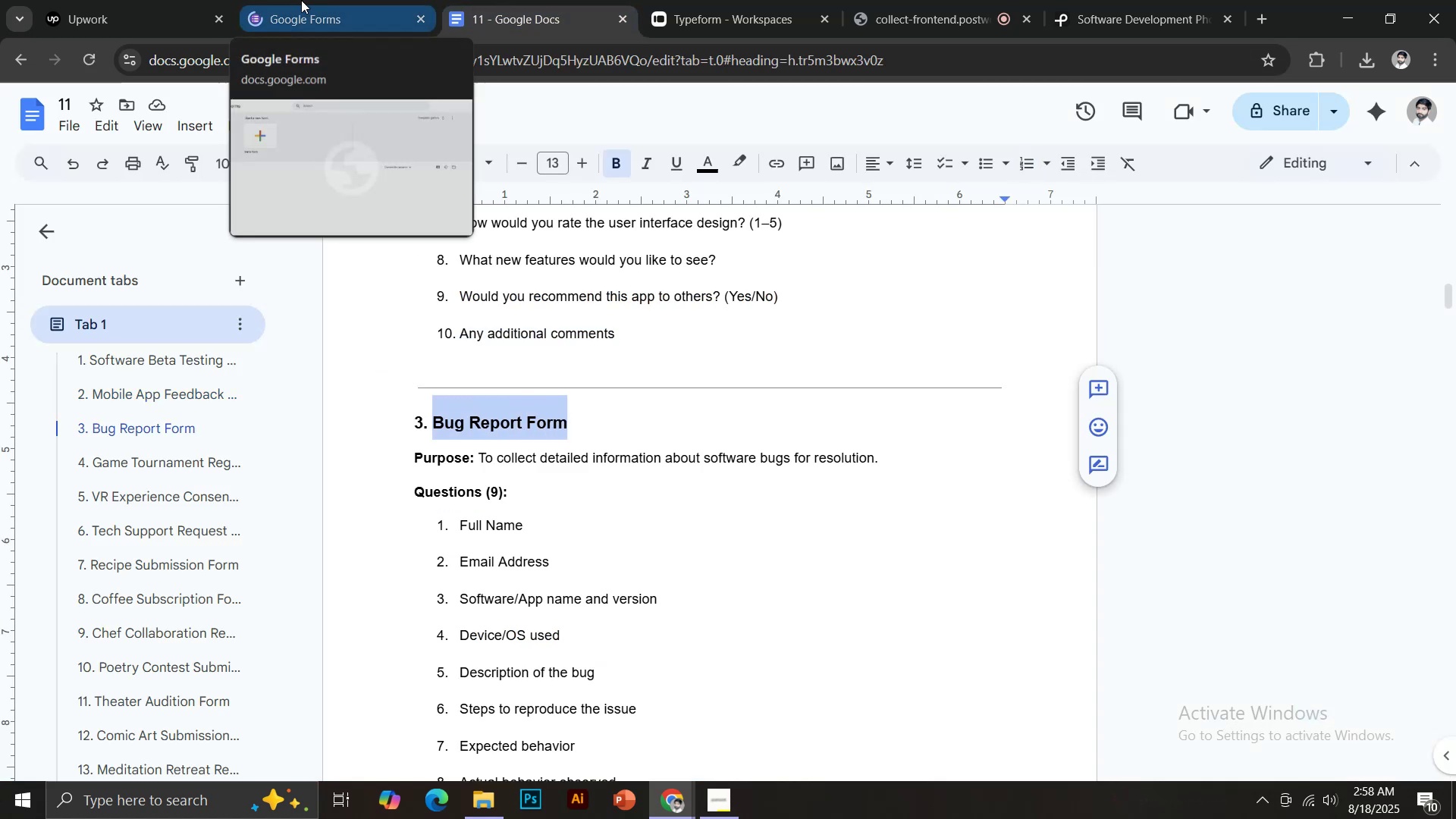 
left_click([301, 0])
 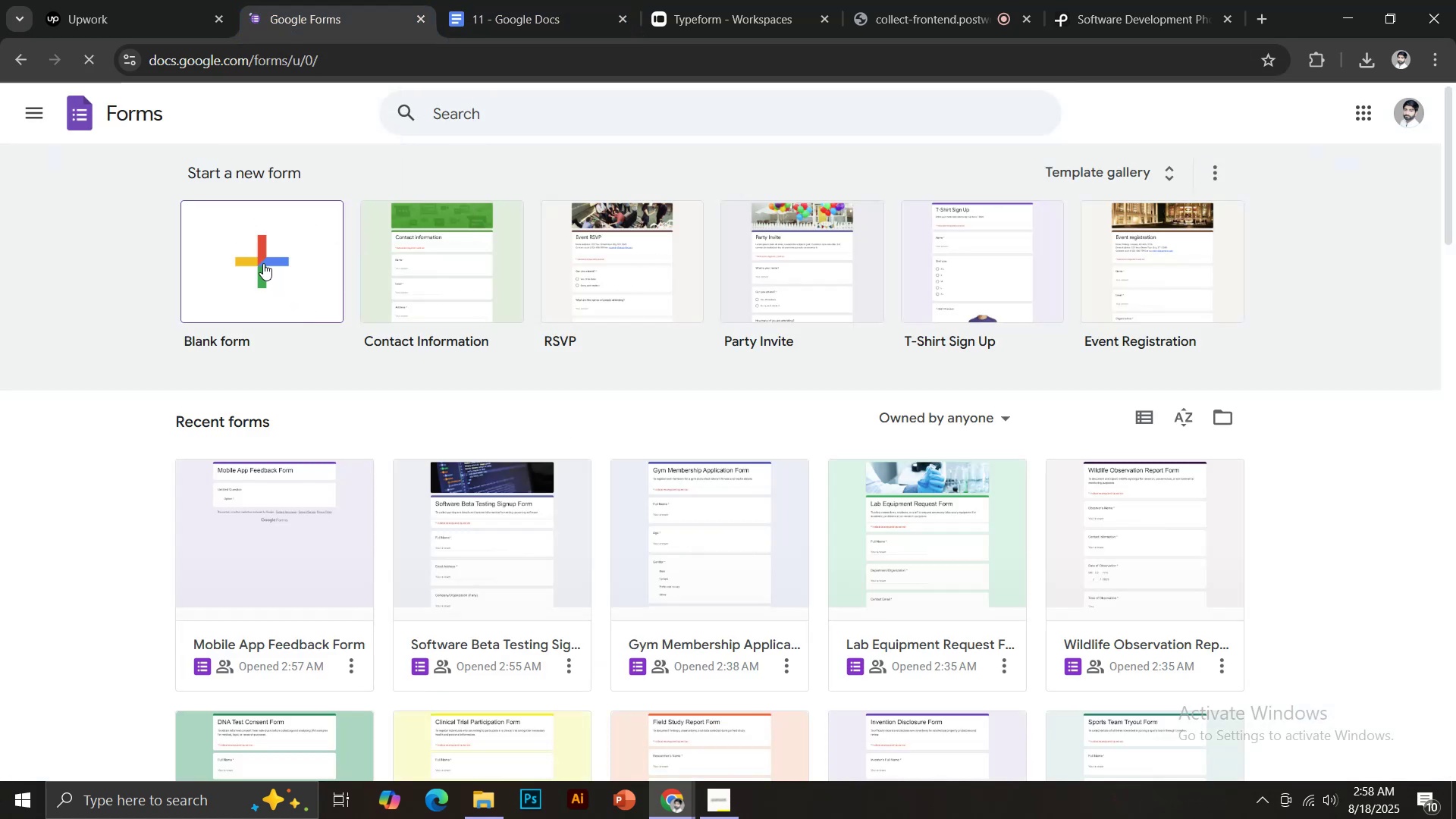 
left_click([263, 263])
 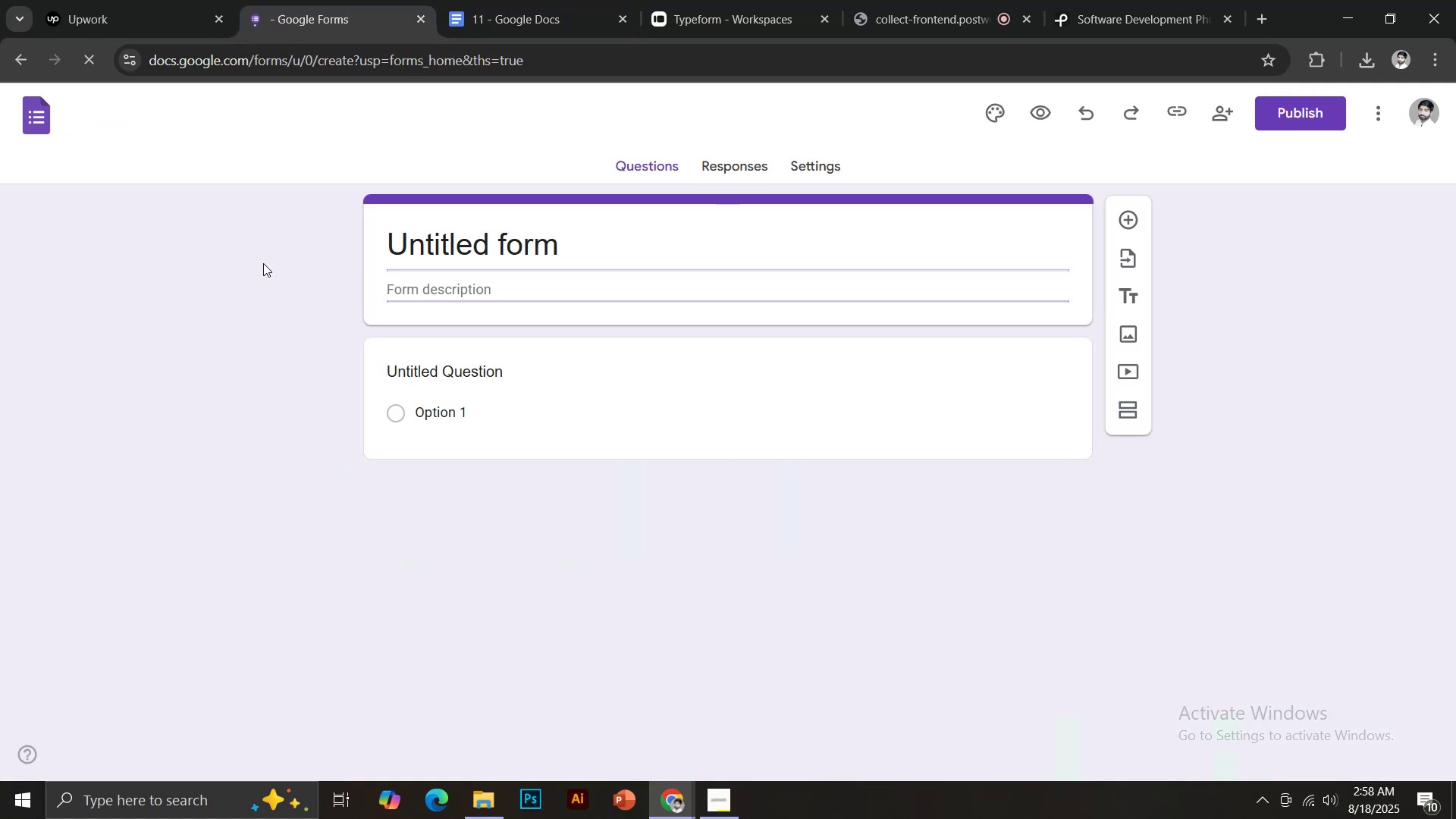 
left_click([437, 244])
 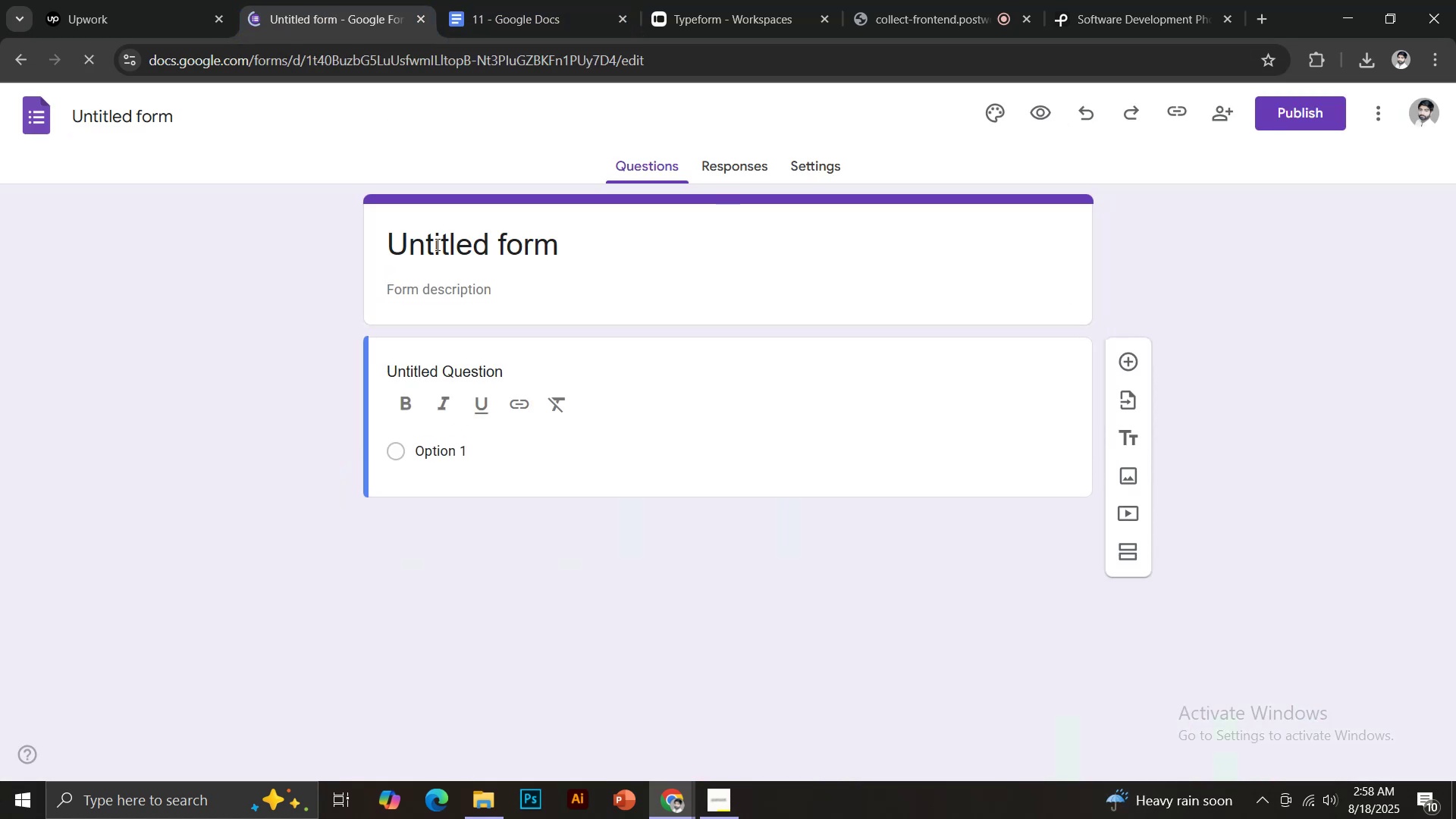 
left_click([438, 247])
 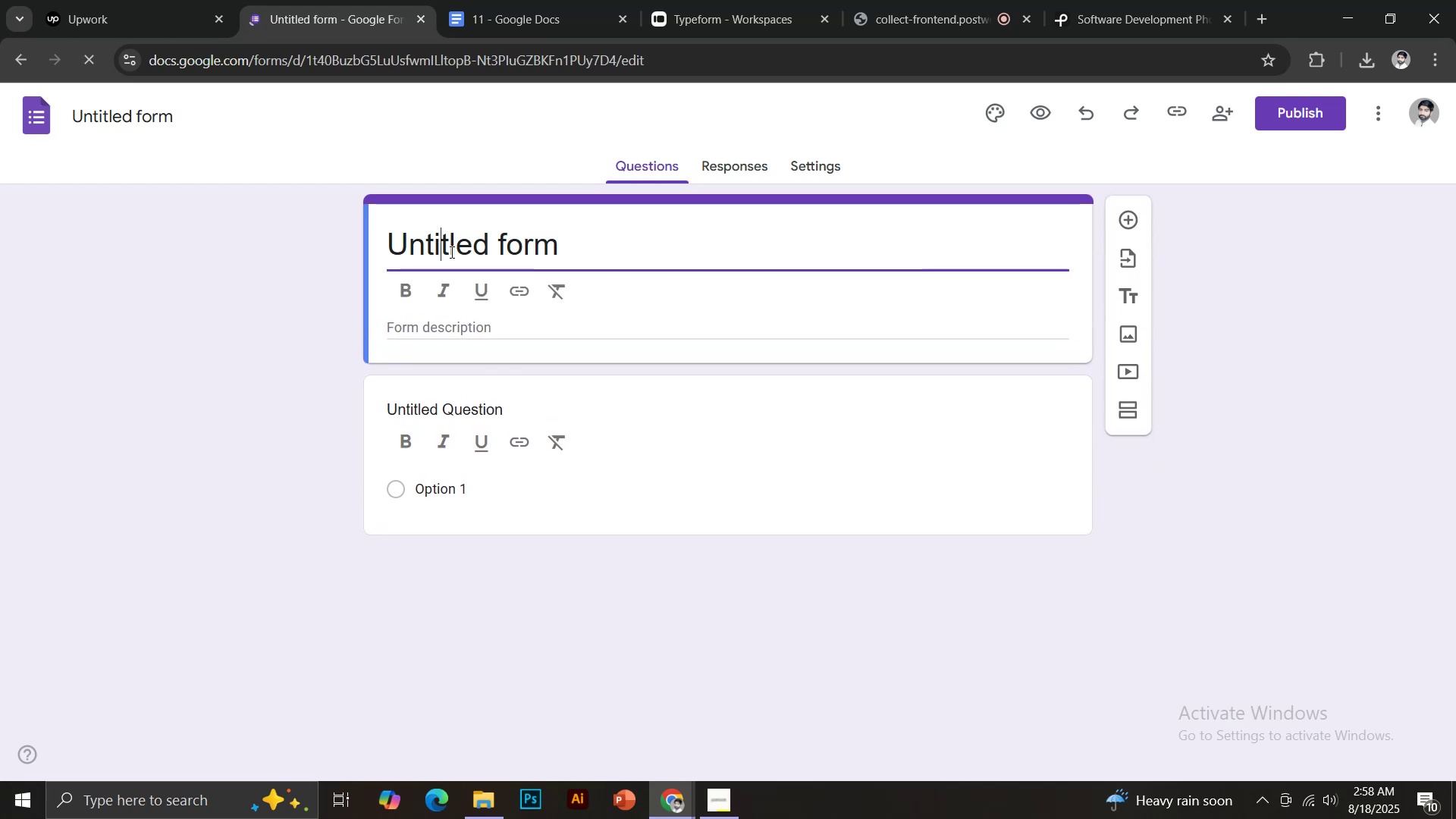 
key(Control+ControlLeft)
 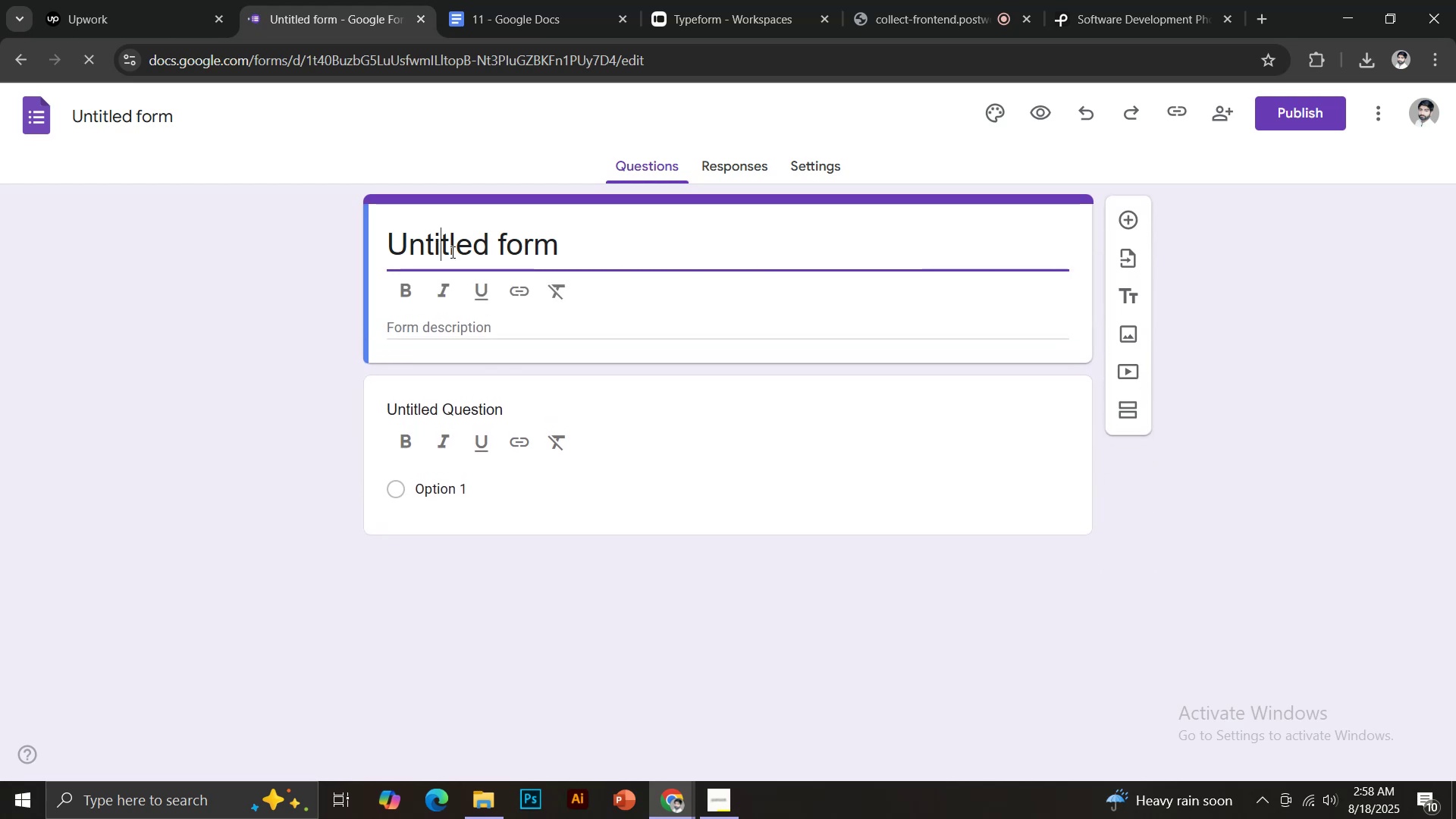 
key(Control+A)
 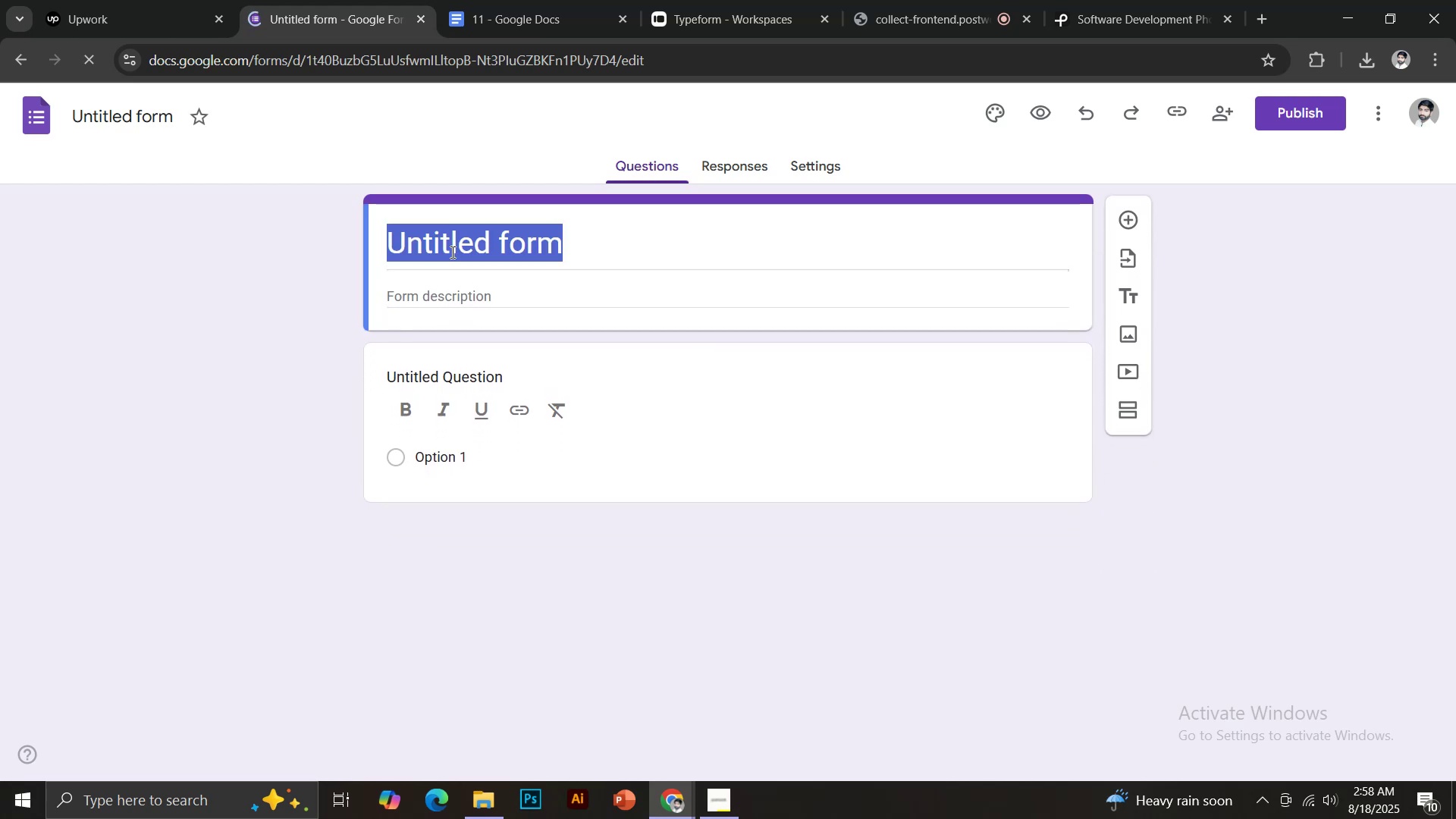 
key(Control+Shift+V)
 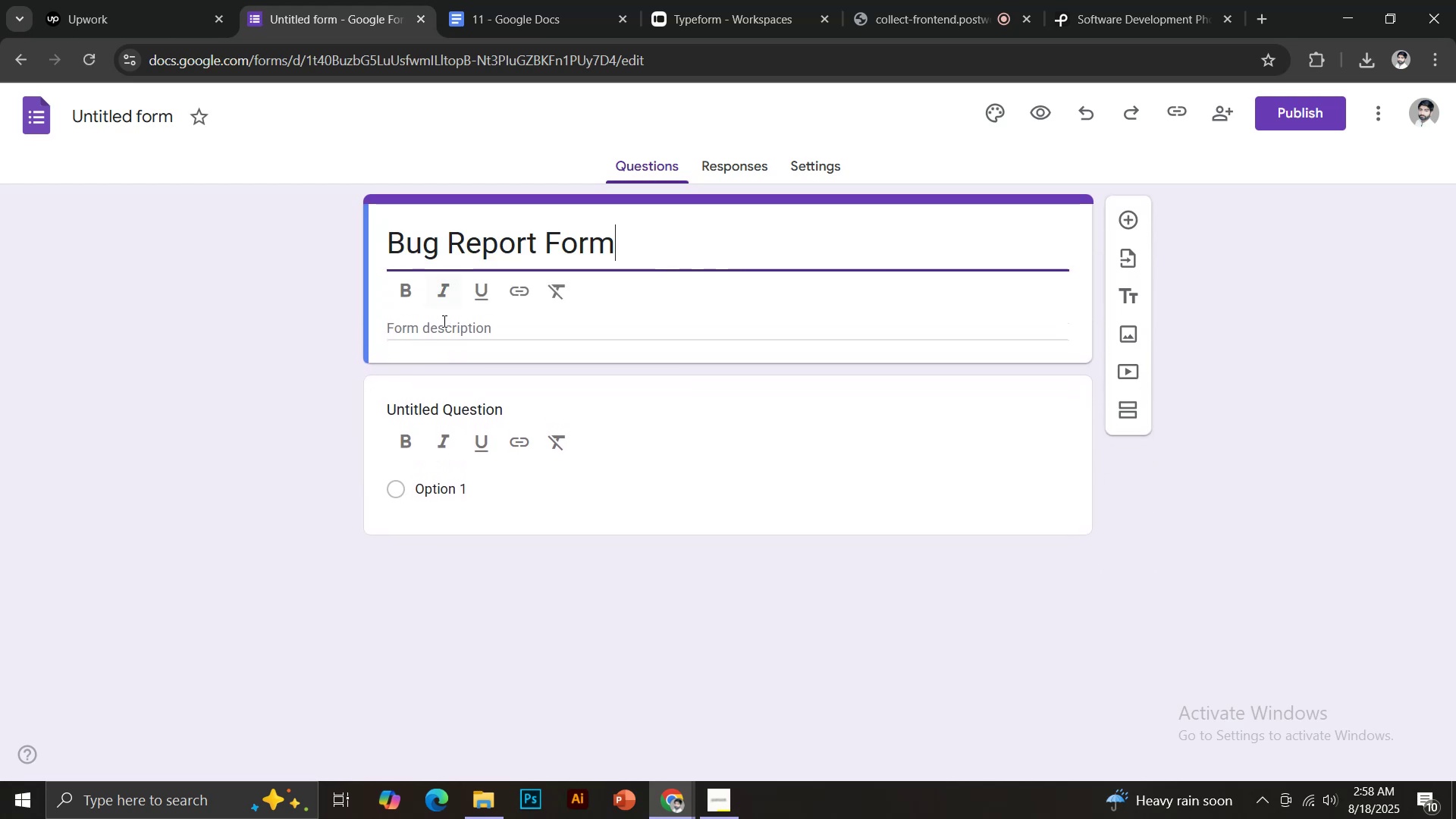 
left_click([442, 326])
 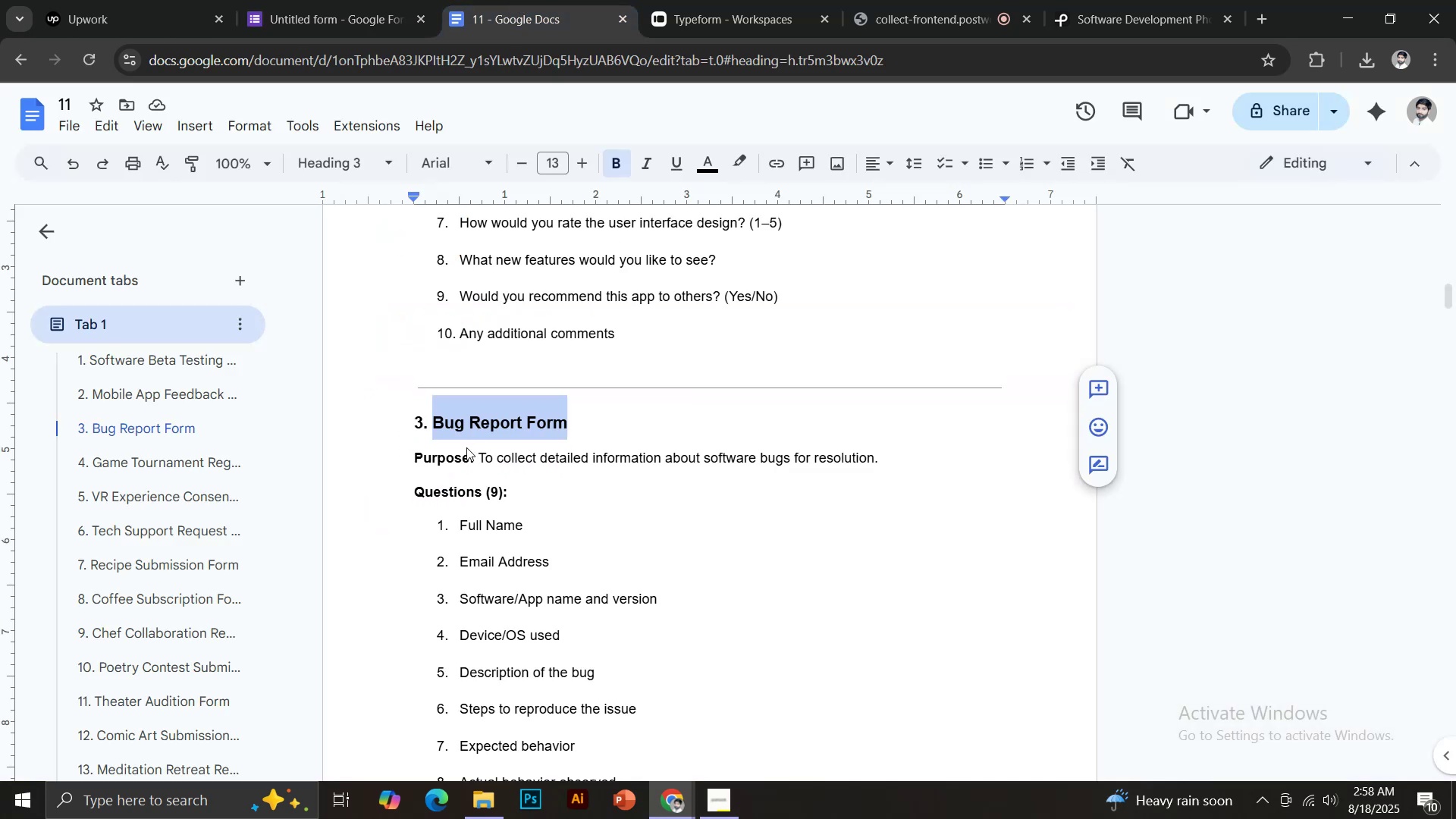 
left_click_drag(start_coordinate=[482, 457], to_coordinate=[886, 461])
 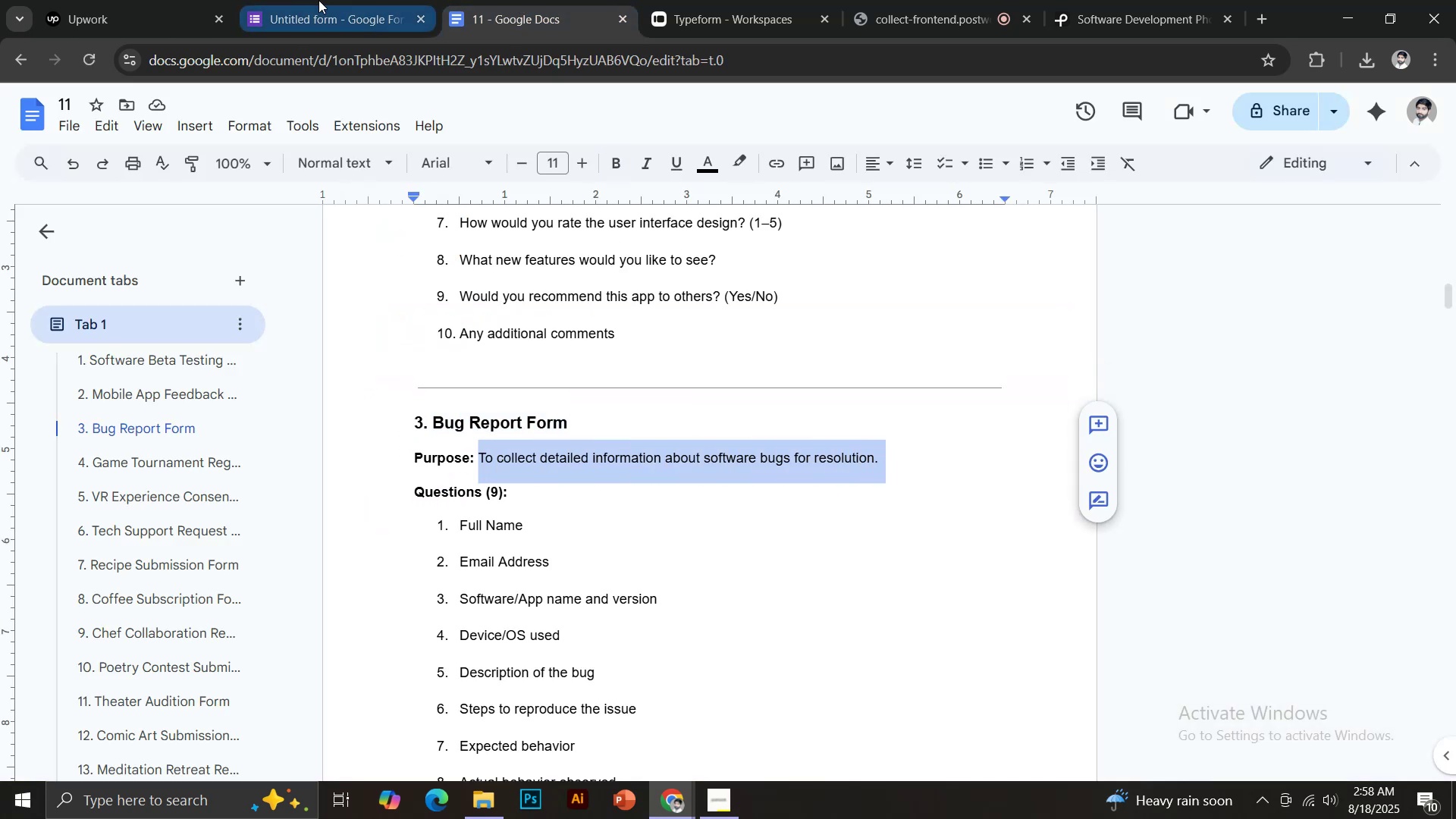 
key(Control+C)
 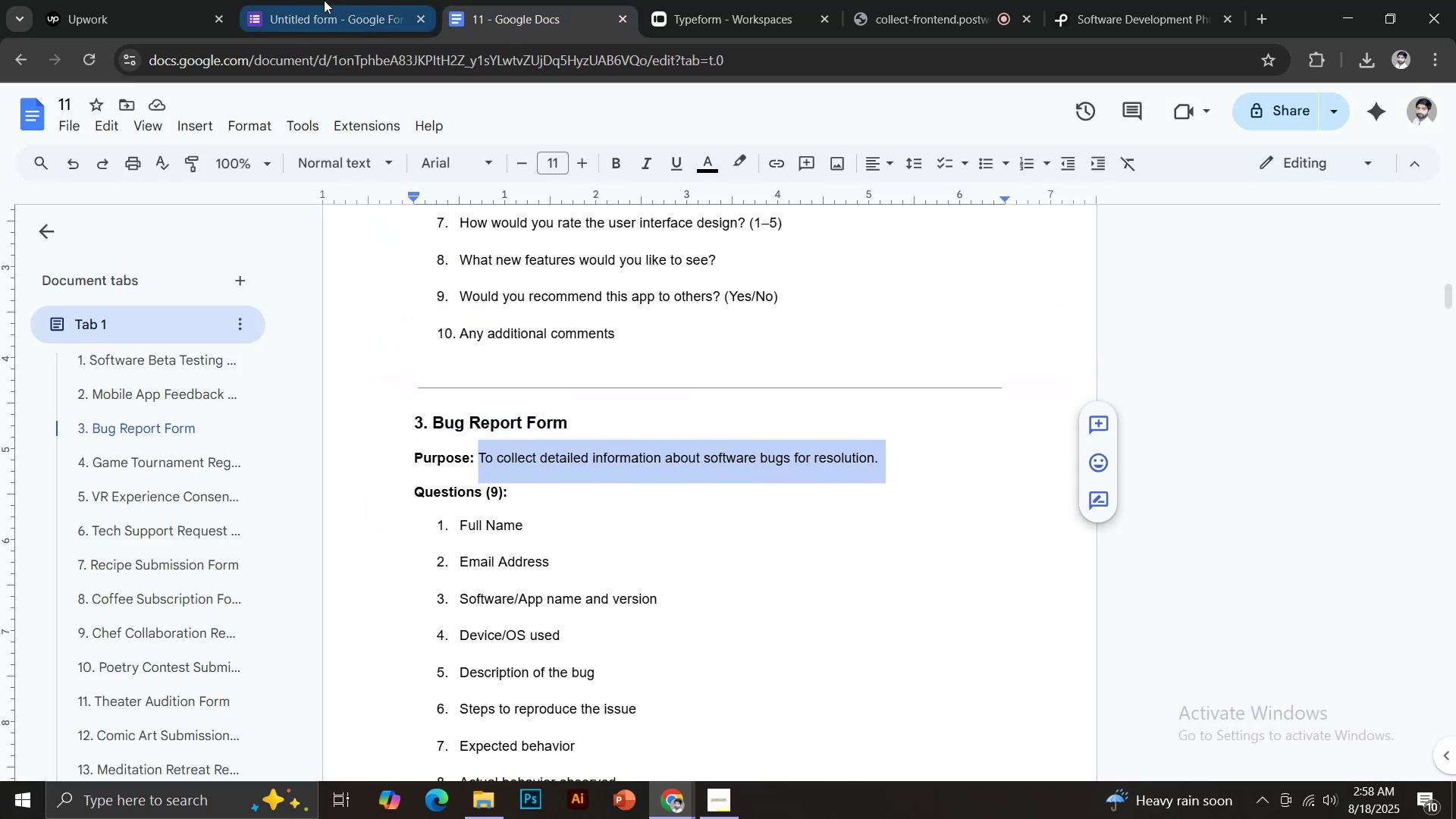 
left_click([318, 0])
 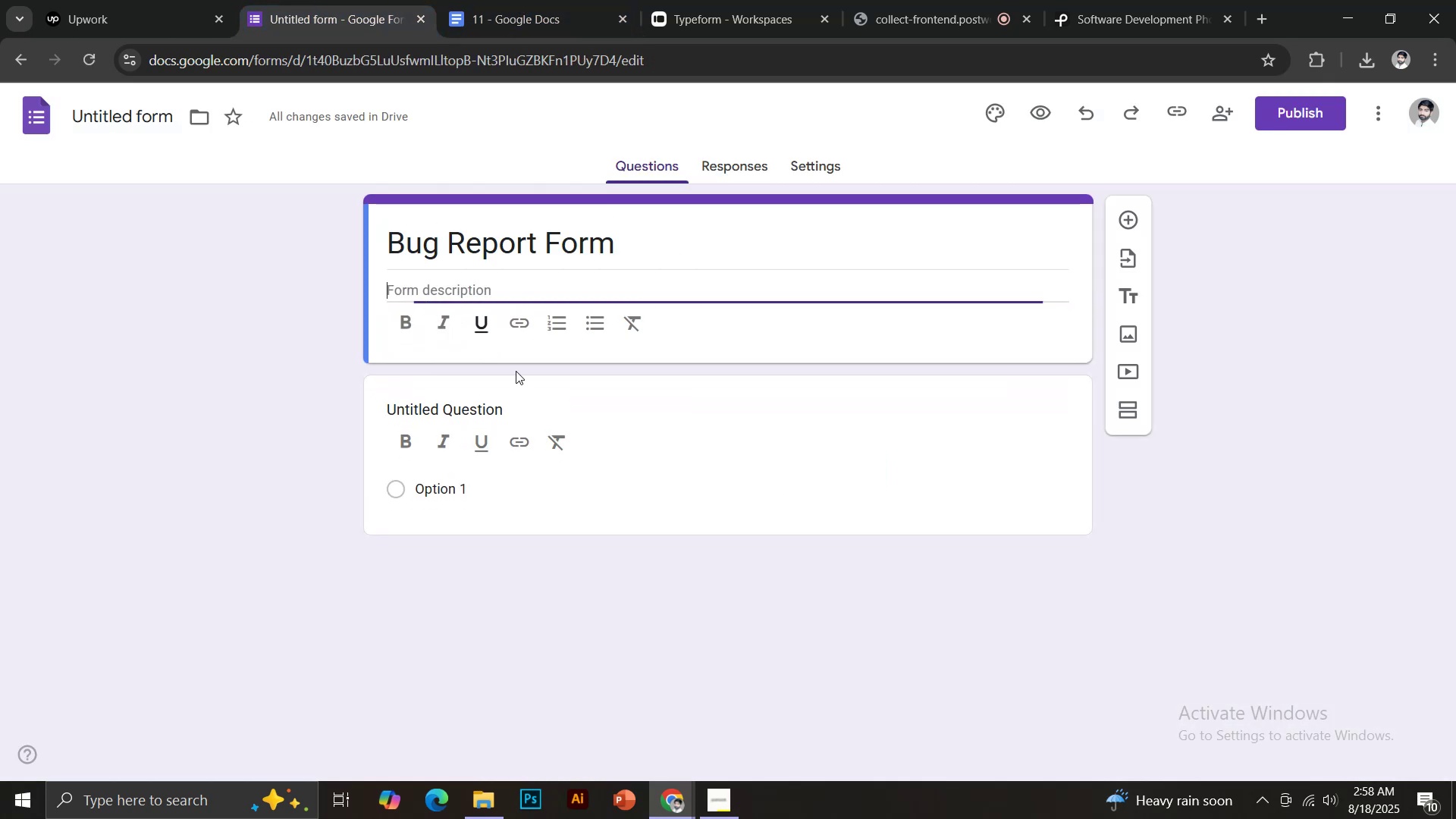 
key(Control+Shift+V)
 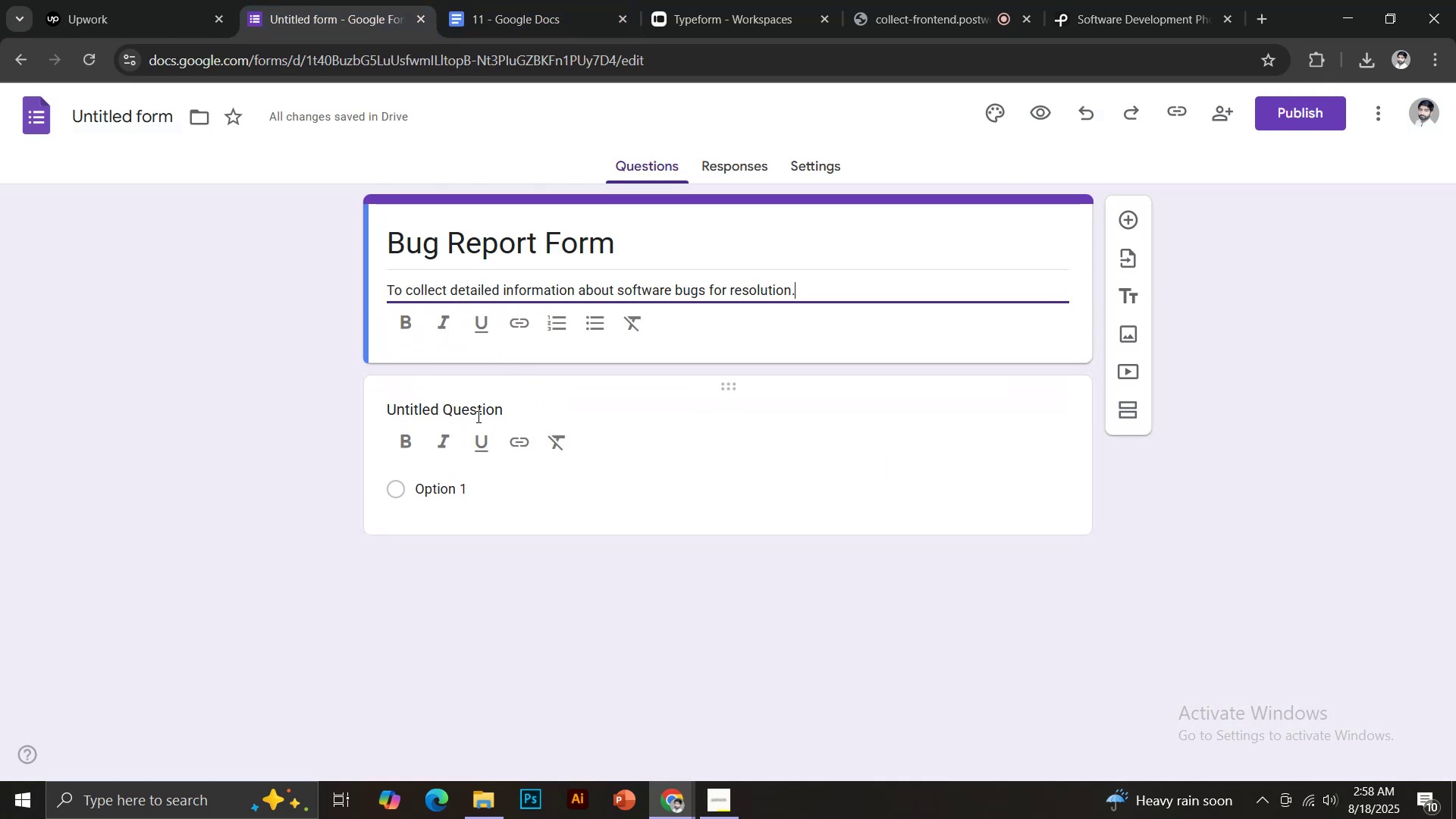 
left_click([471, 416])
 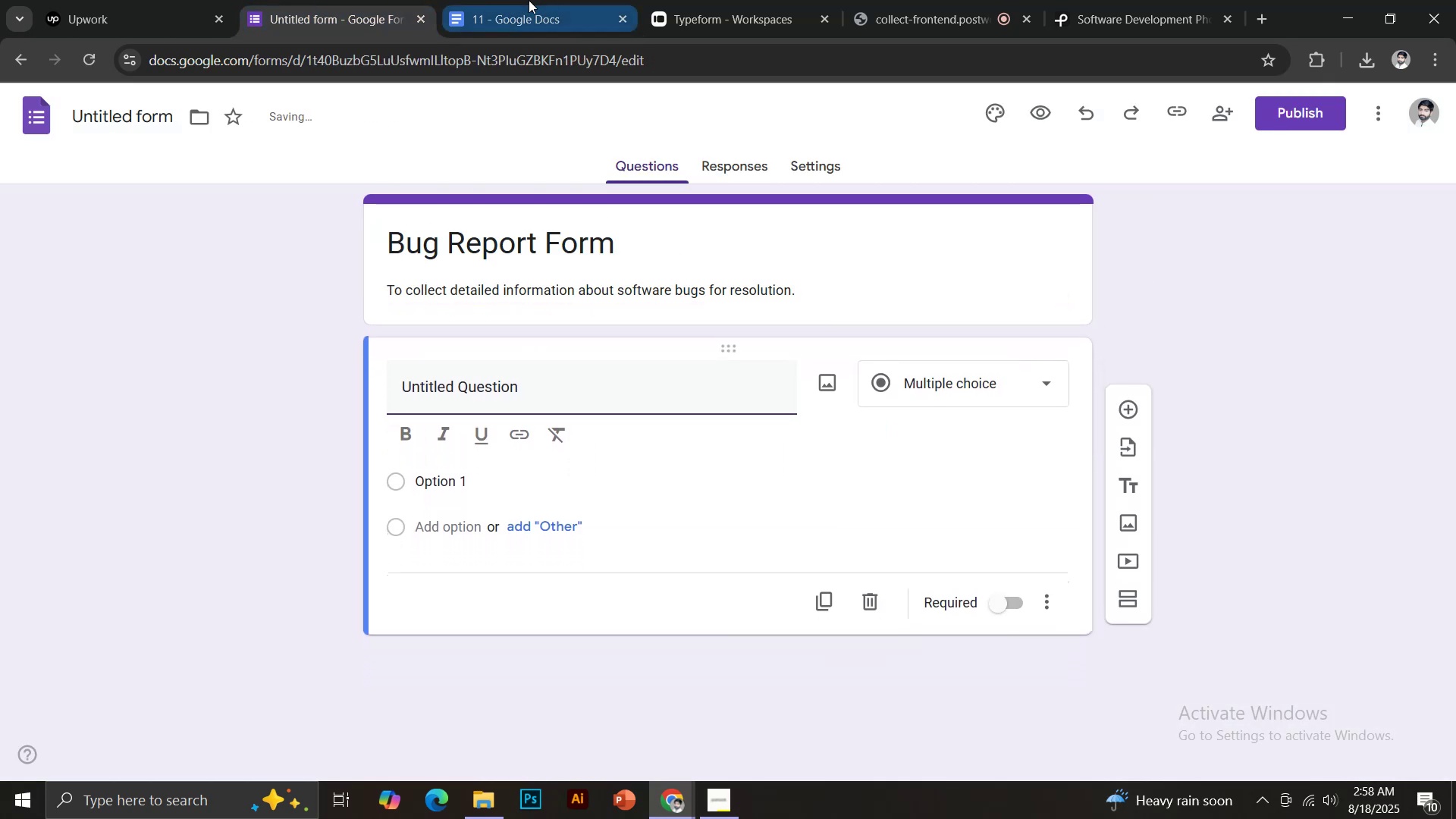 
key(Control+ControlLeft)
 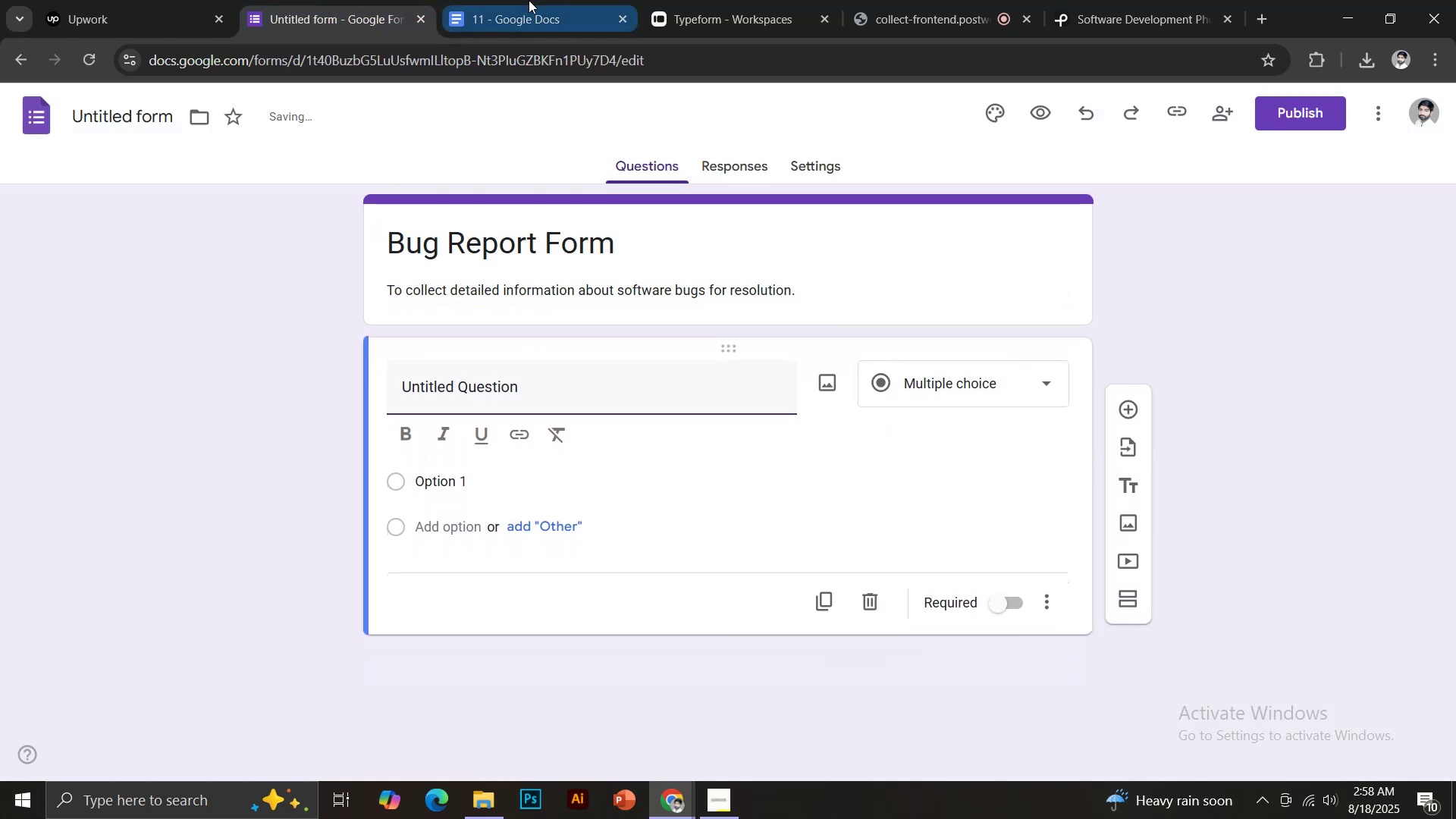 
key(Control+A)
 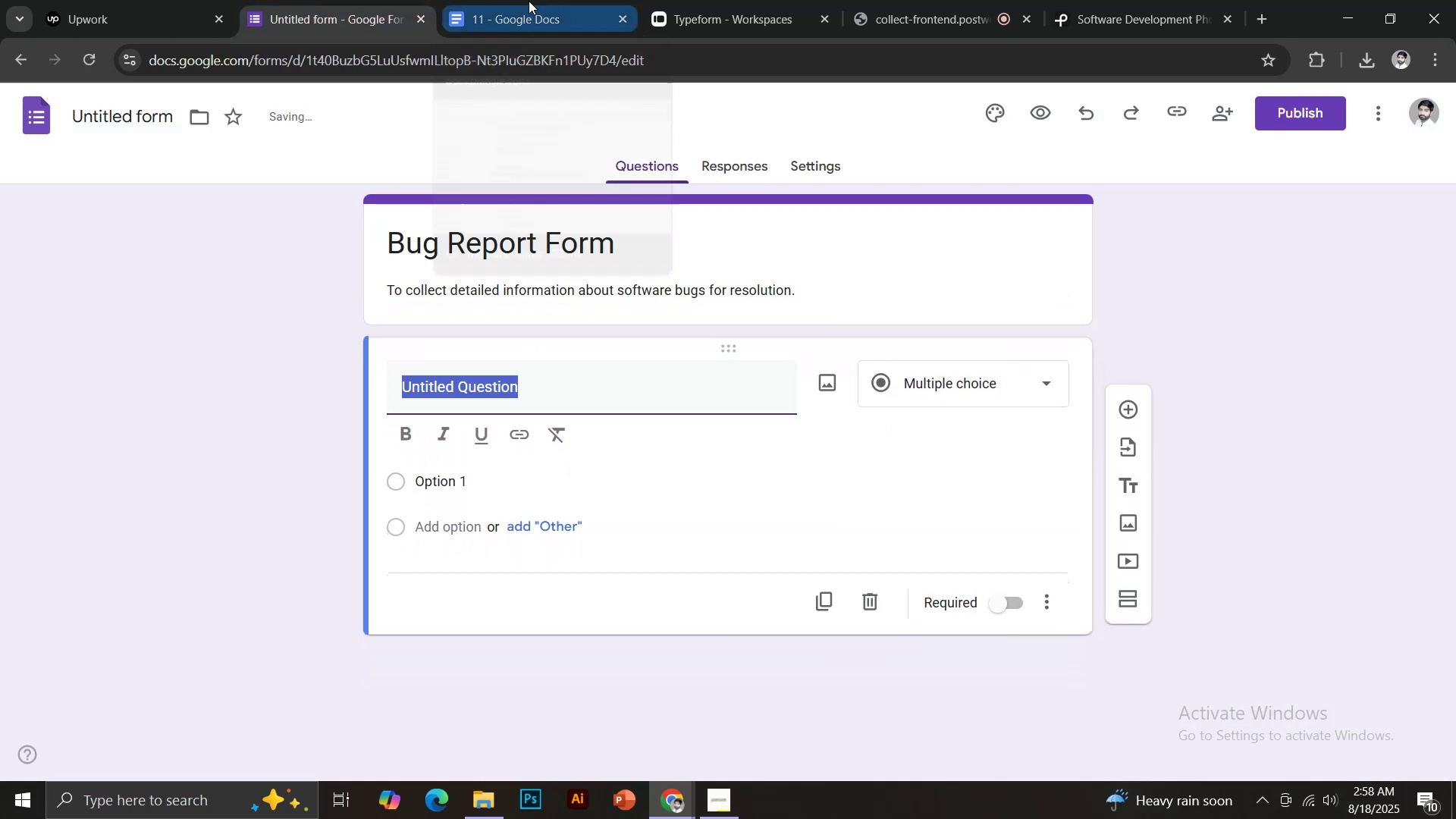 
left_click([529, 1])
 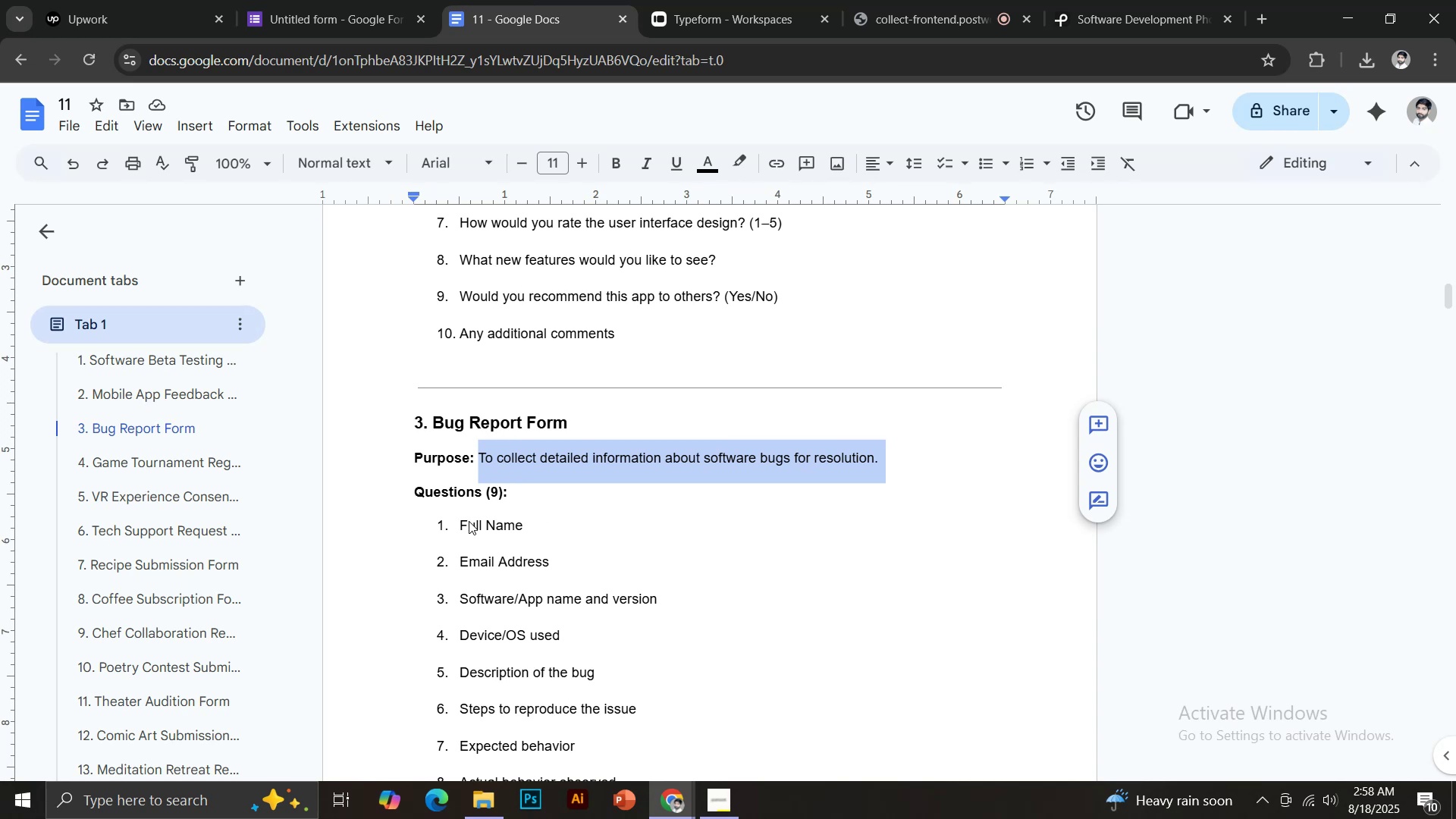 
left_click_drag(start_coordinate=[460, 525], to_coordinate=[528, 525])
 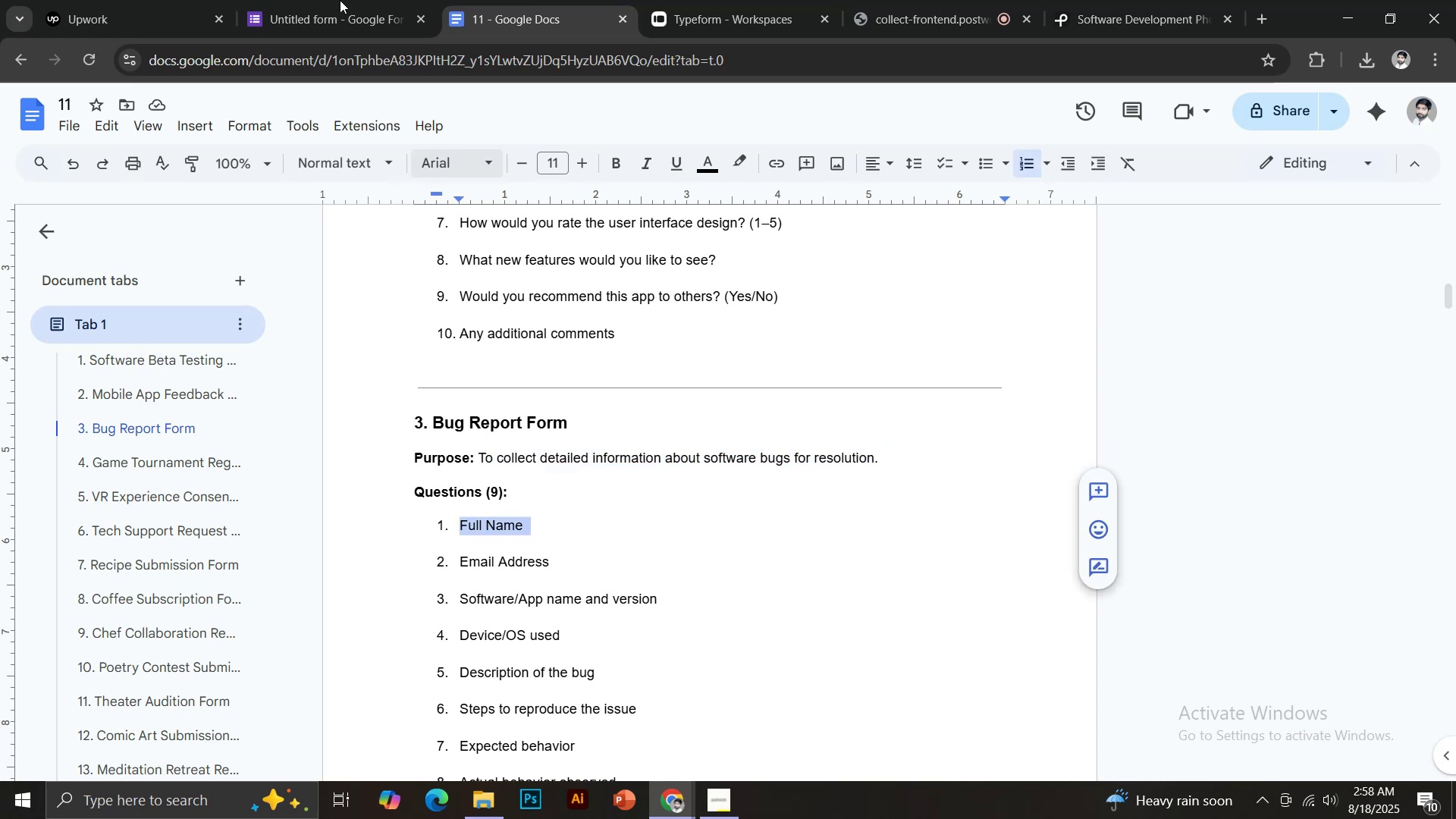 
key(Control+ControlLeft)
 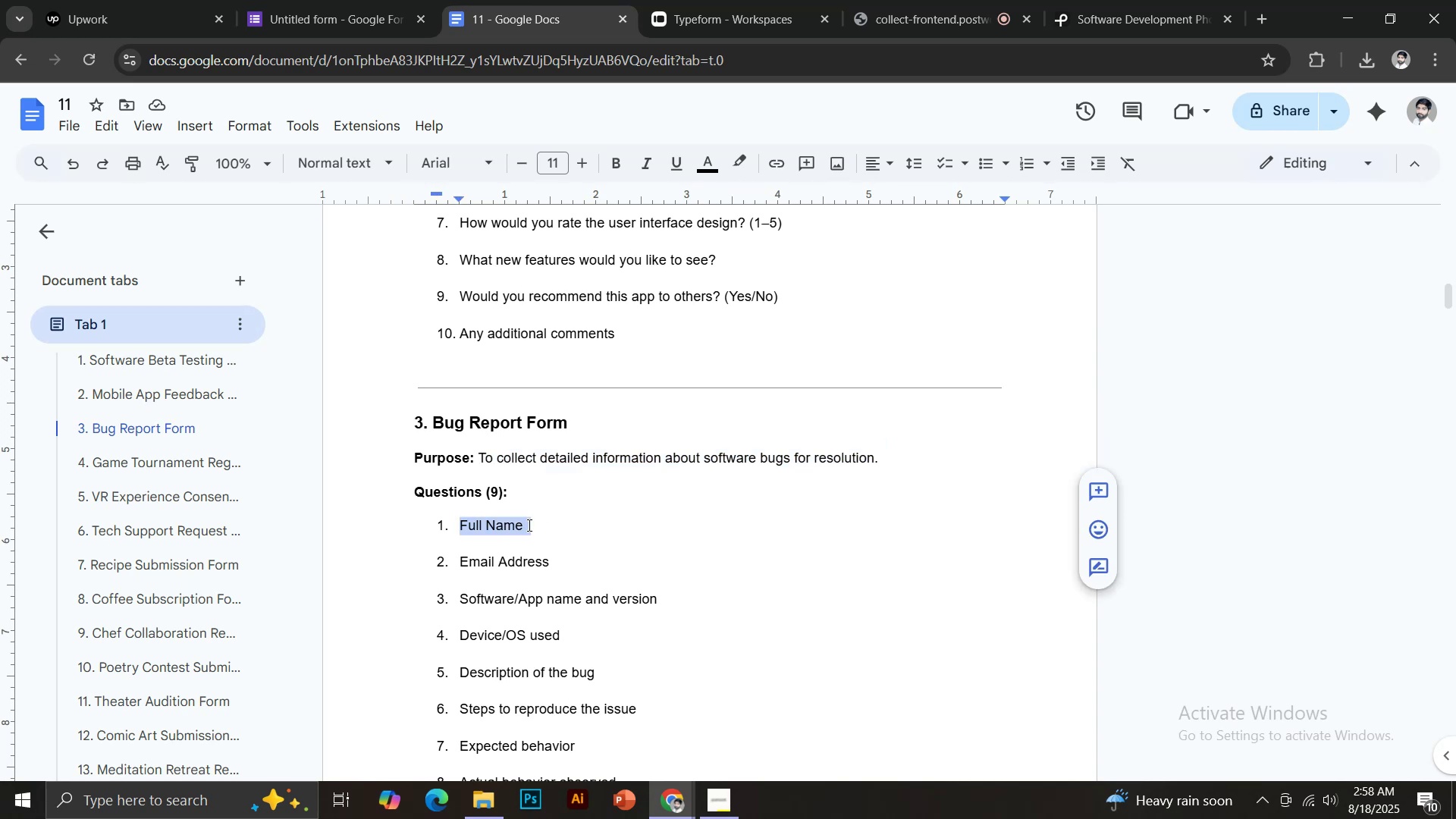 
key(Control+C)
 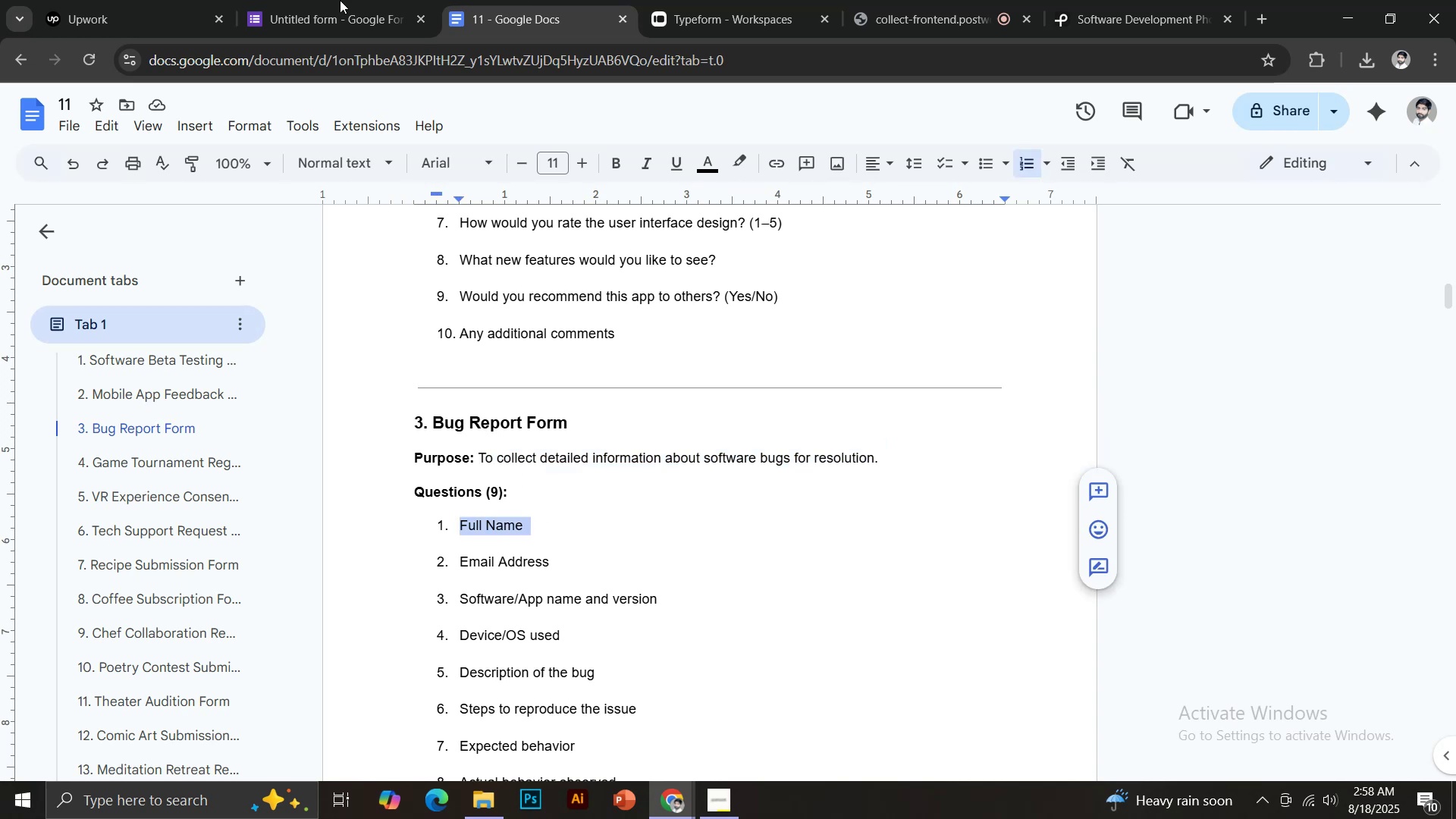 
left_click([340, 0])
 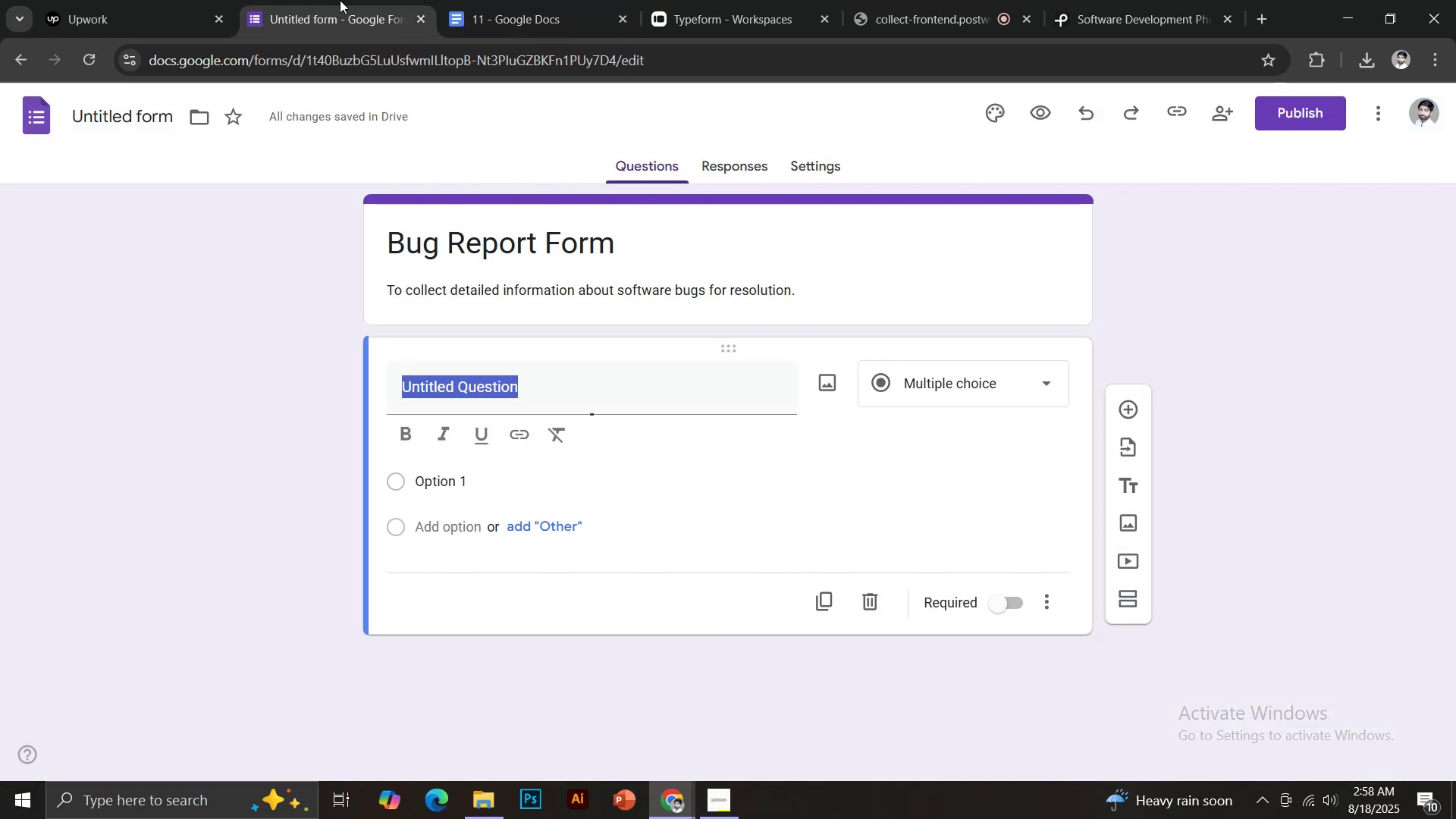 
key(Control+Shift+V)
 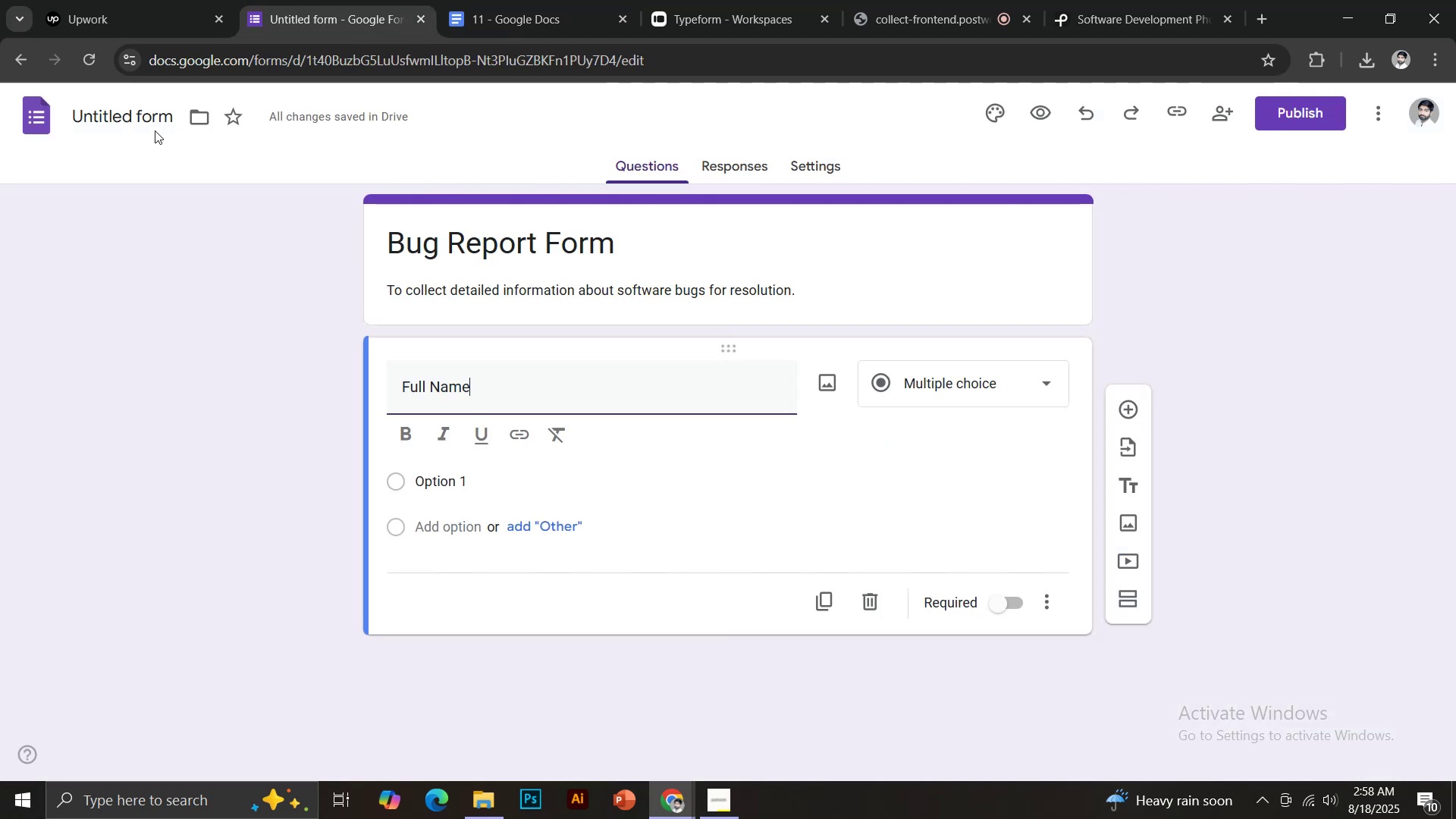 
left_click([143, 124])
 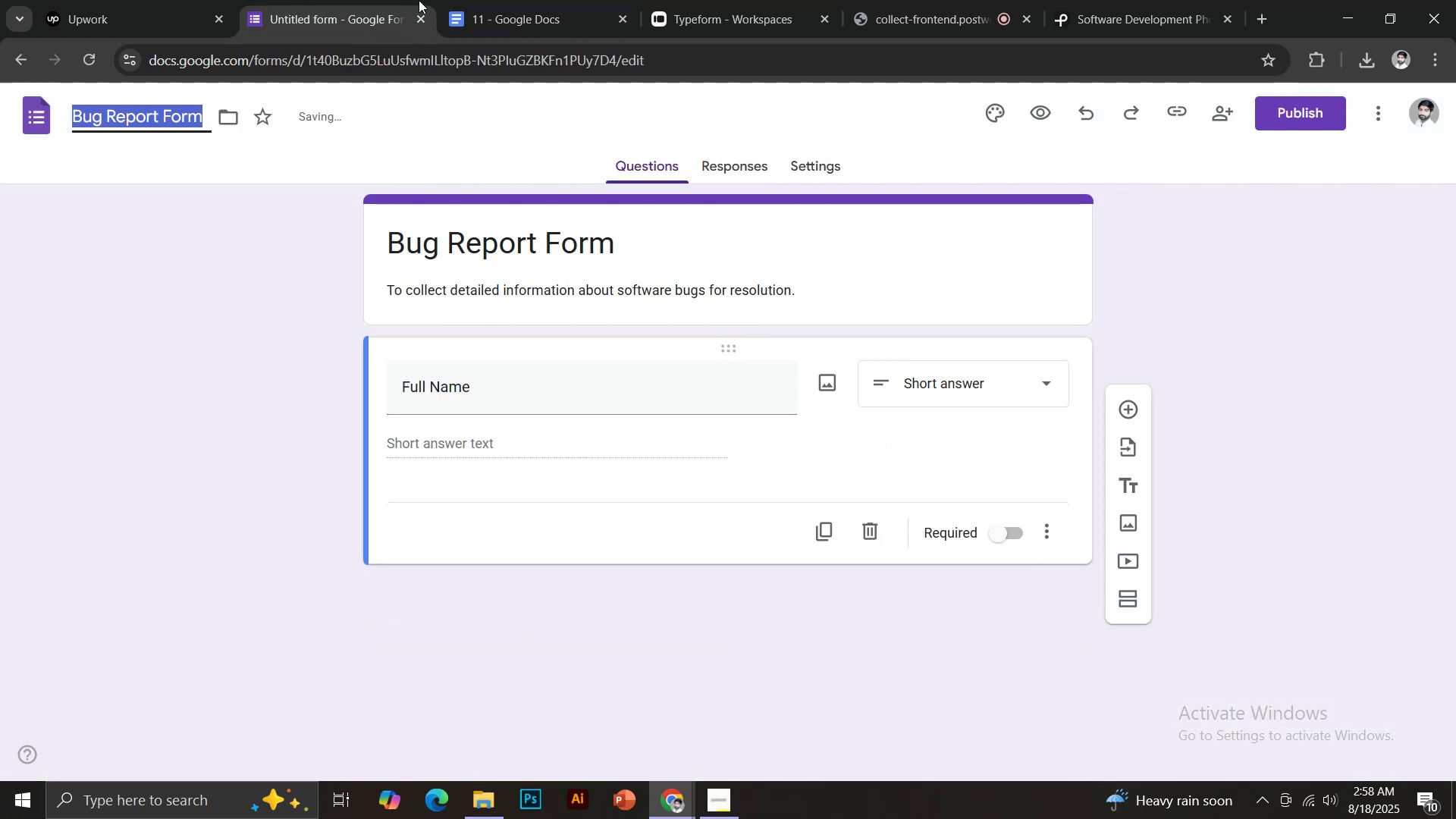 
left_click([466, 0])
 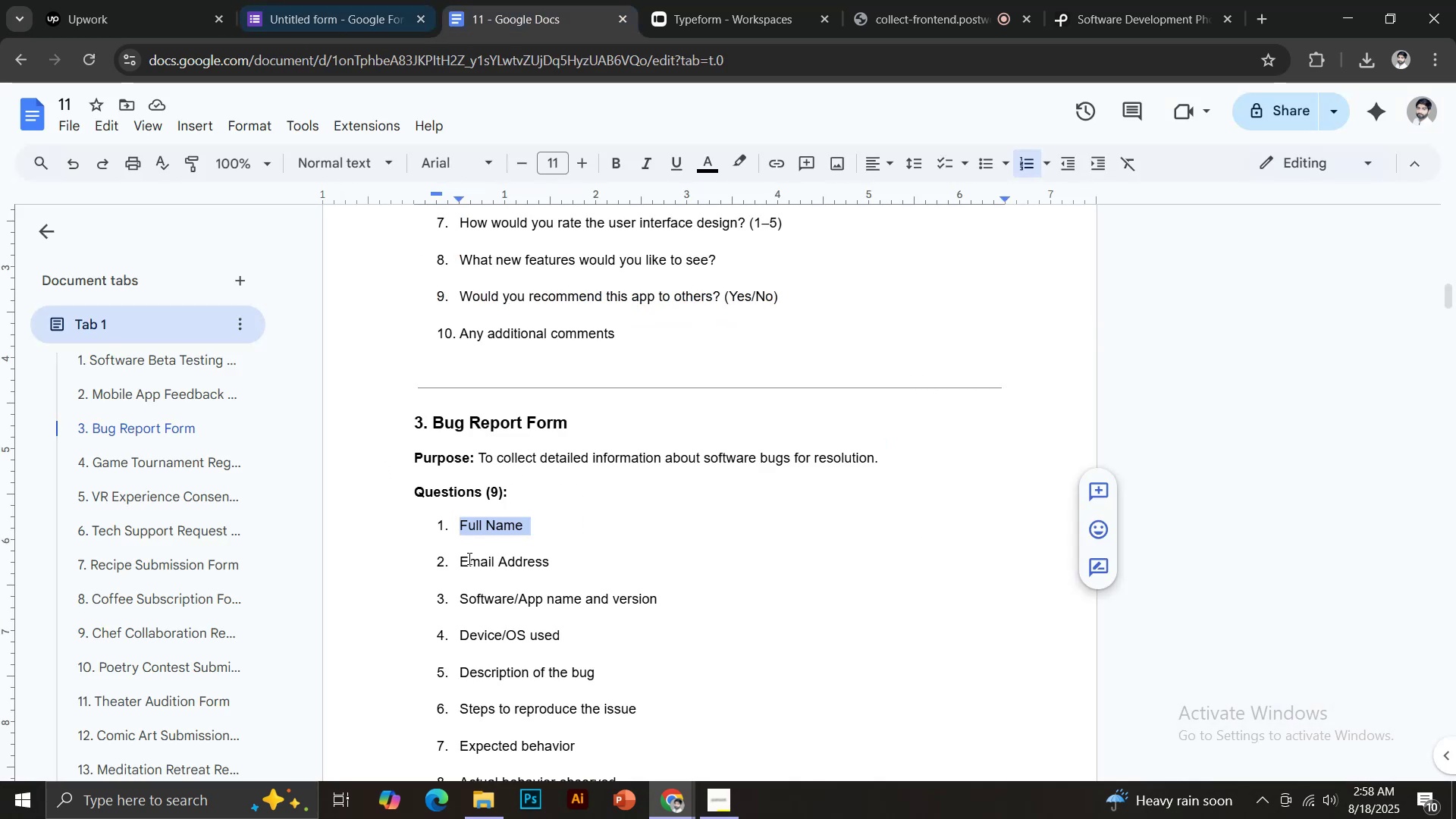 
left_click_drag(start_coordinate=[459, 560], to_coordinate=[565, 555])
 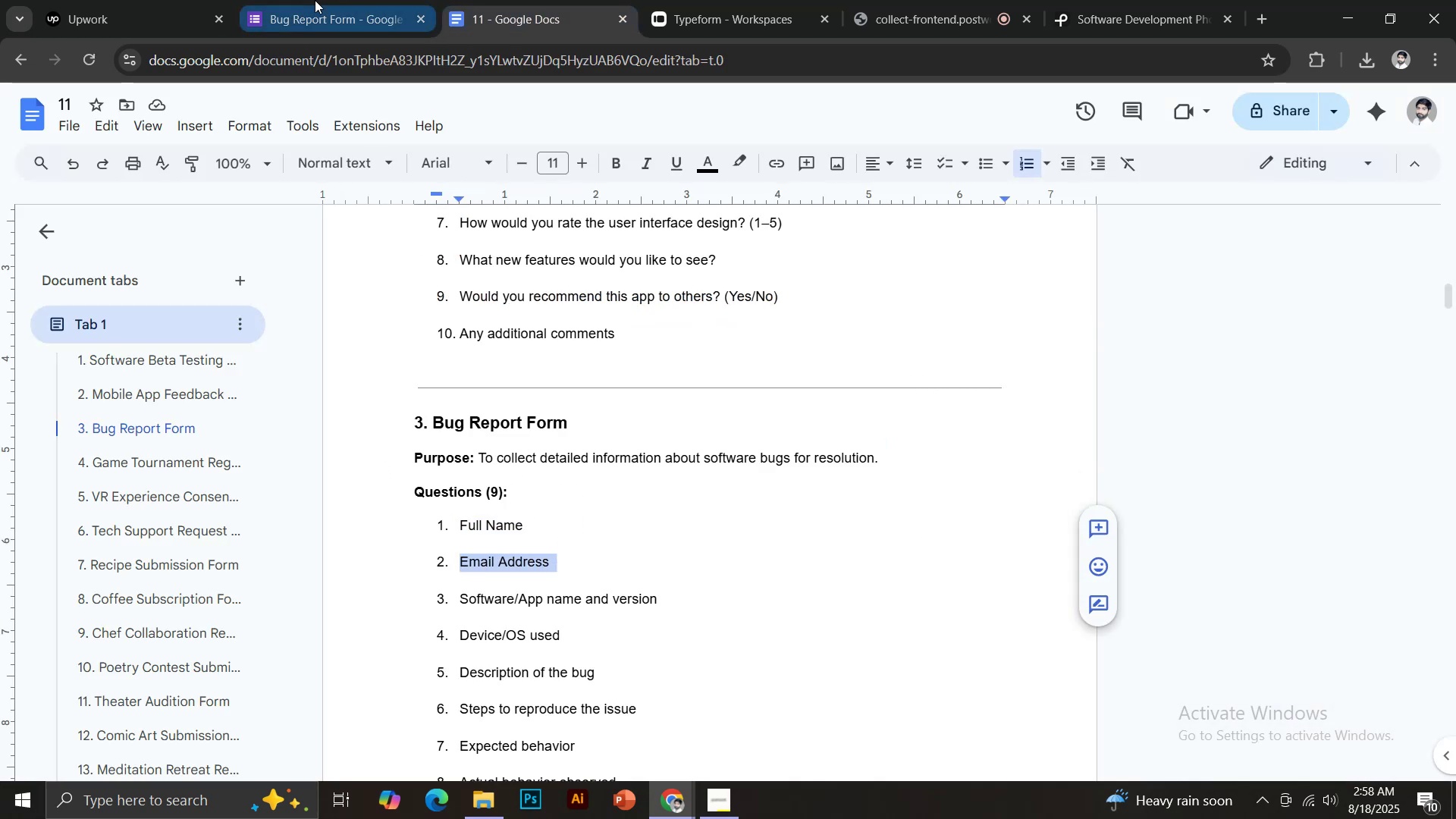 
key(Control+ControlLeft)
 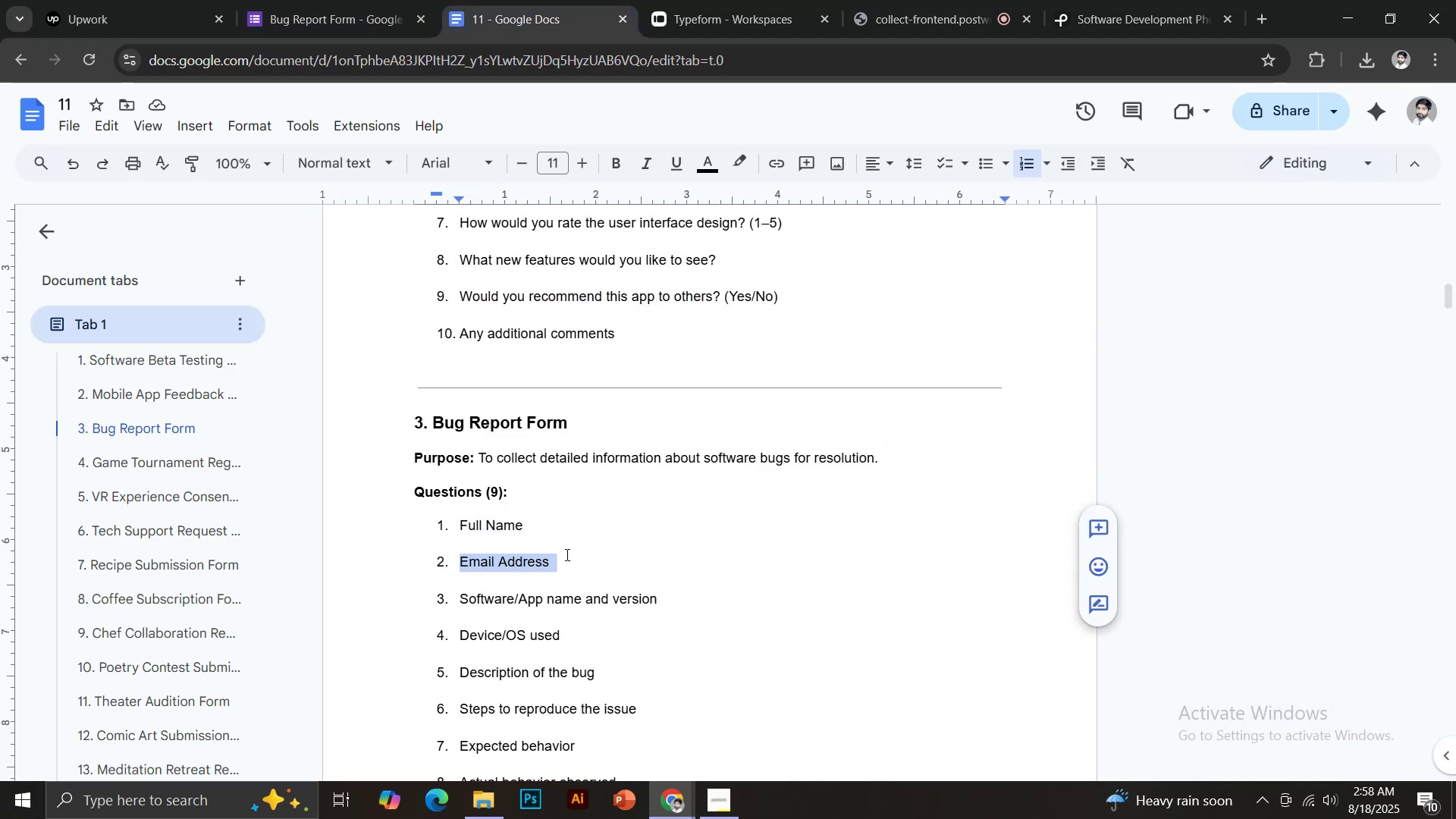 
key(Control+C)
 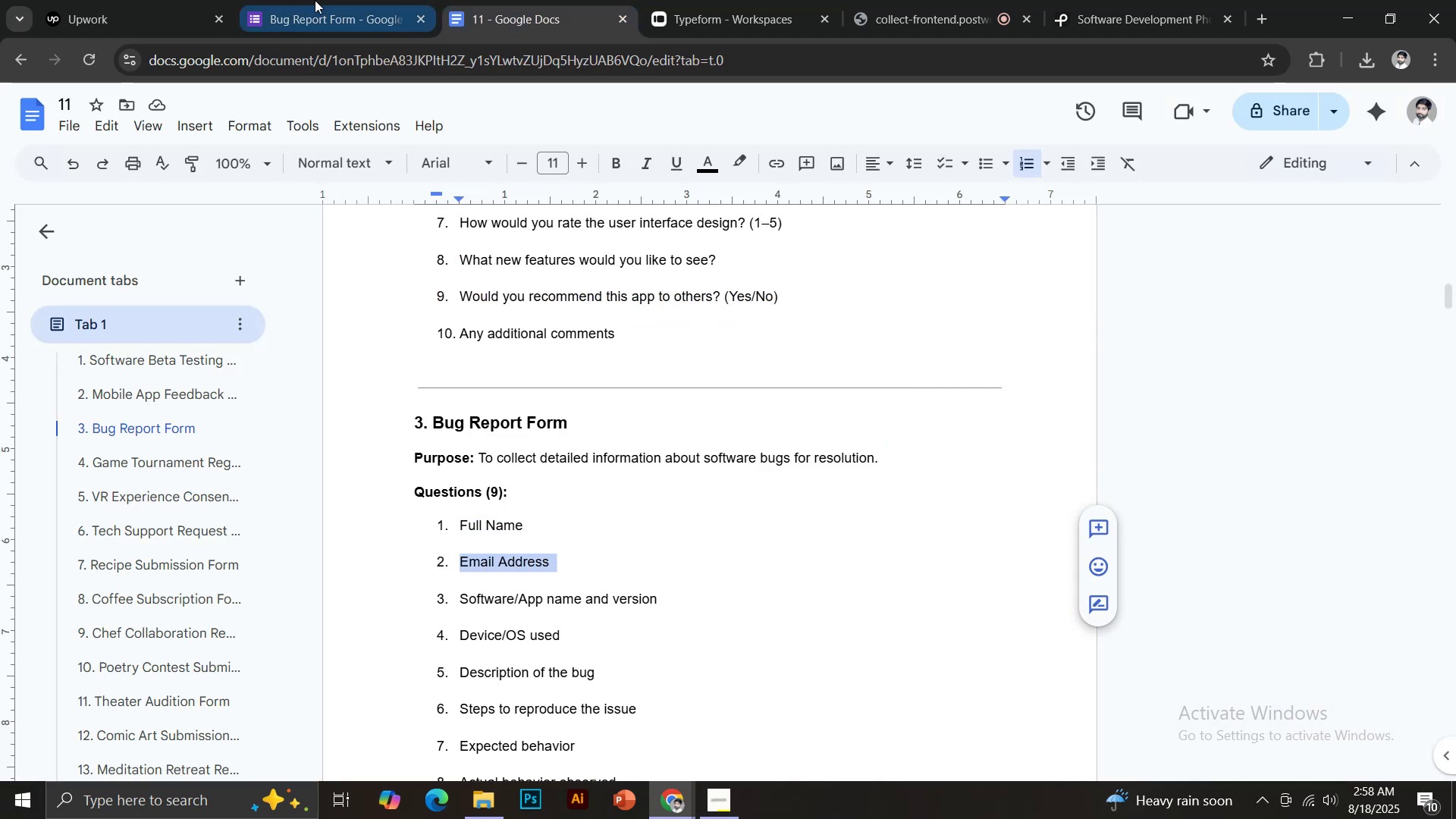 
left_click([315, 0])
 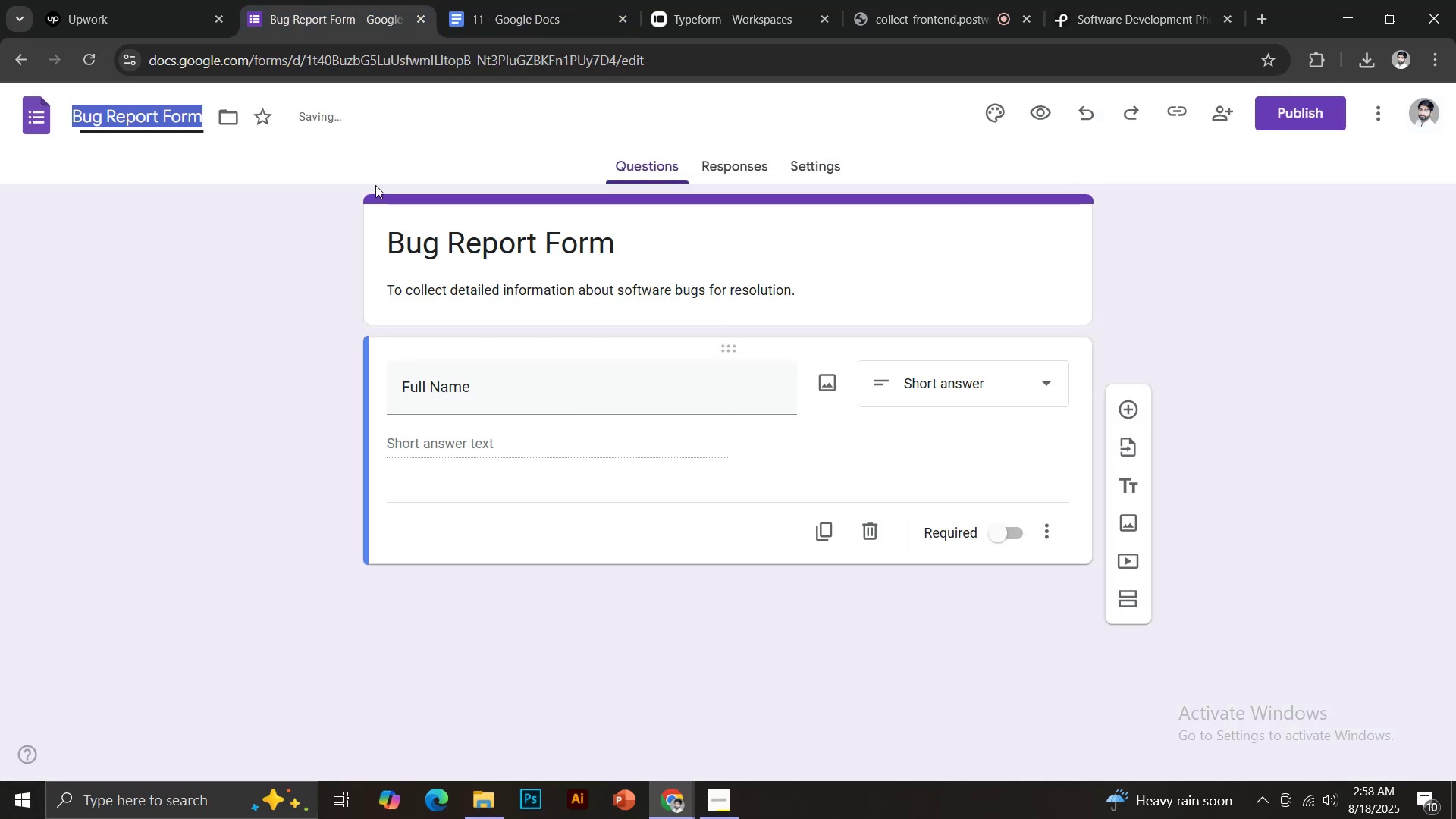 
key(Control+ControlLeft)
 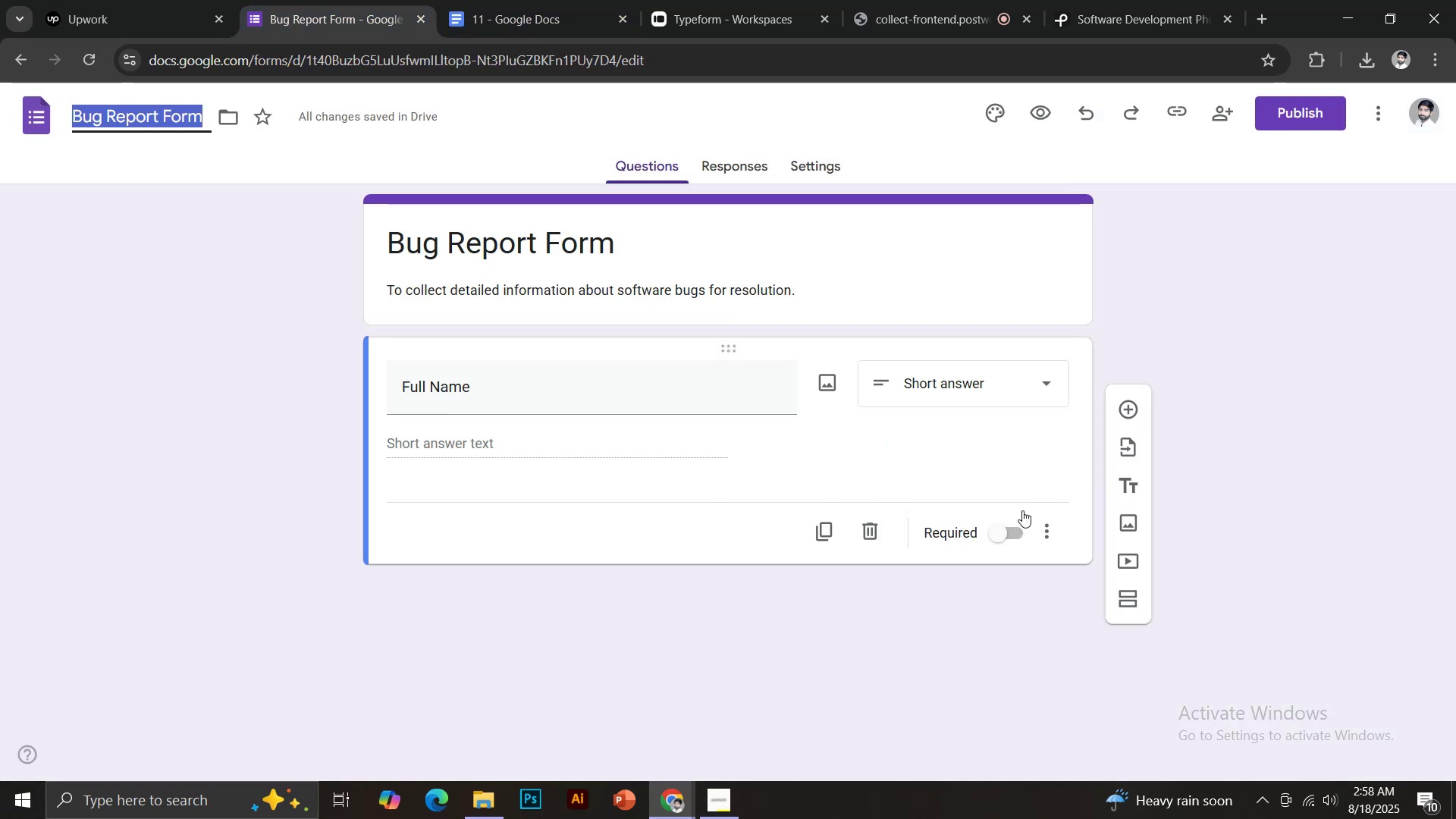 
left_click([999, 532])
 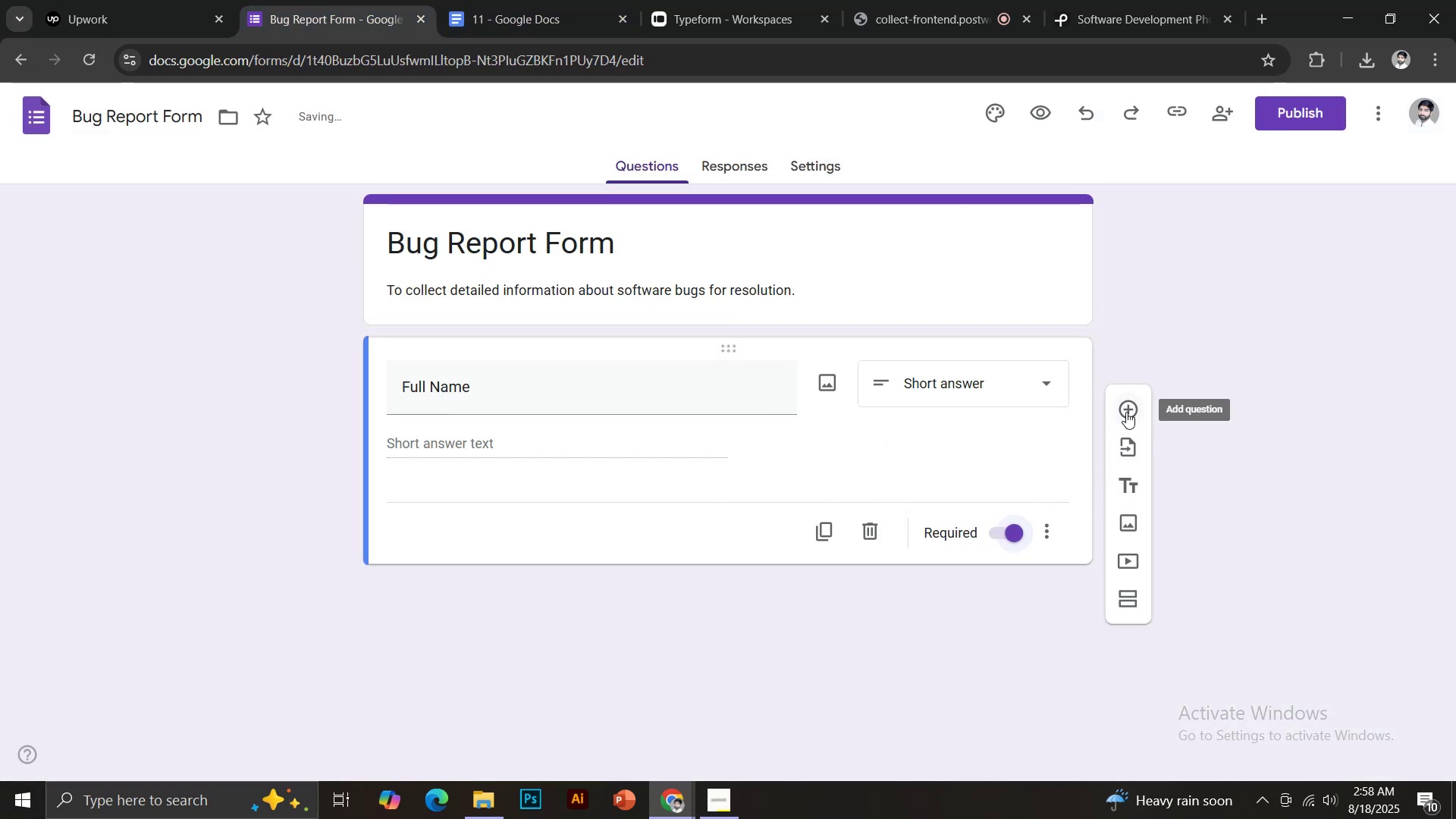 
left_click([1122, 413])
 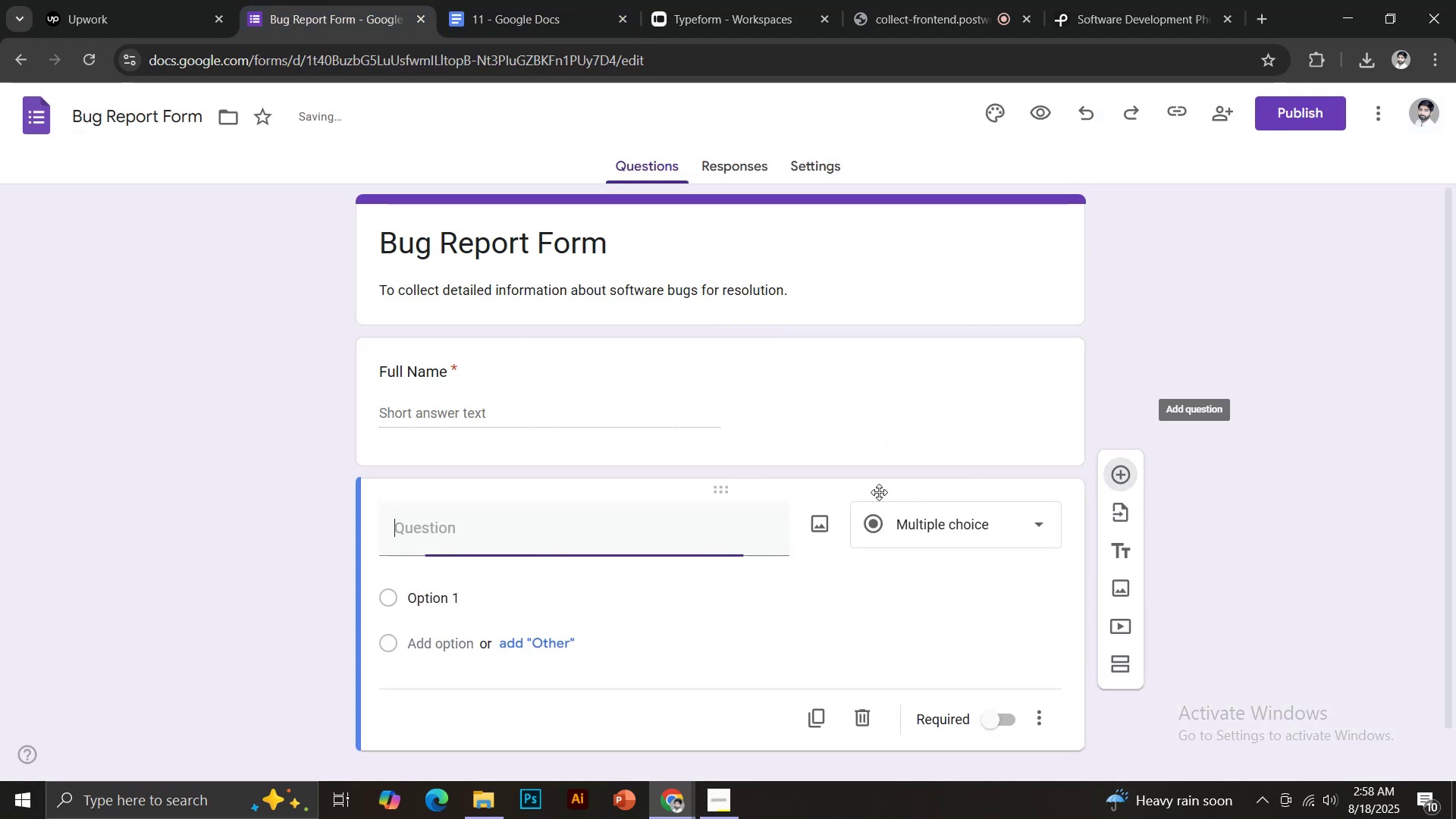 
key(Control+Shift+V)
 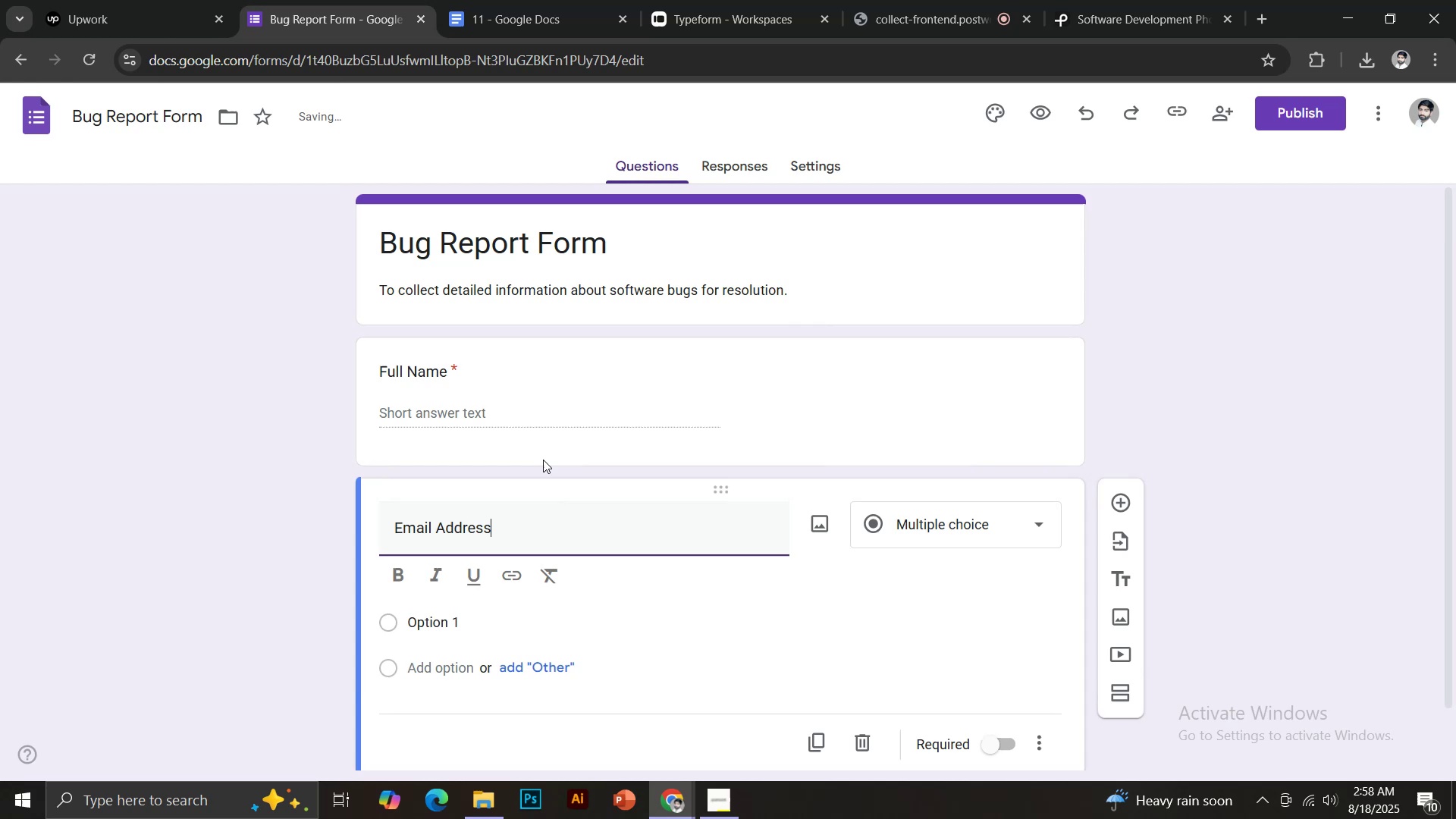 
scroll: coordinate [542, 447], scroll_direction: down, amount: 4.0
 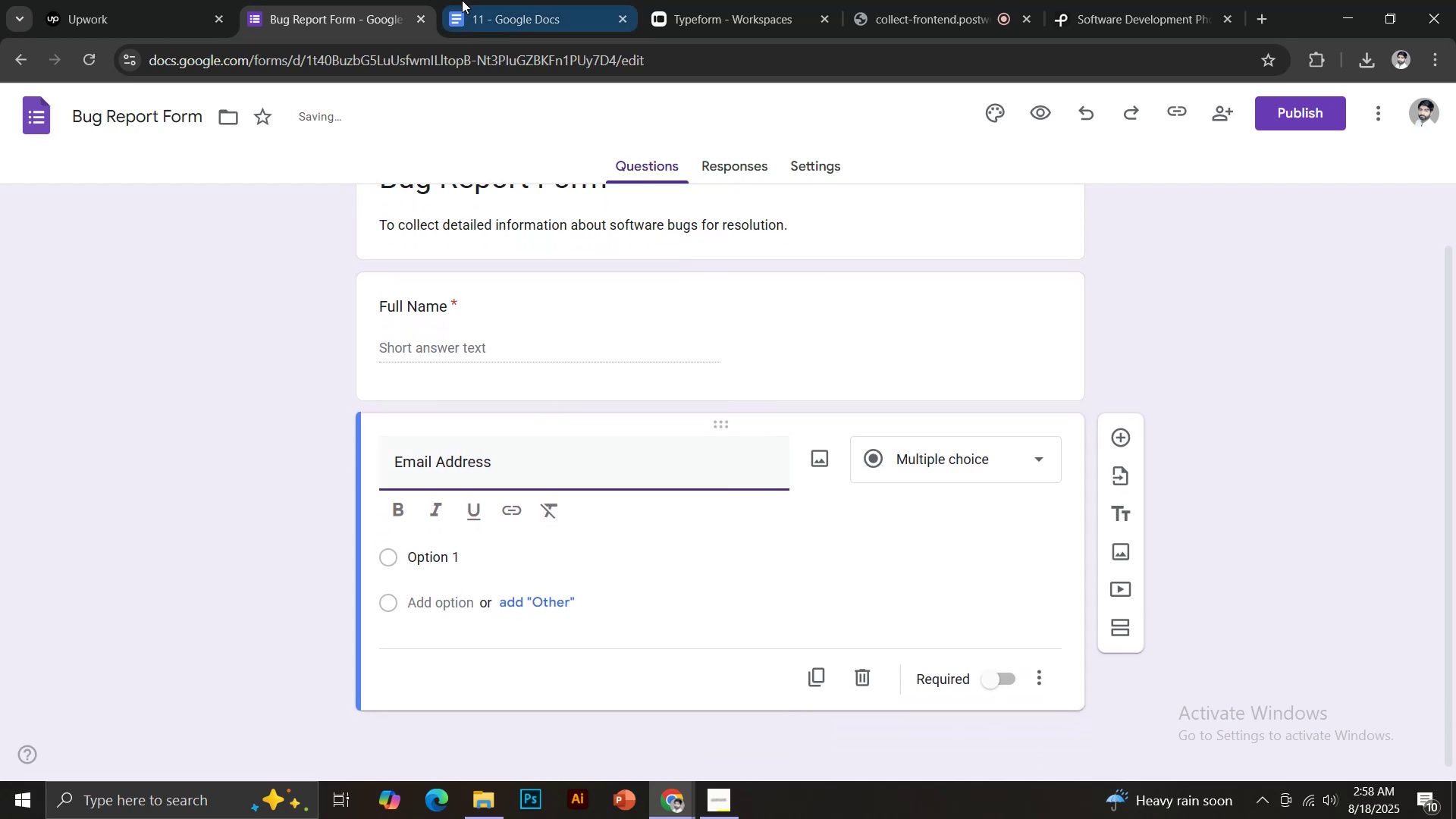 
left_click([488, 0])
 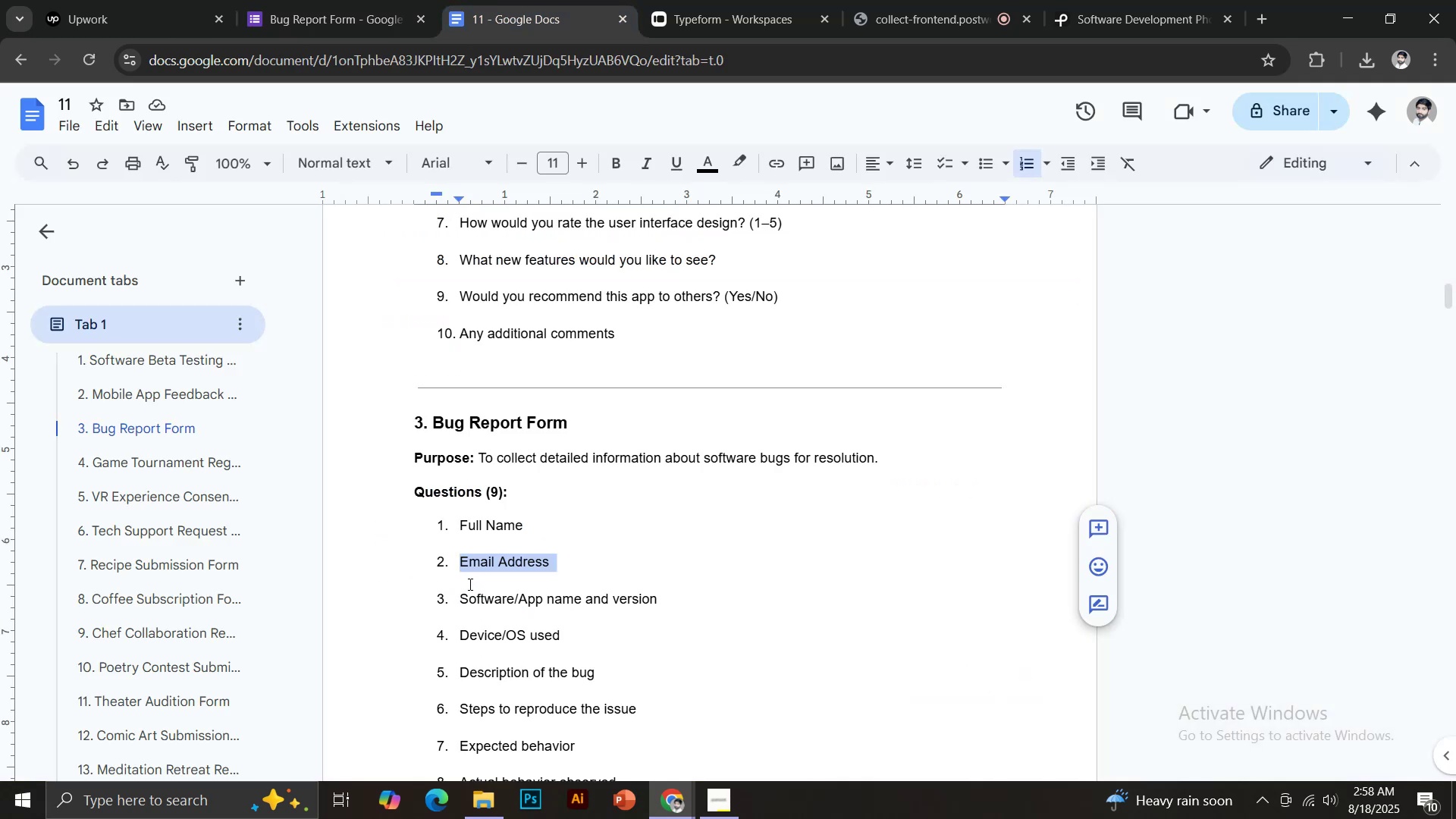 
left_click_drag(start_coordinate=[463, 598], to_coordinate=[673, 594])
 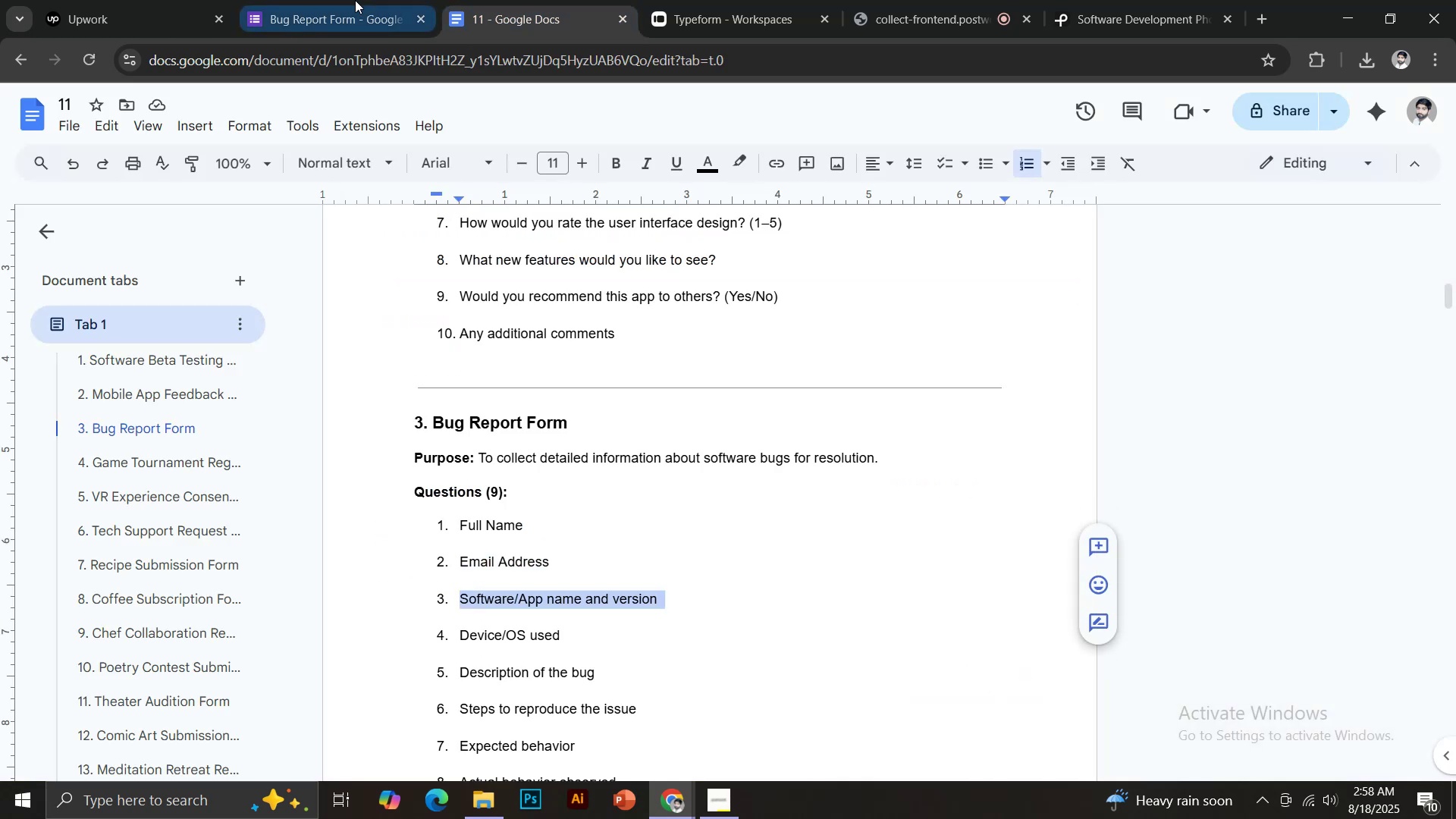 
key(Control+C)
 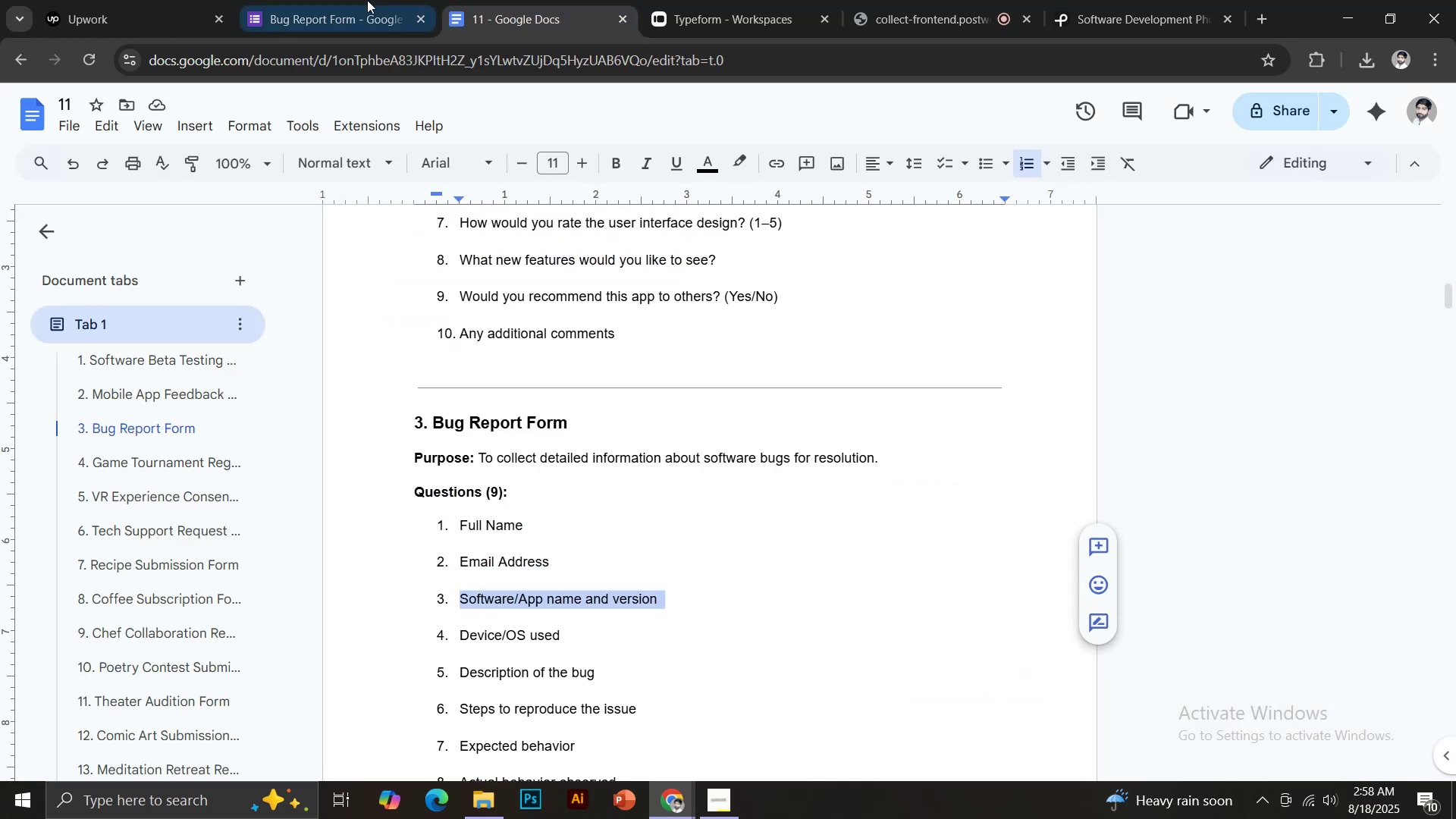 
left_click([354, 0])
 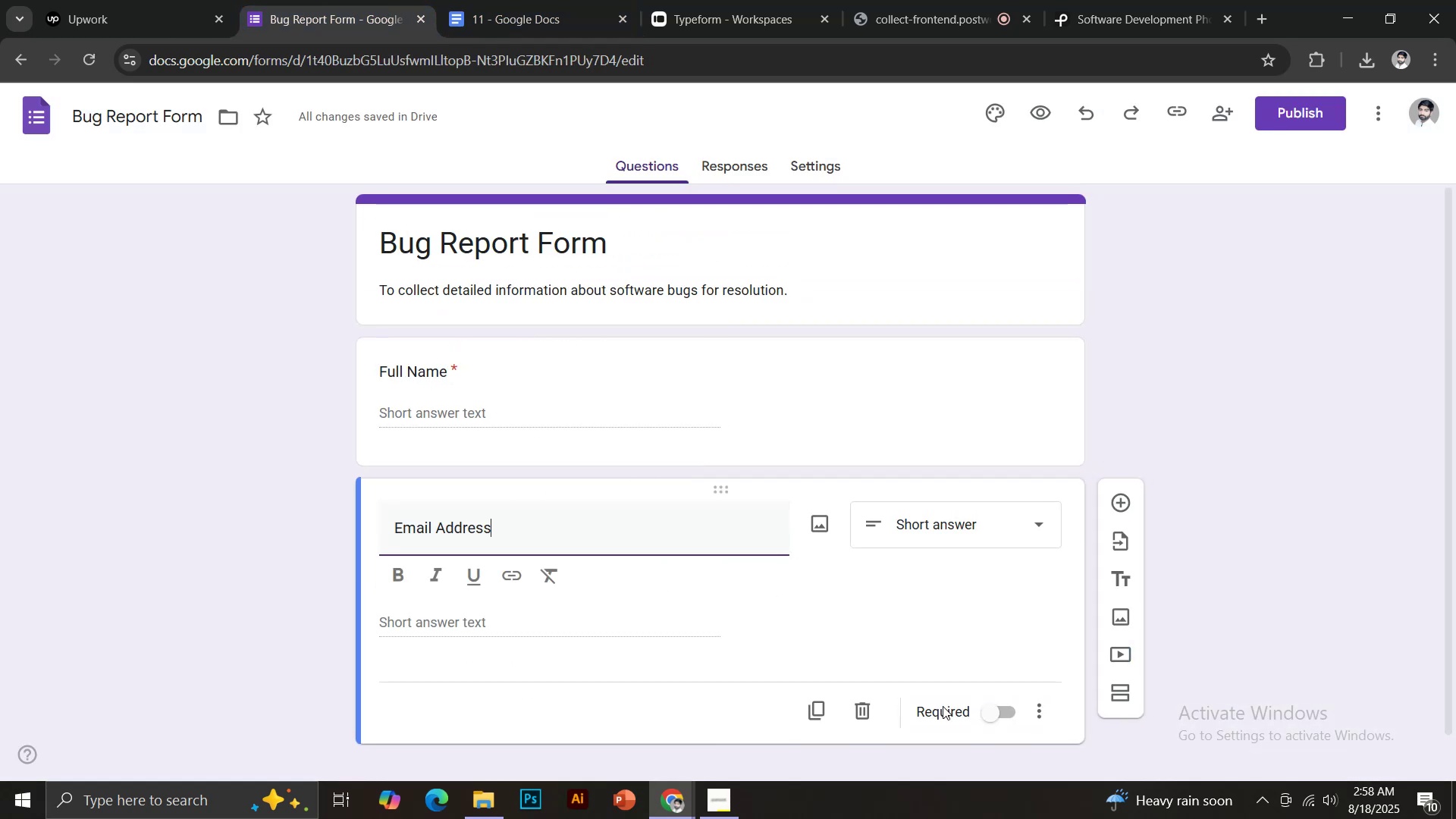 
left_click([1000, 718])
 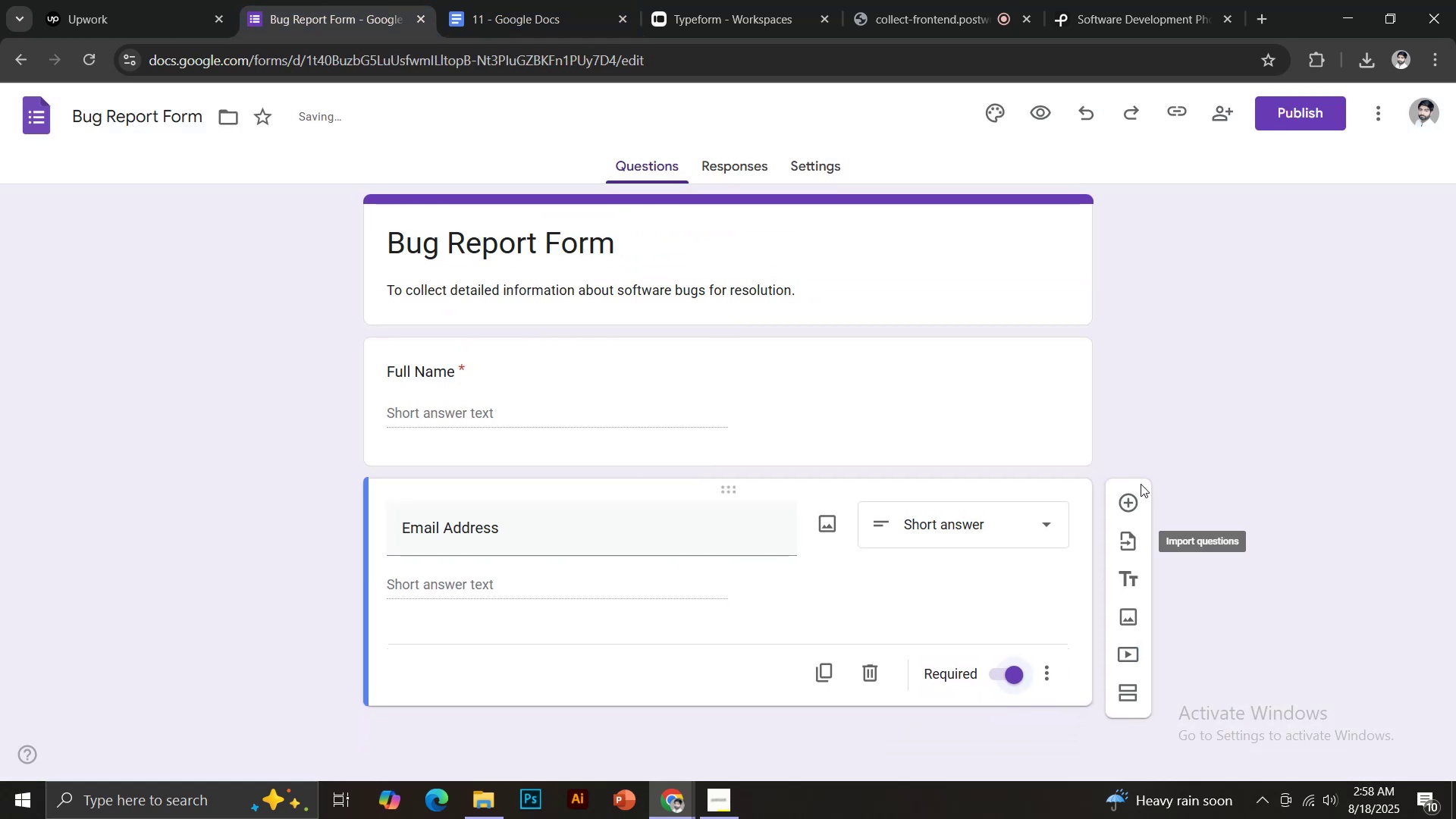 
left_click([1125, 513])
 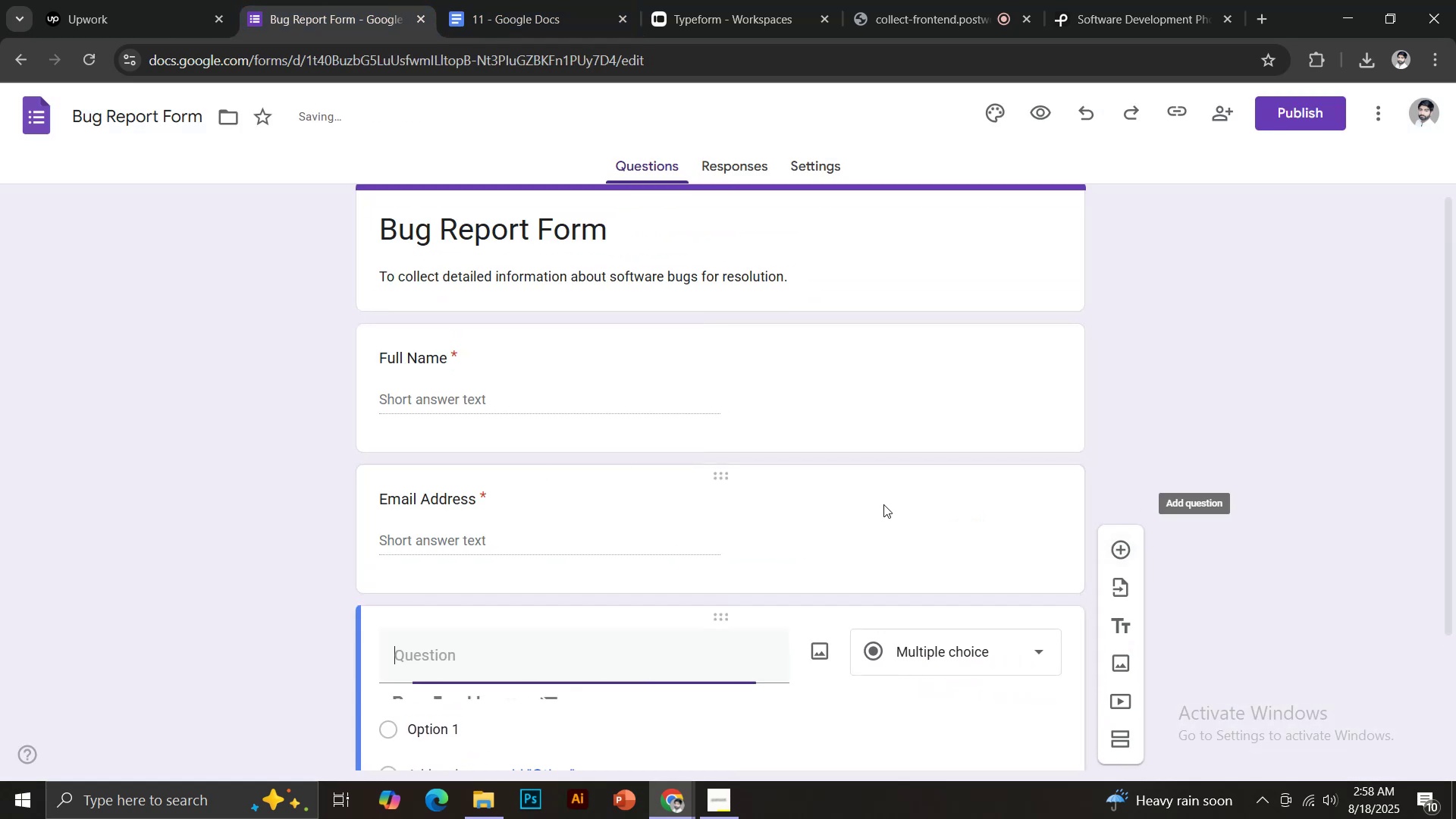 
scroll: coordinate [880, 502], scroll_direction: down, amount: 2.0
 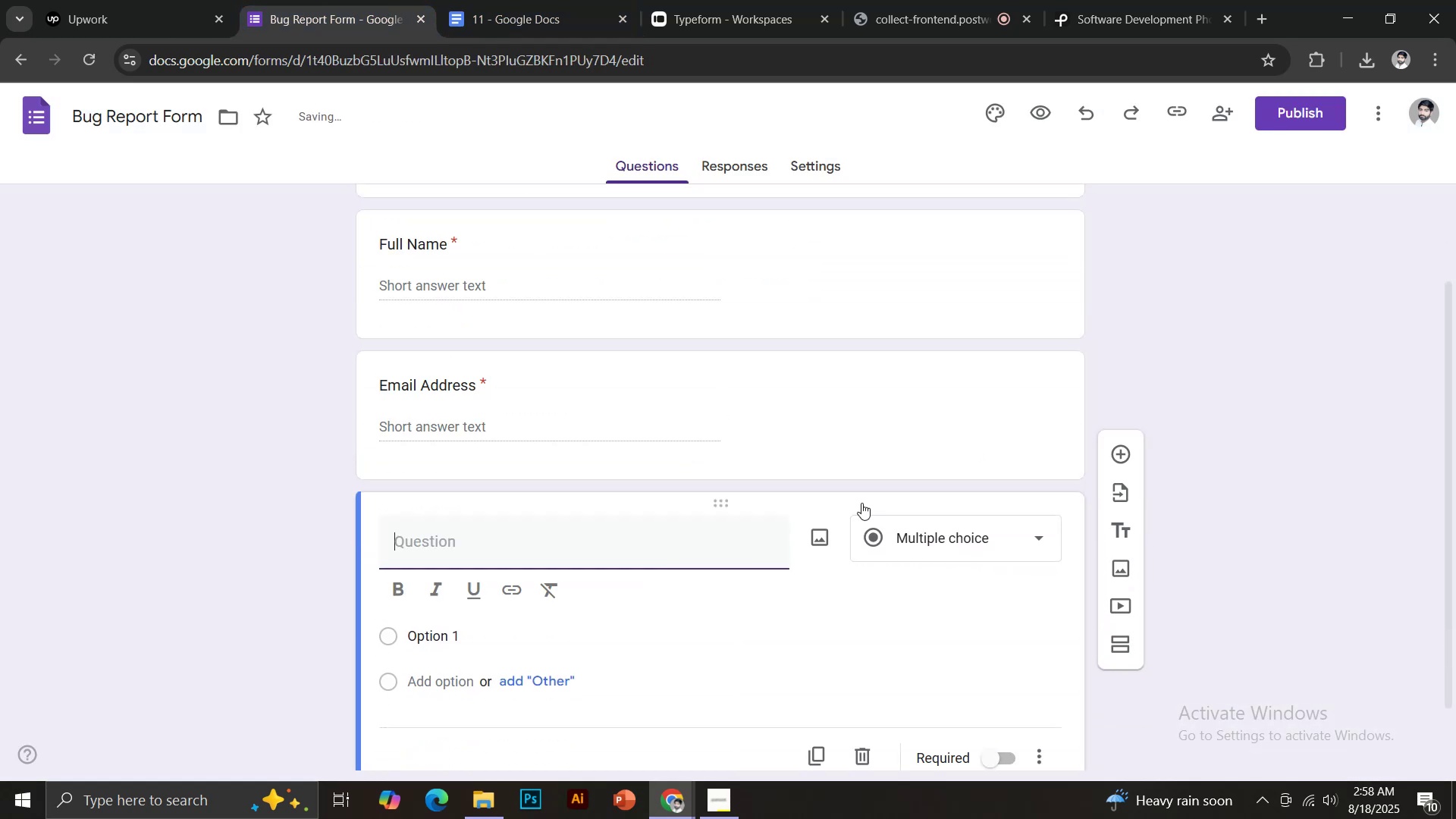 
key(Control+Shift+V)
 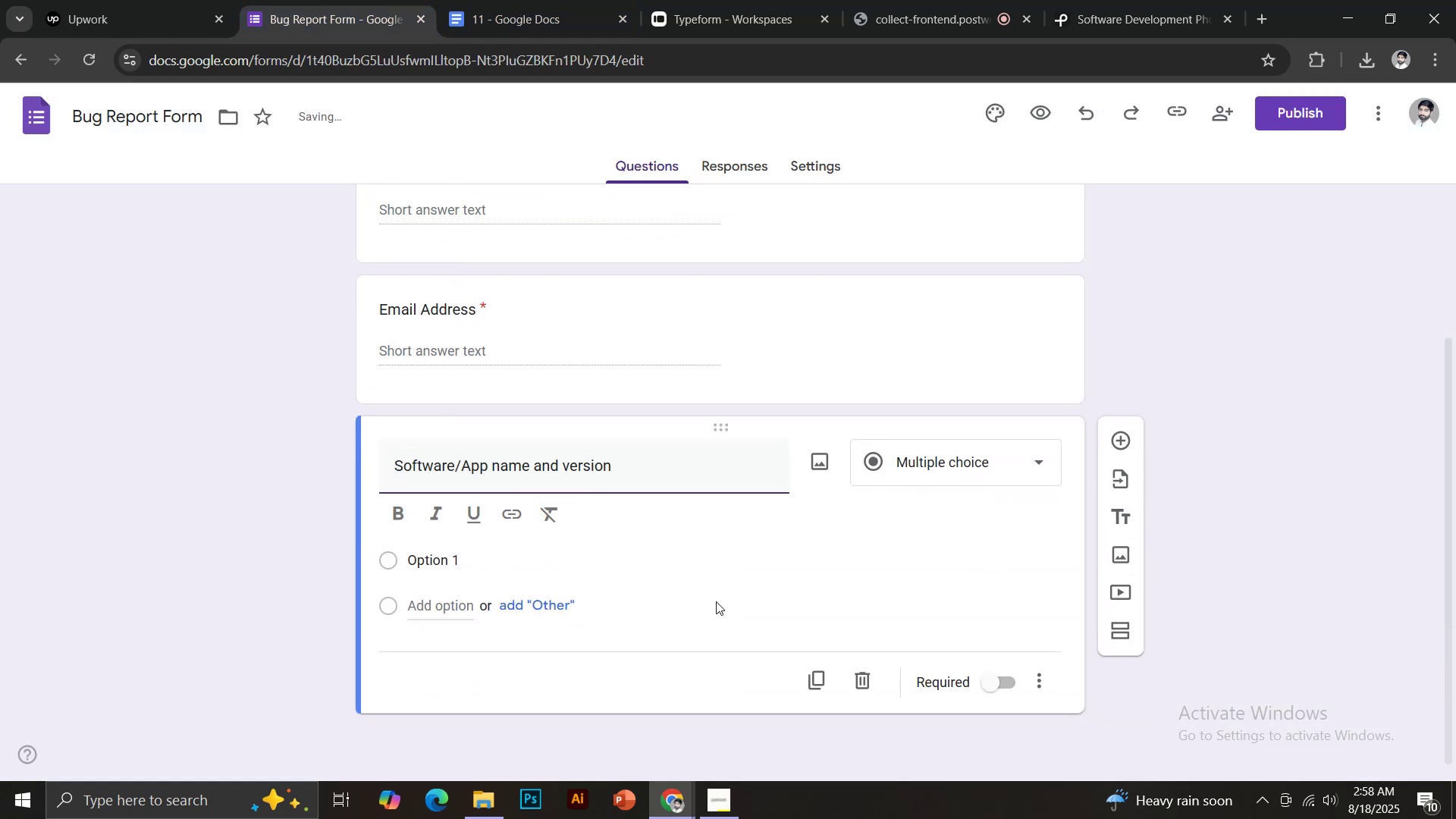 
scroll: coordinate [811, 610], scroll_direction: down, amount: 2.0
 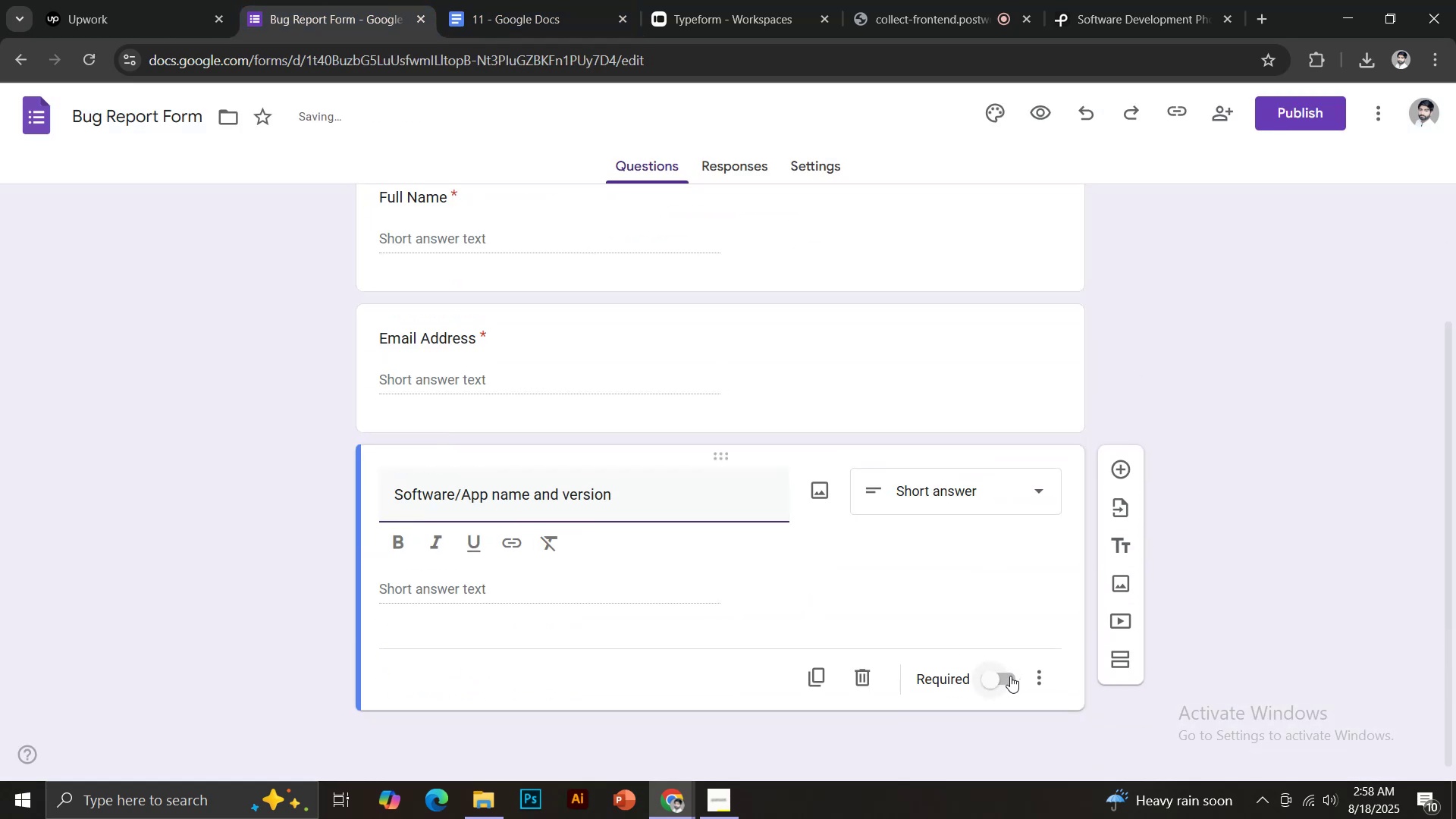 
left_click([999, 678])
 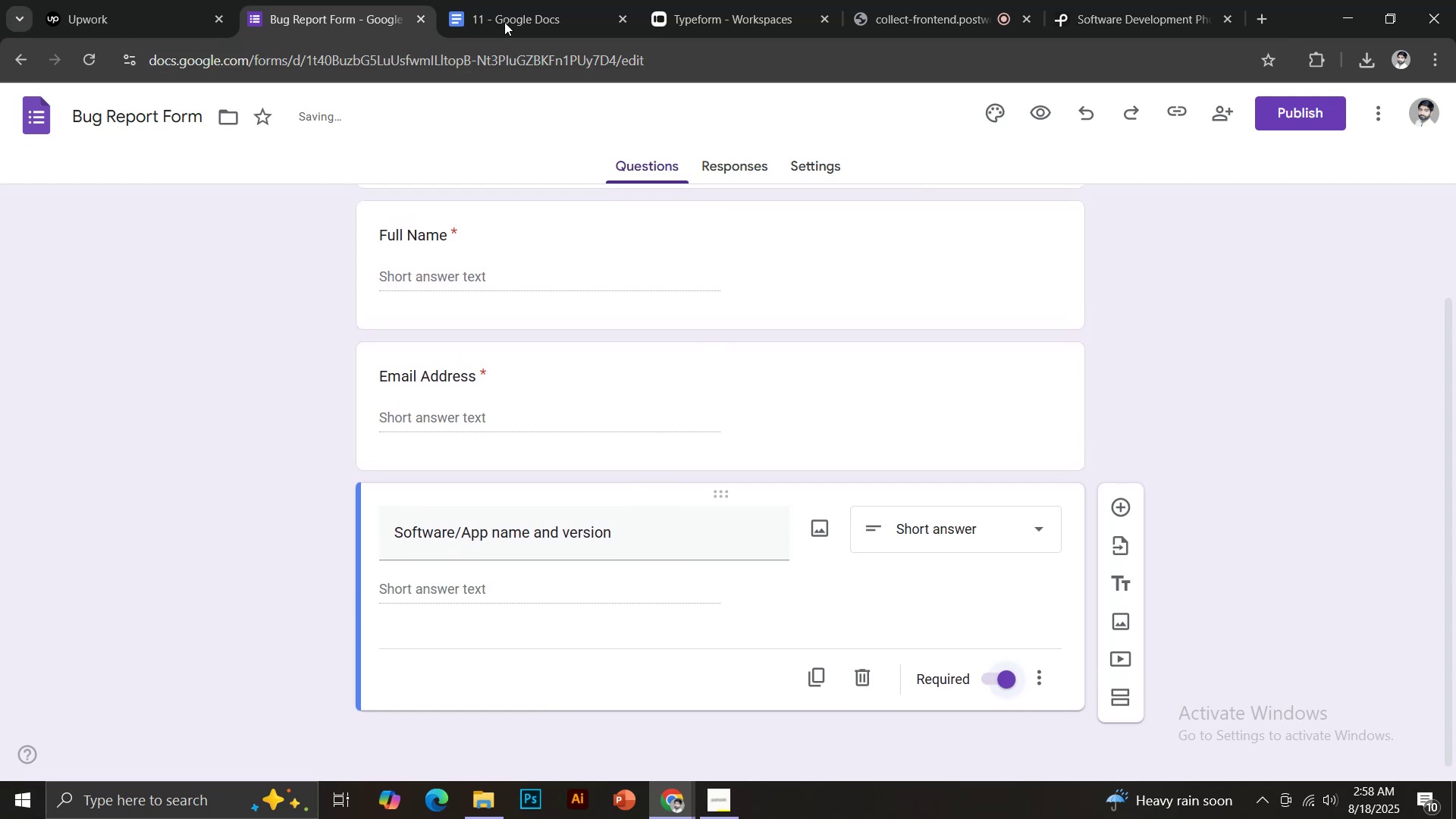 
left_click([482, 0])
 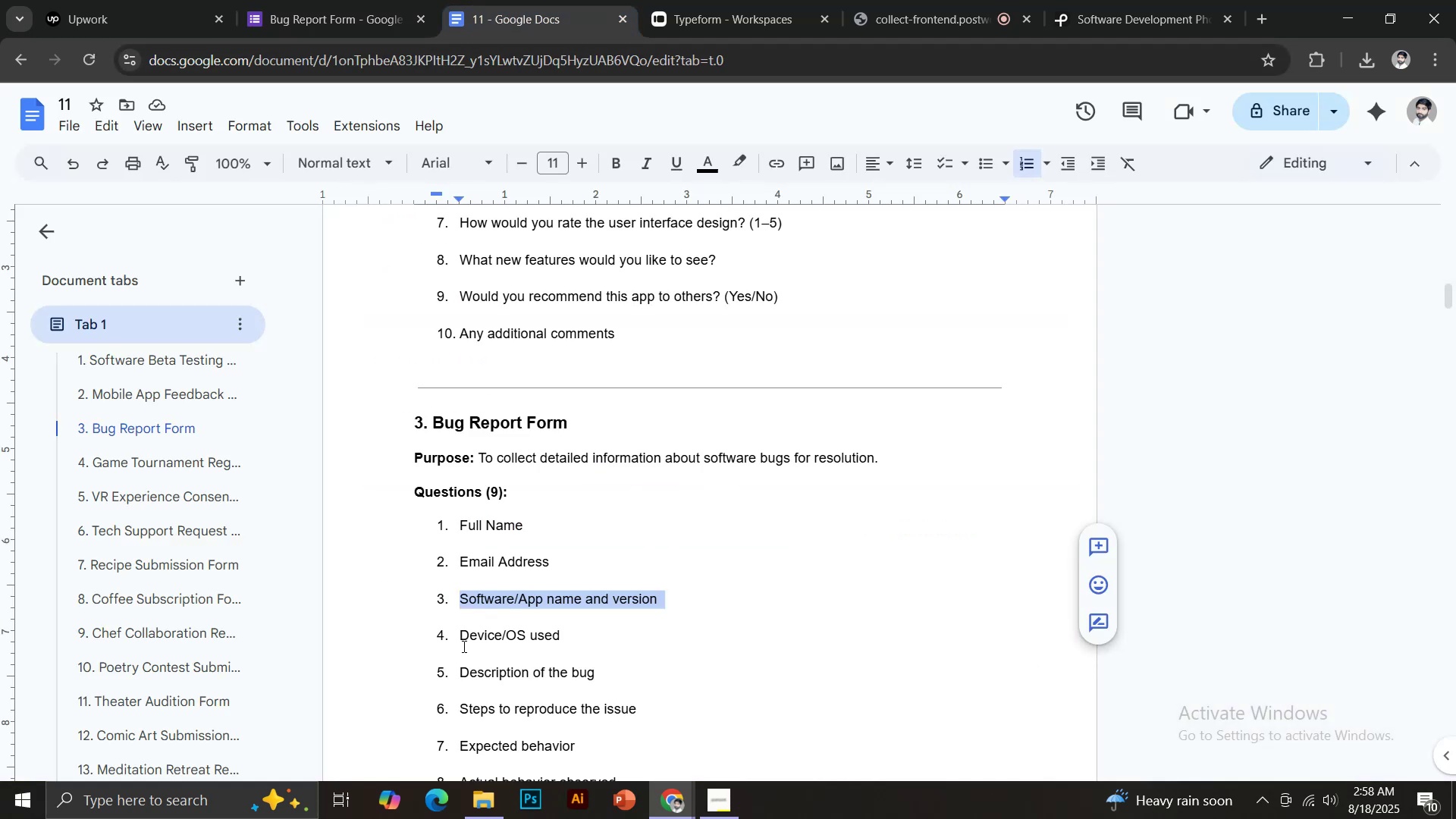 
left_click_drag(start_coordinate=[463, 637], to_coordinate=[558, 636])
 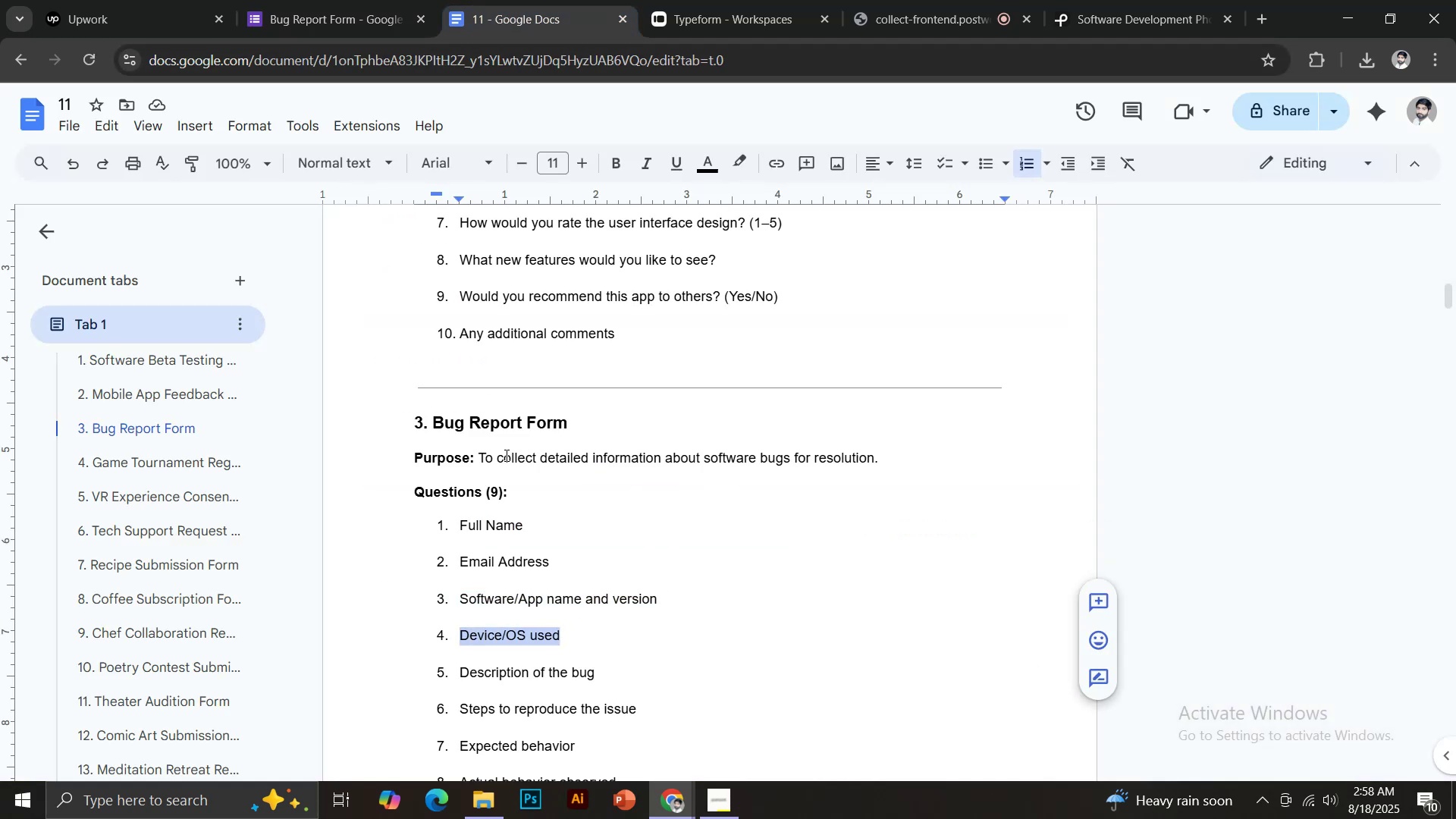 
key(Control+C)
 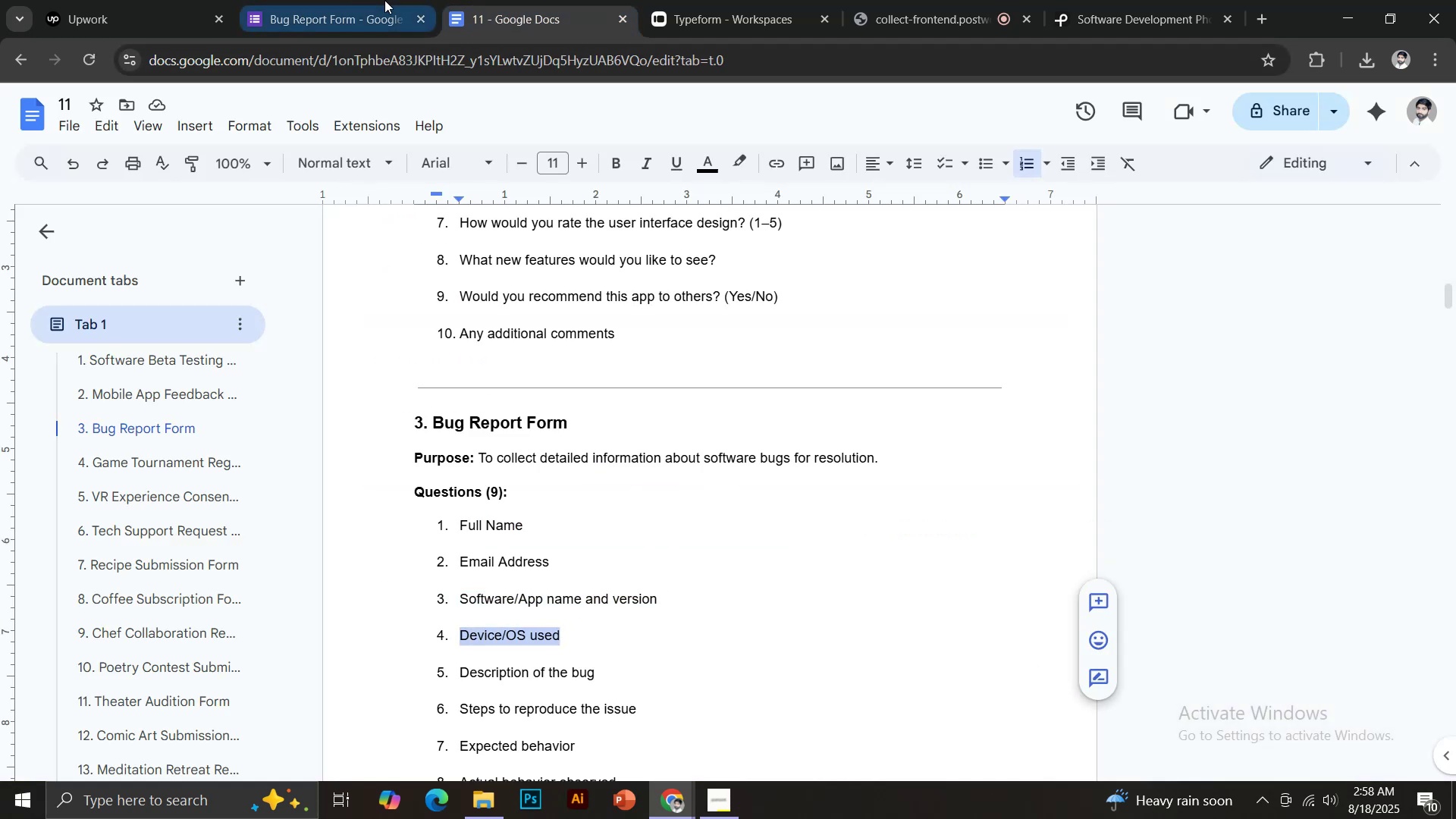 
hold_key(key=ControlLeft, duration=0.55)
 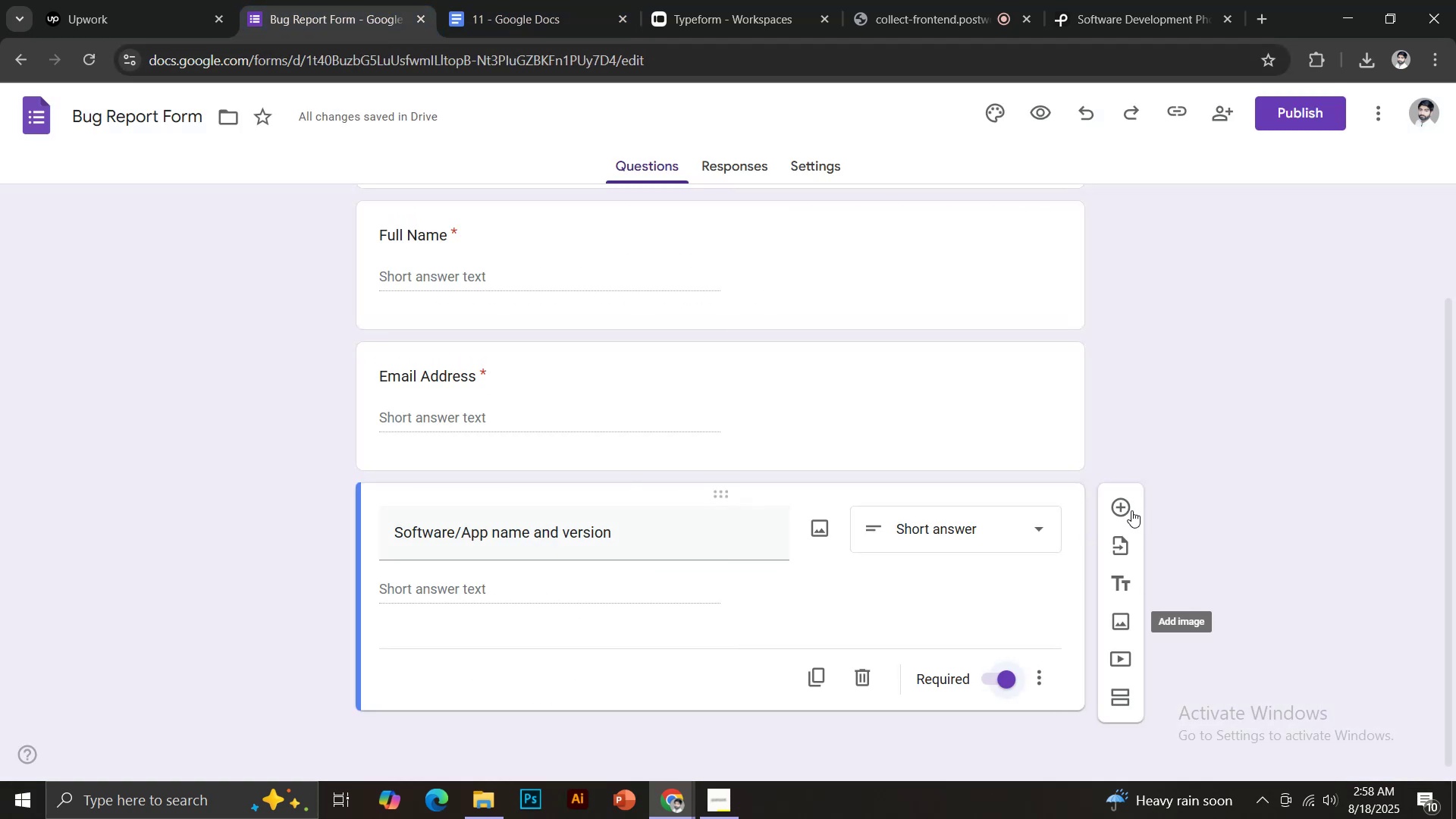 
left_click([1126, 508])
 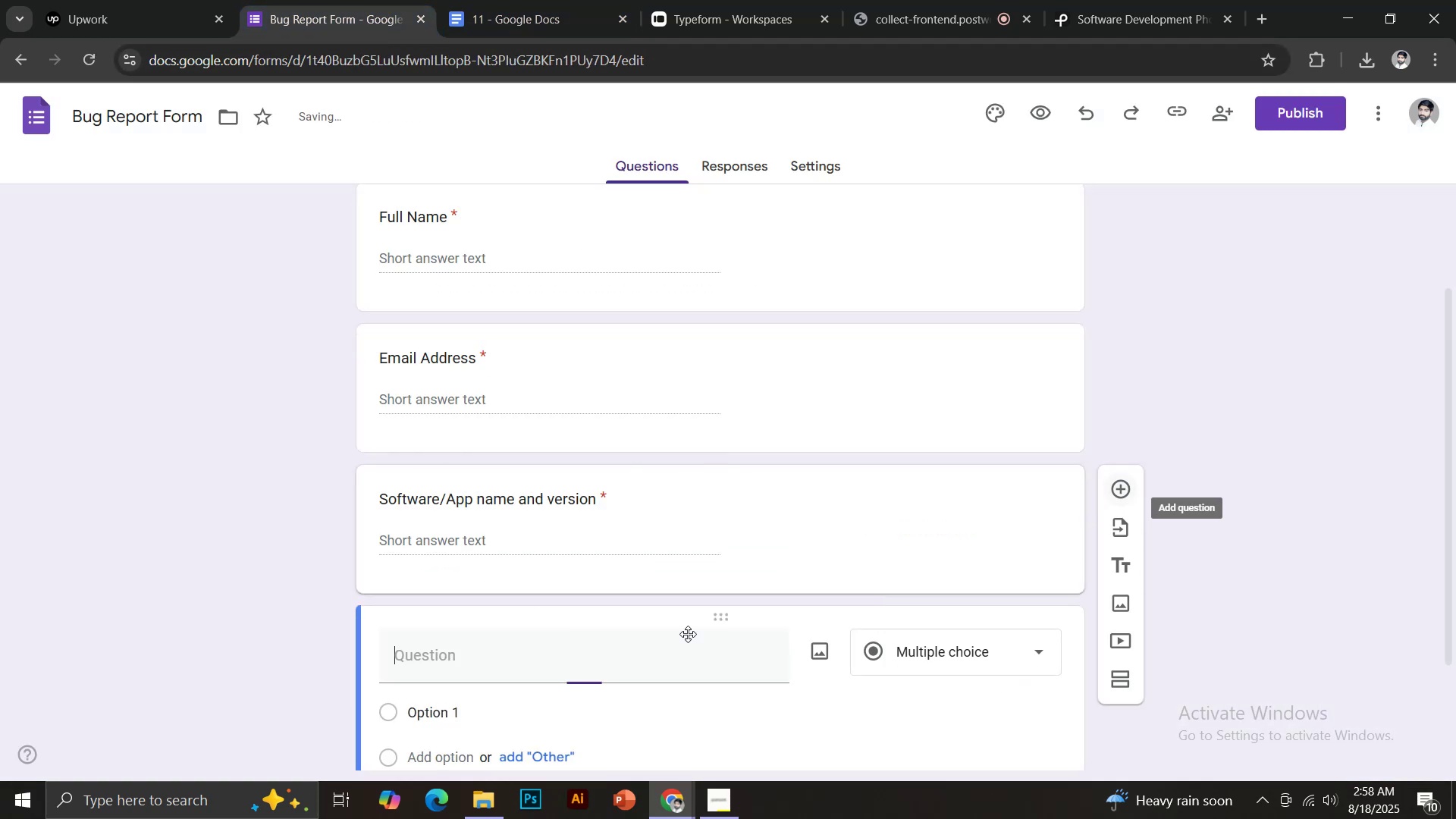 
key(Control+Shift+V)
 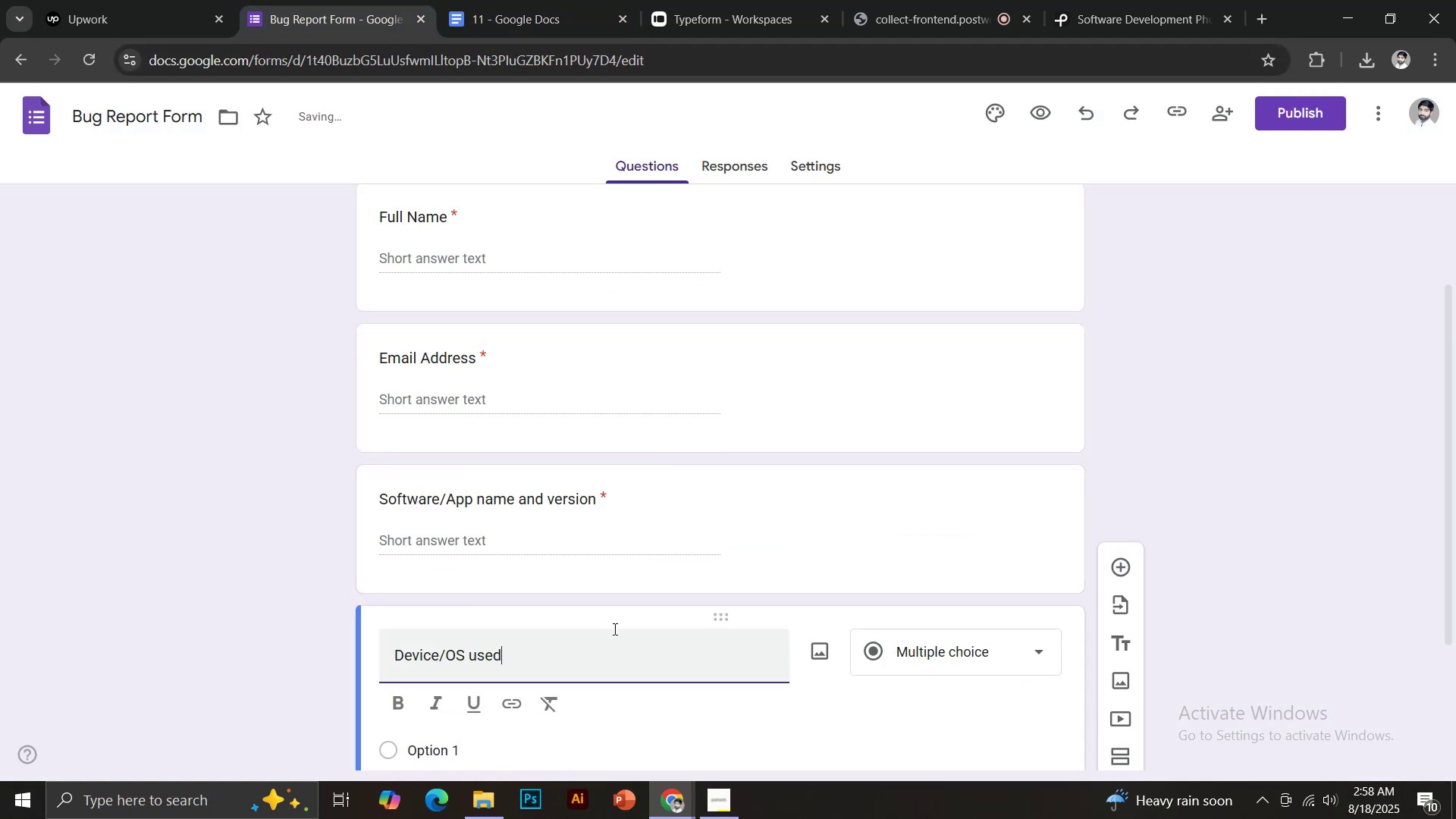 
scroll: coordinate [653, 607], scroll_direction: down, amount: 4.0
 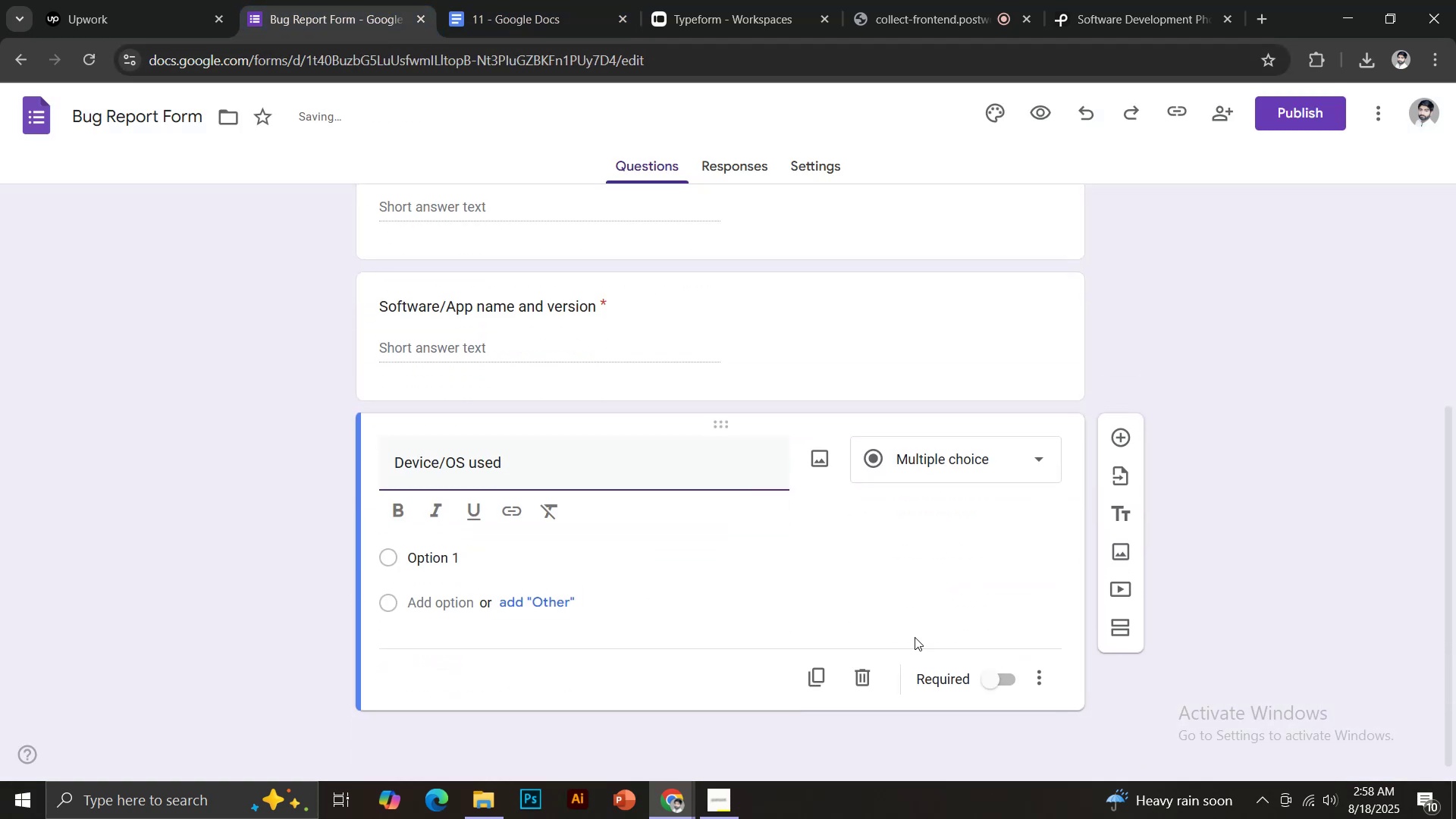 
left_click([993, 681])
 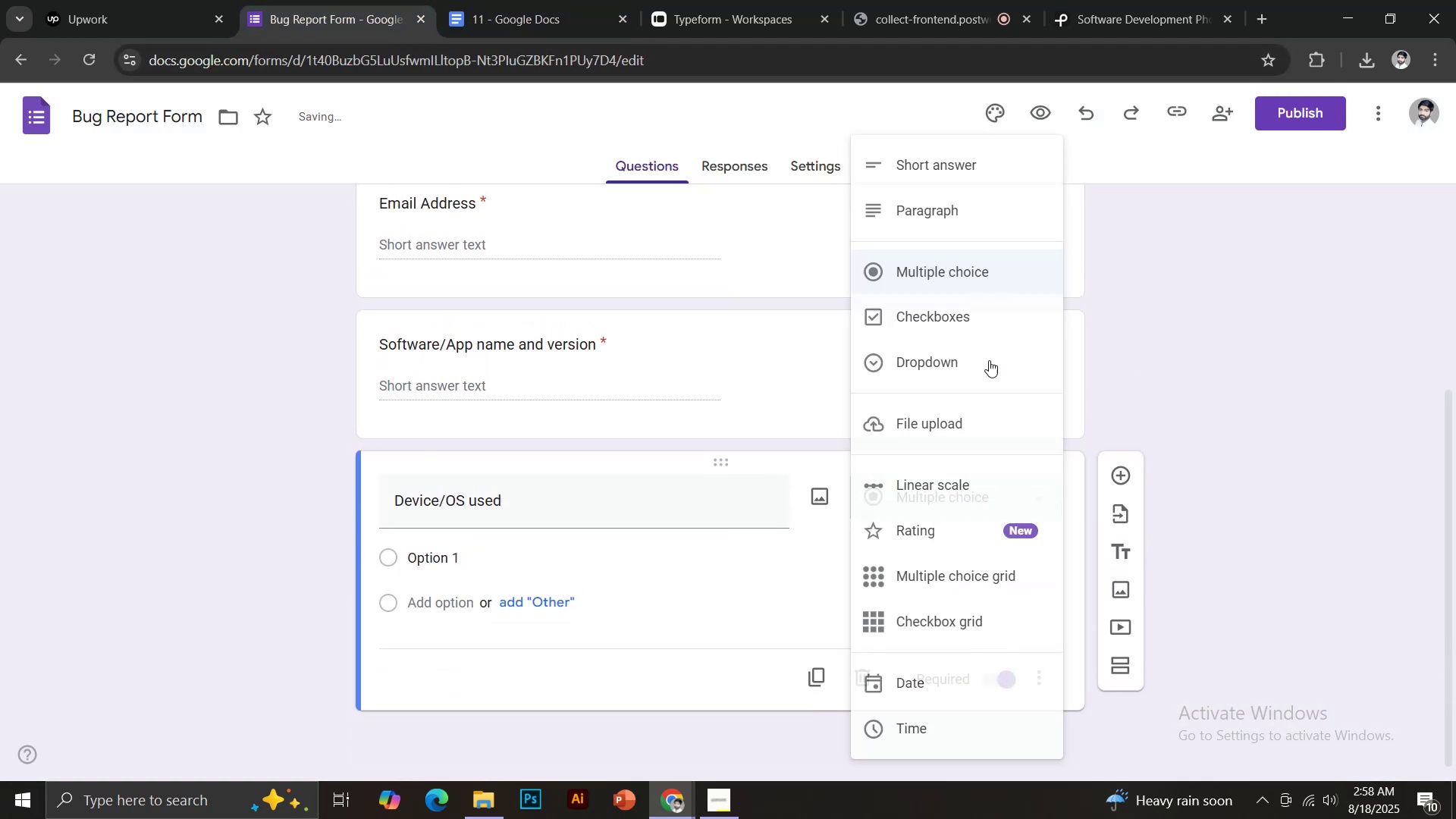 
left_click([954, 164])
 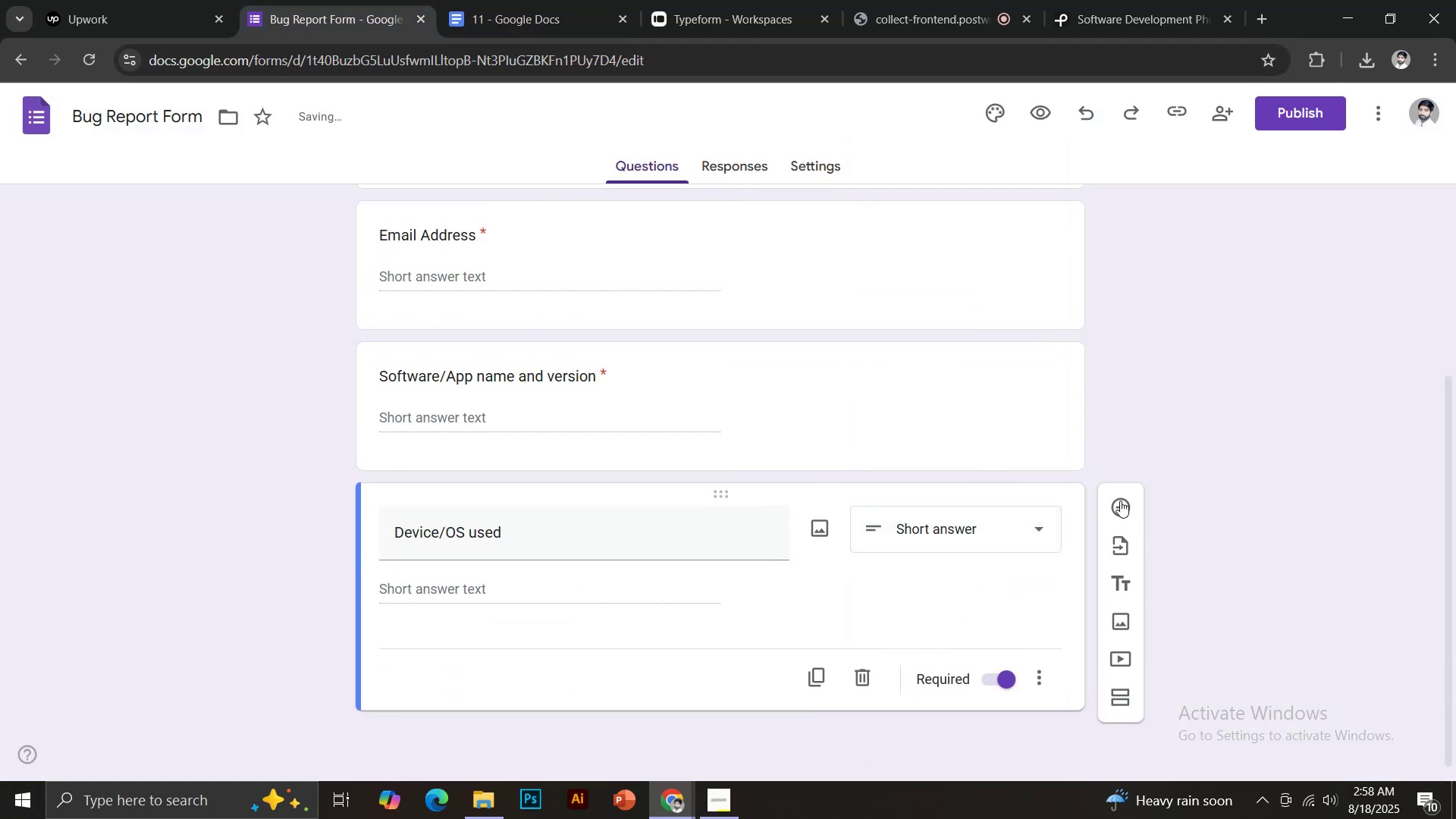 
left_click([1120, 513])
 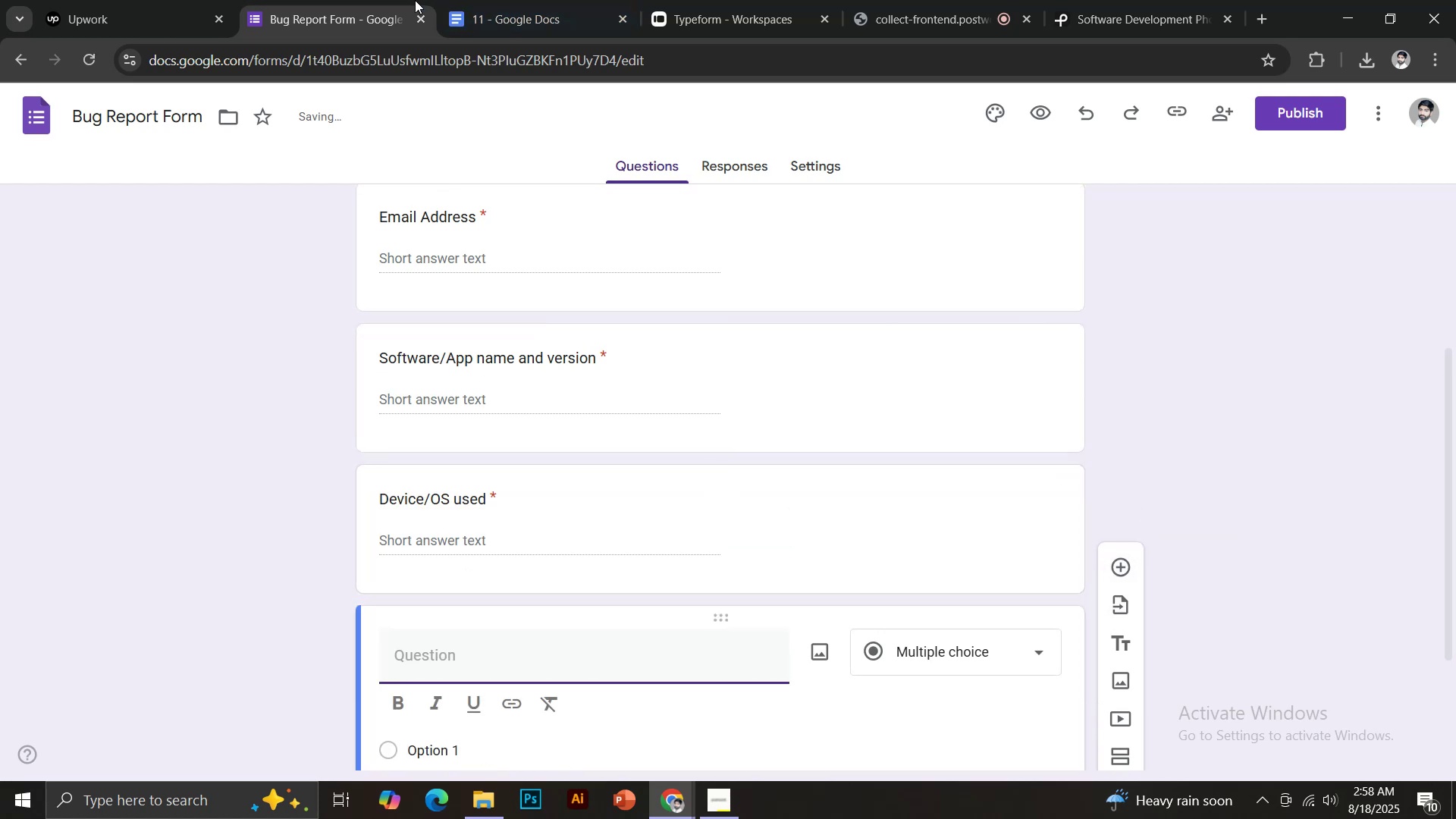 
left_click([471, 0])
 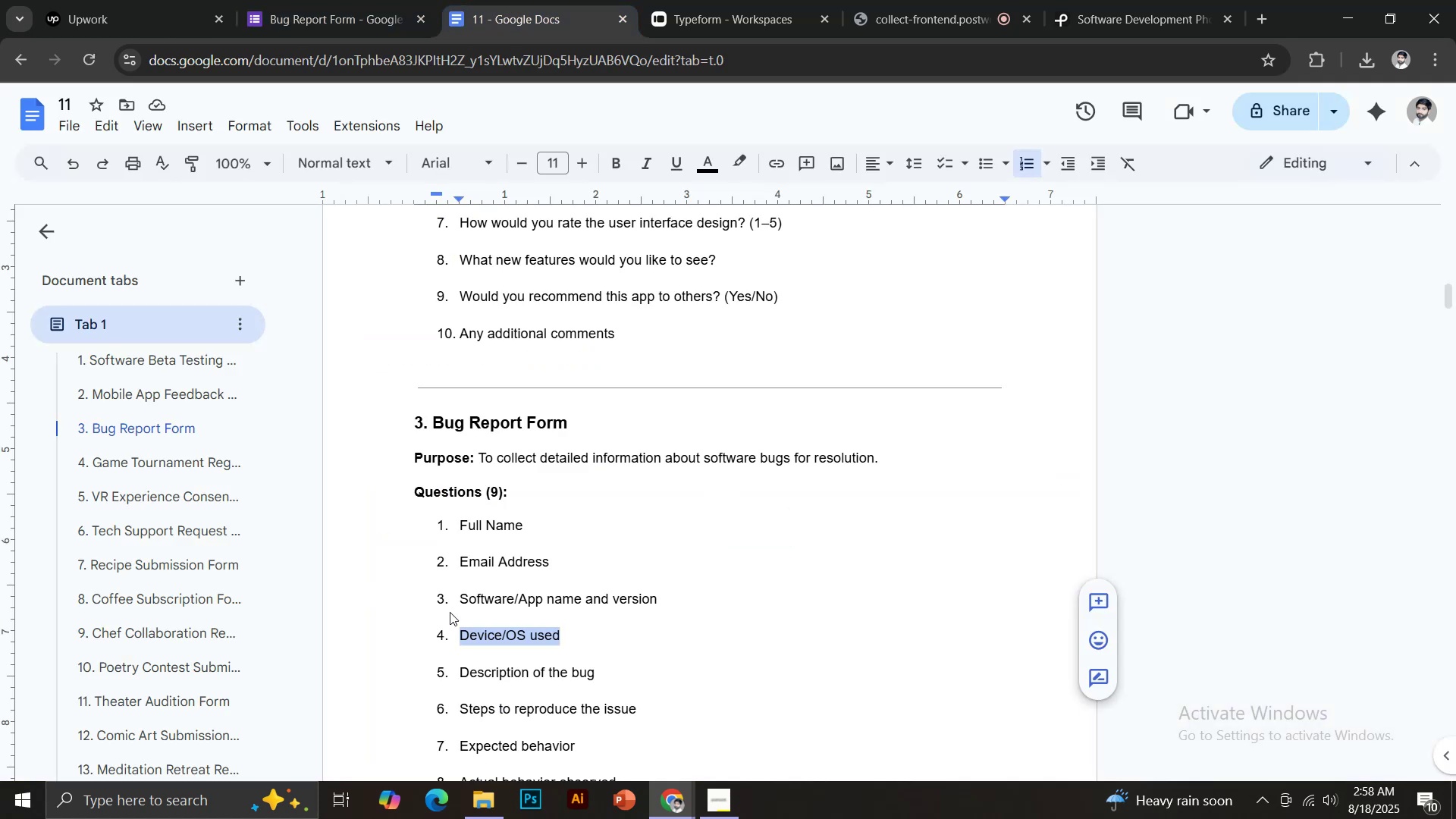 
scroll: coordinate [469, 615], scroll_direction: down, amount: 2.0
 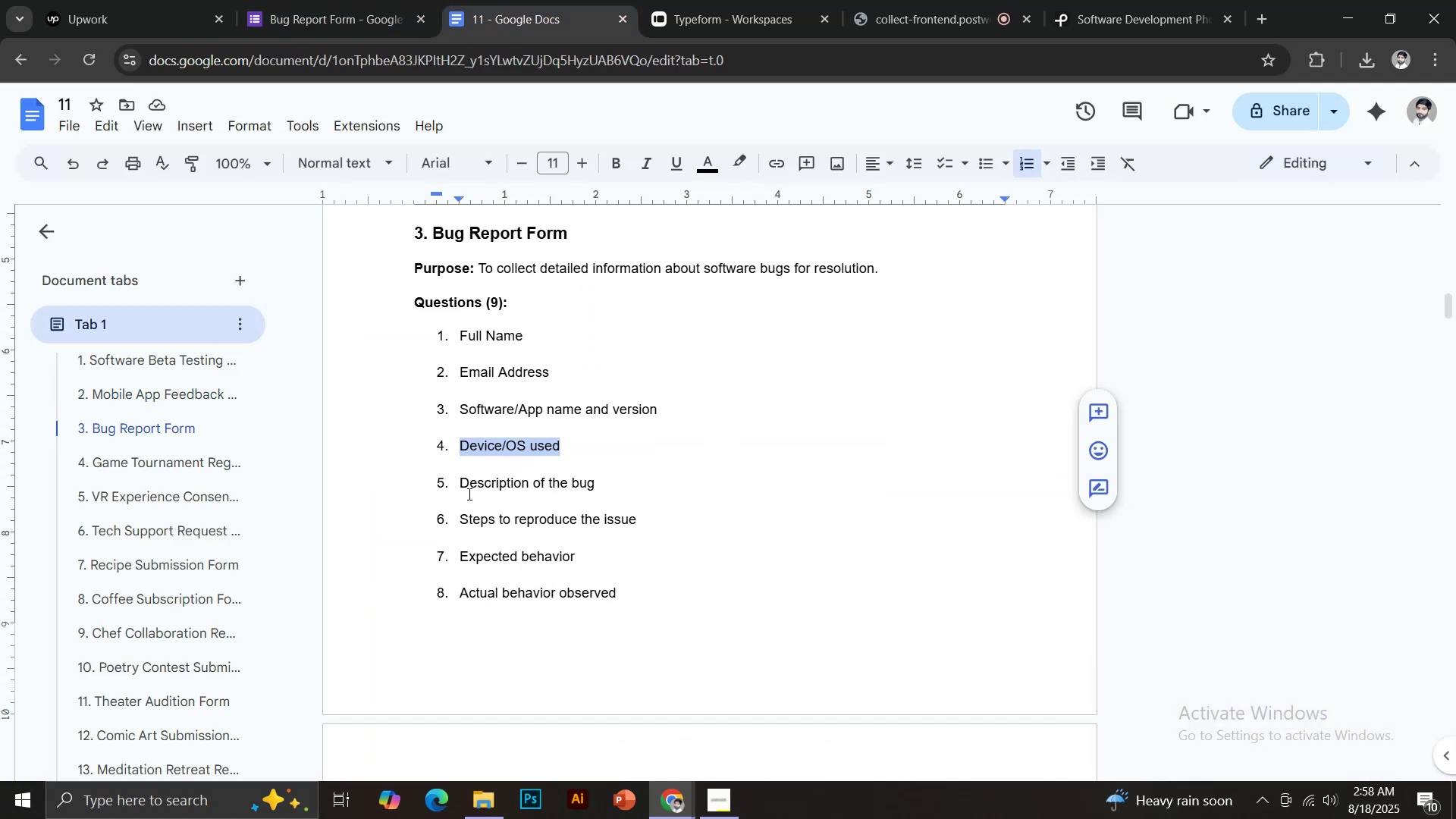 
left_click_drag(start_coordinate=[458, 479], to_coordinate=[603, 477])
 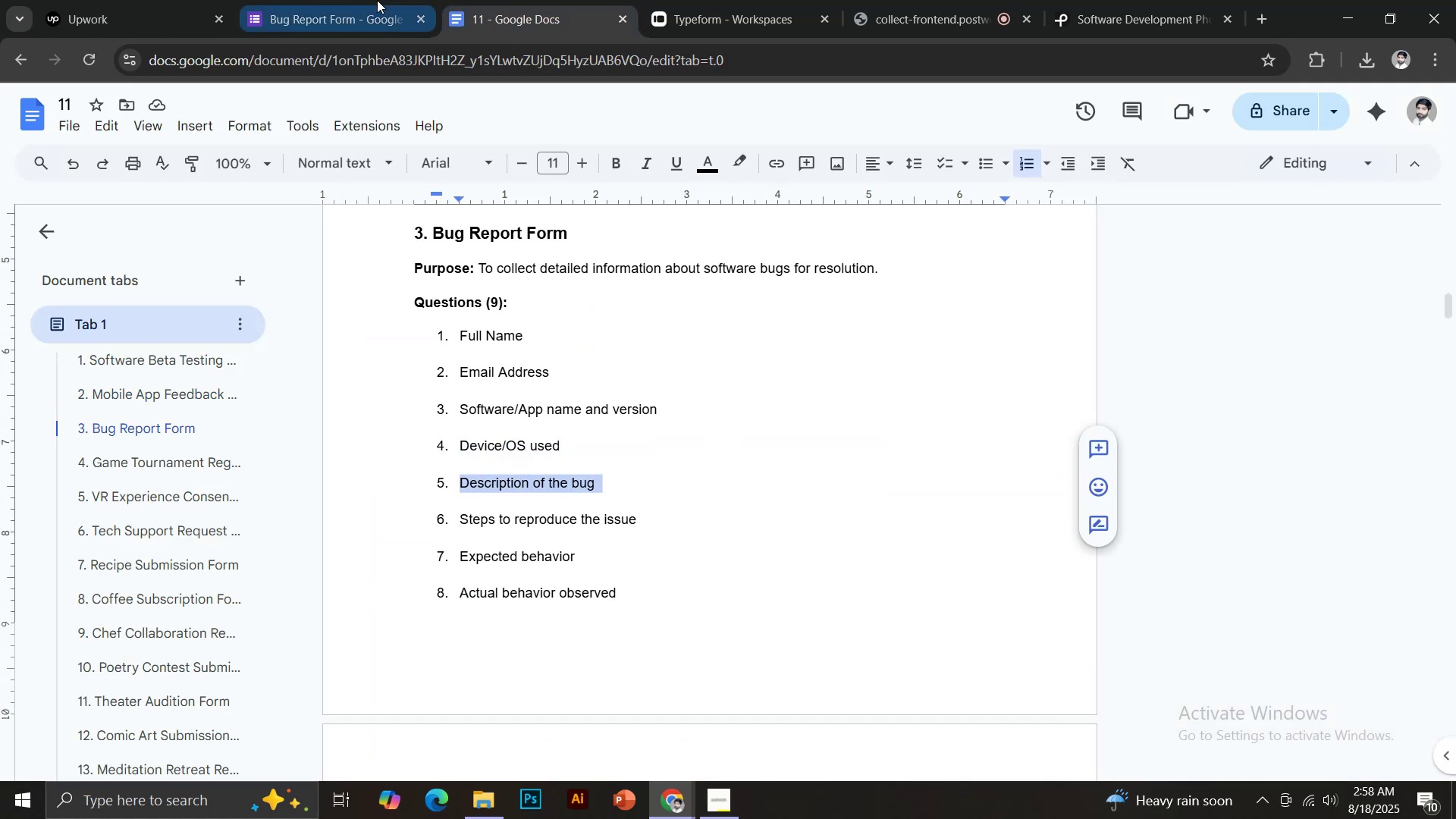 
key(Control+C)
 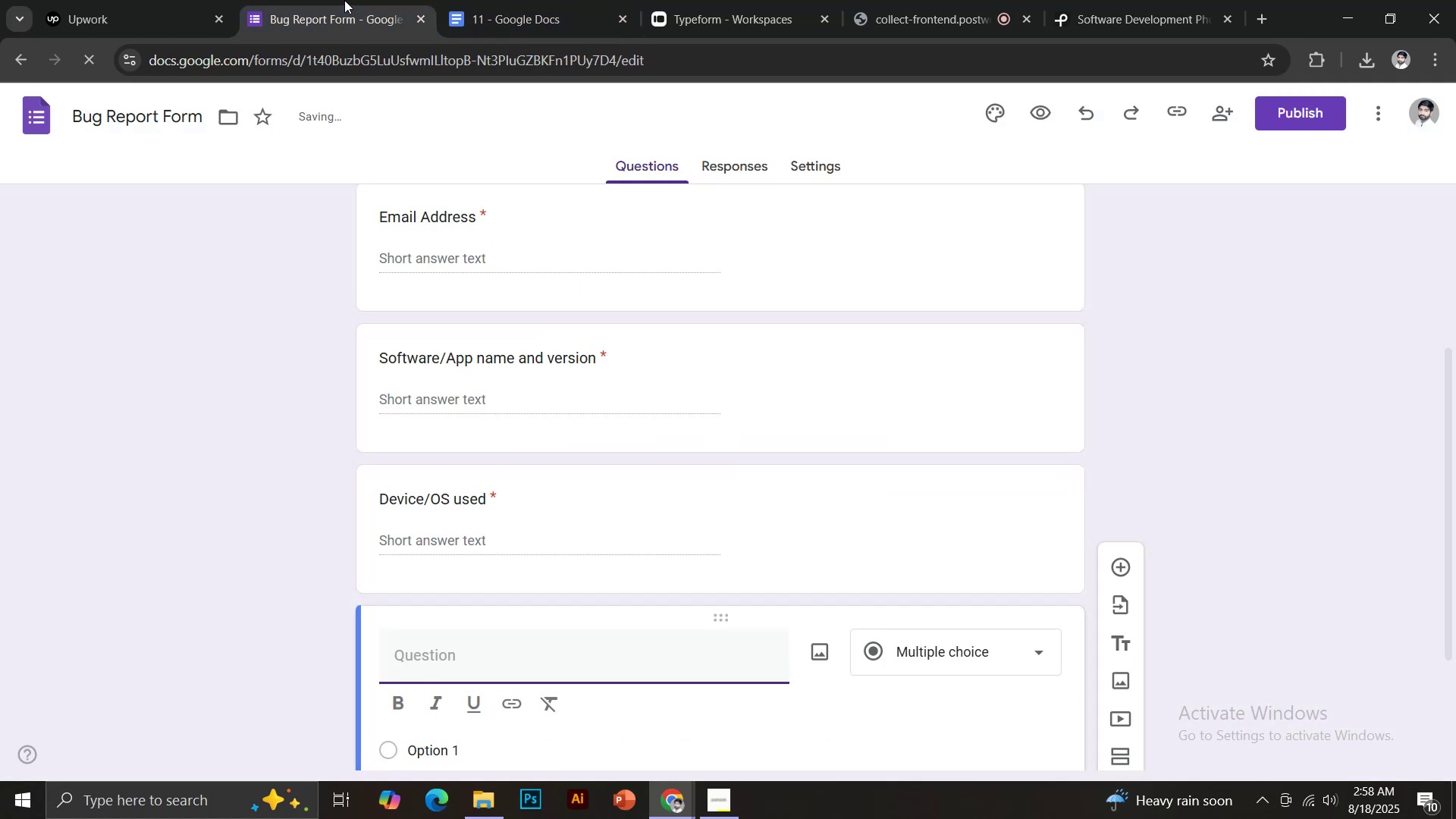 
key(Control+Shift+V)
 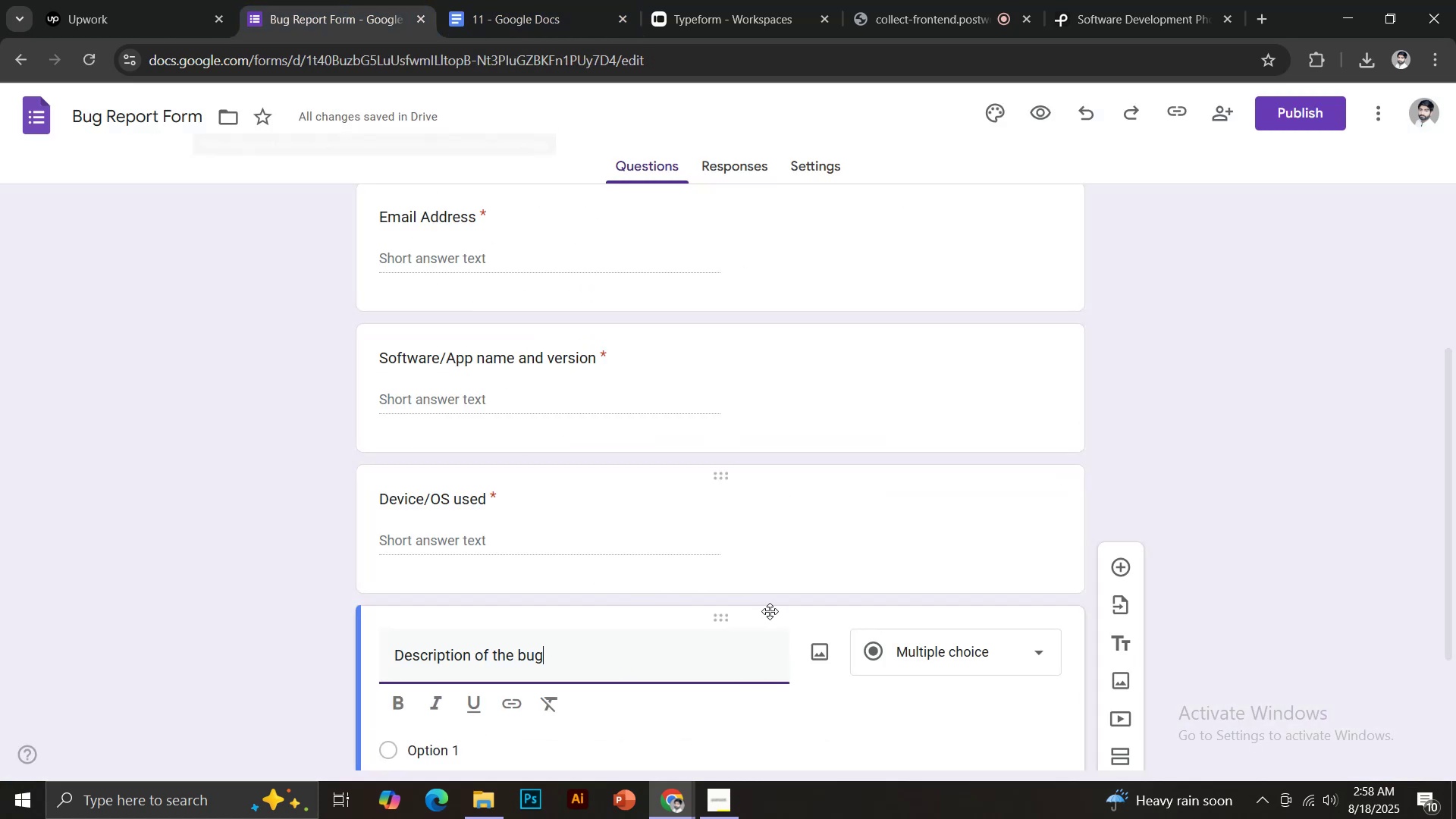 
scroll: coordinate [780, 620], scroll_direction: down, amount: 4.0
 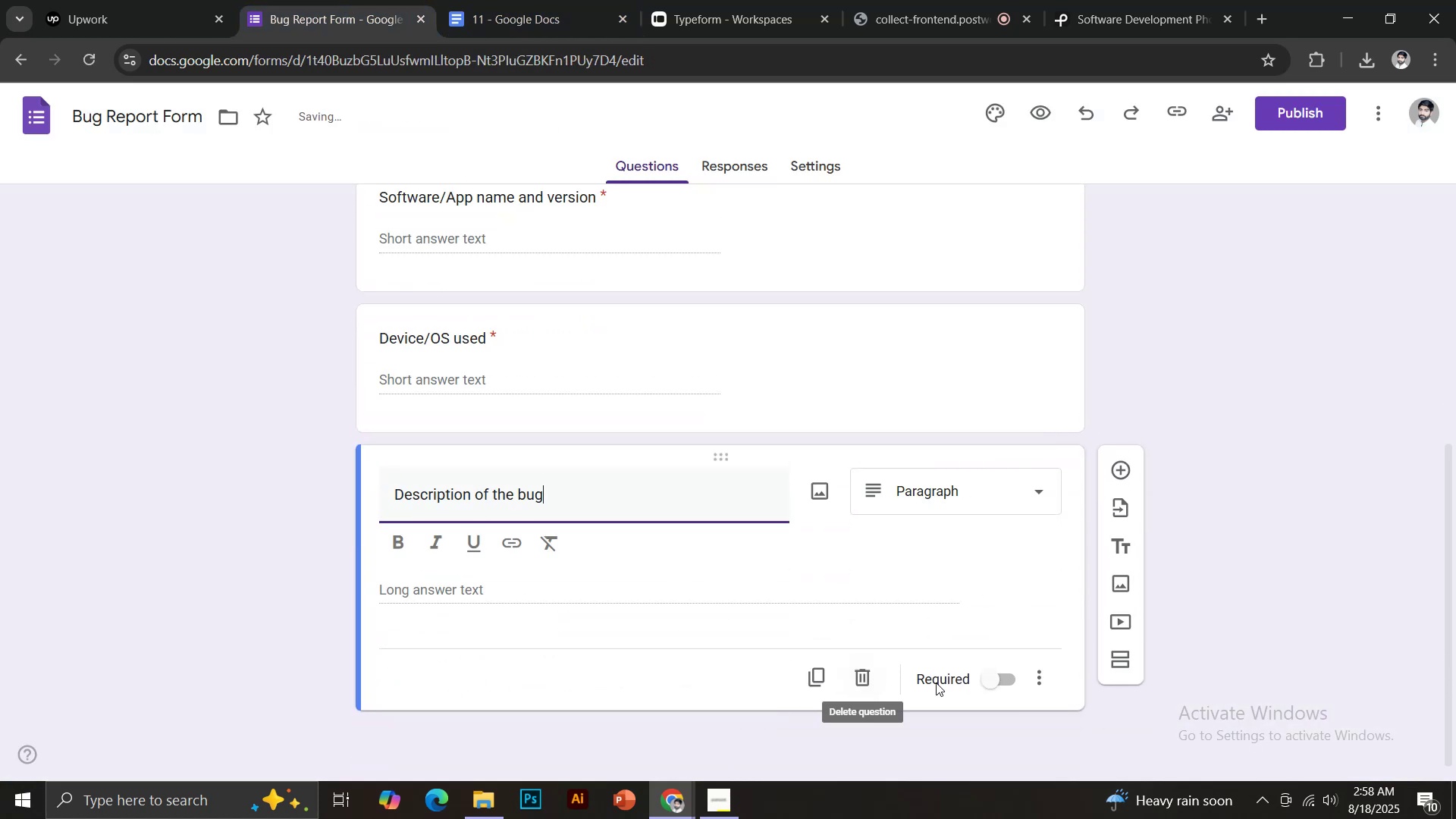 
left_click([991, 682])
 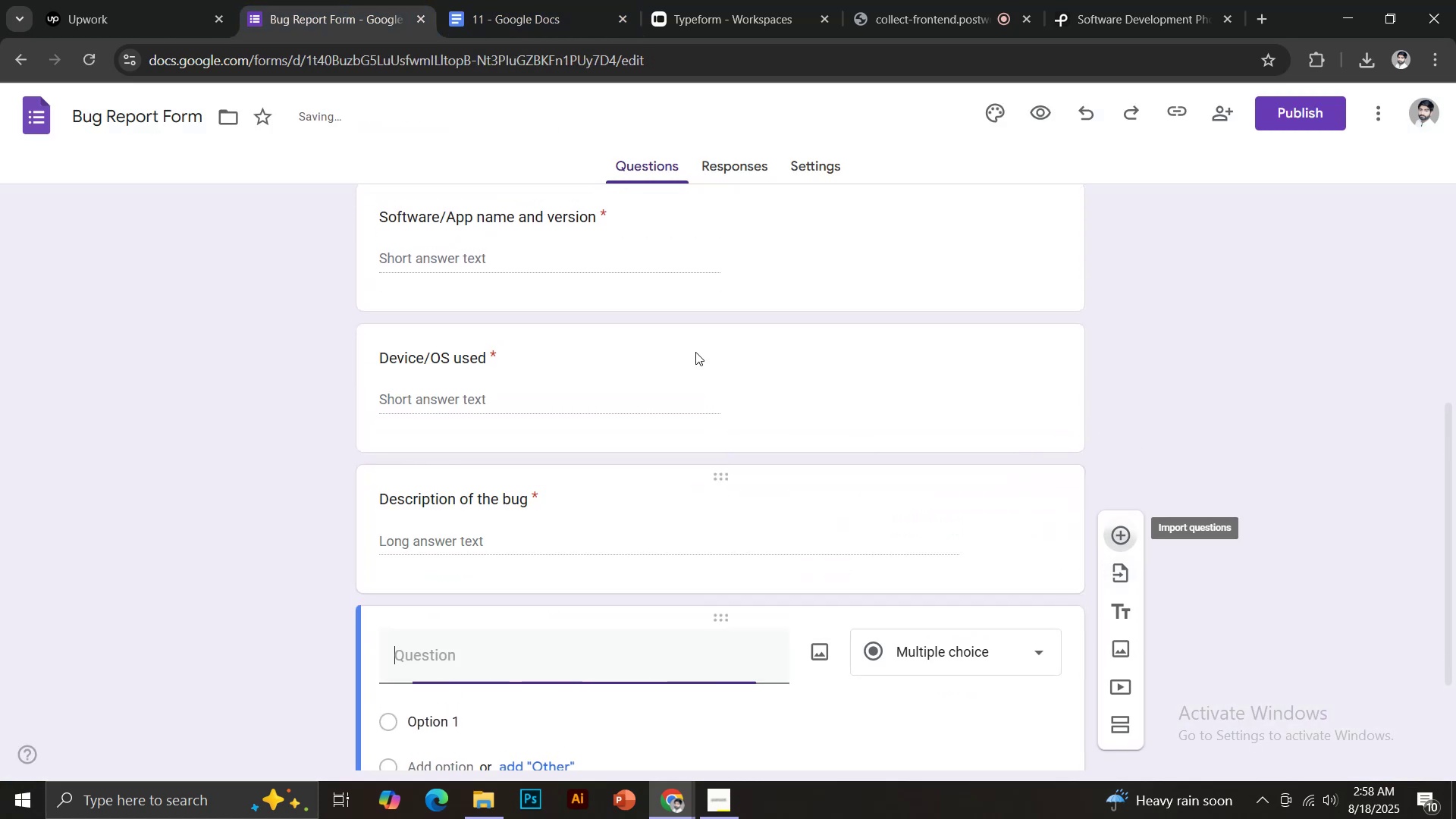 
left_click([472, 0])
 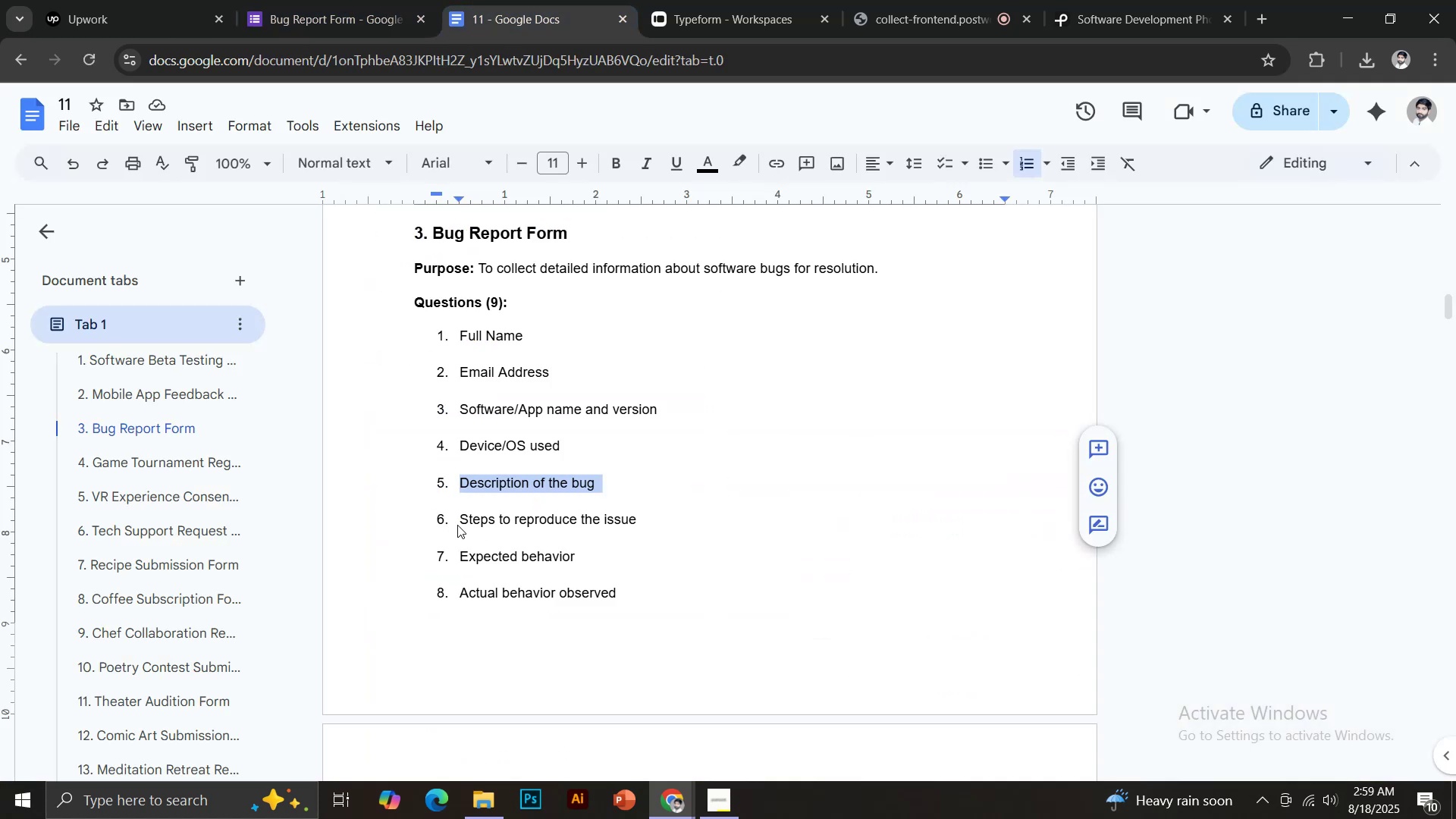 
left_click_drag(start_coordinate=[460, 521], to_coordinate=[636, 518])
 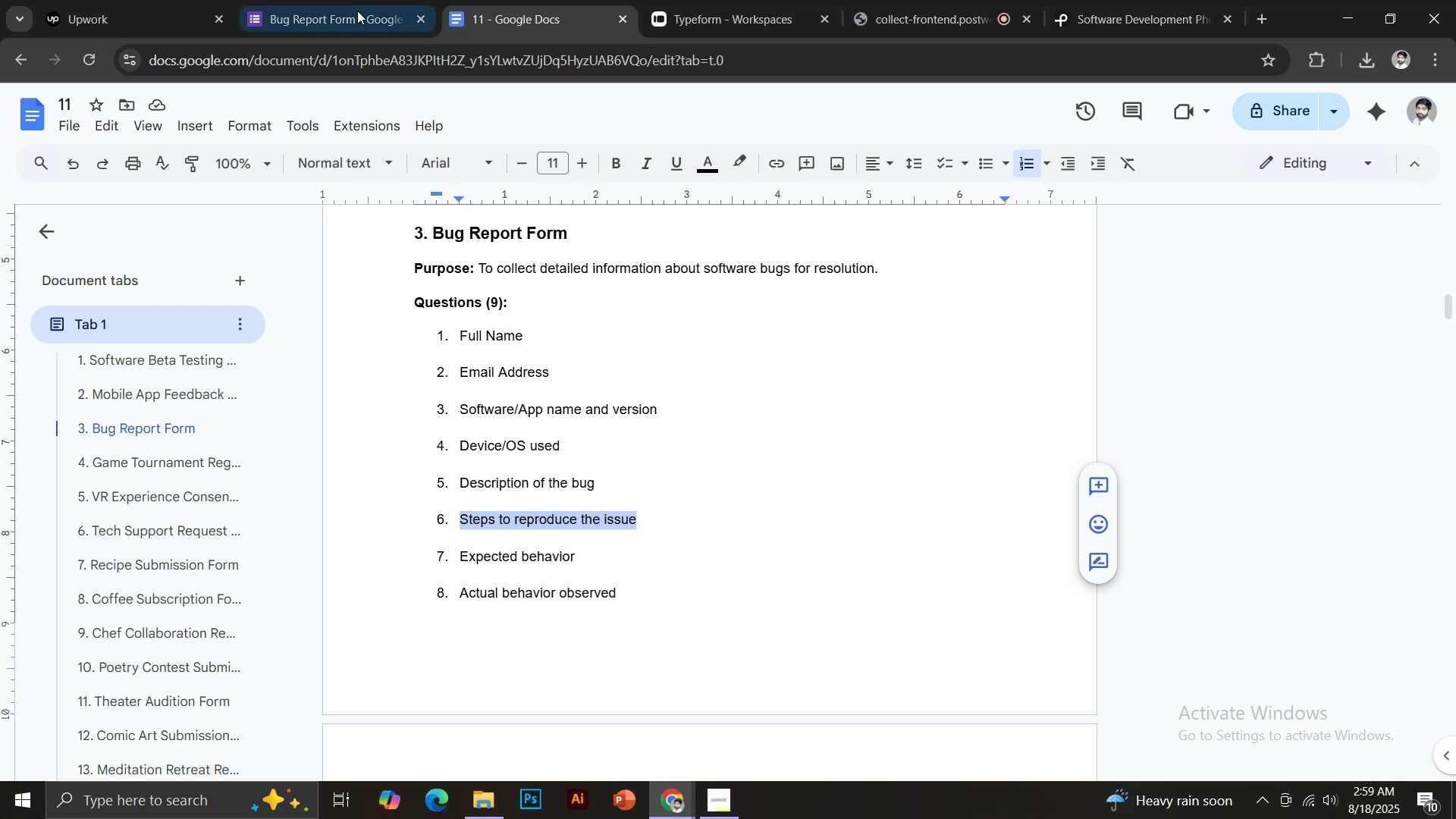 
key(Control+C)
 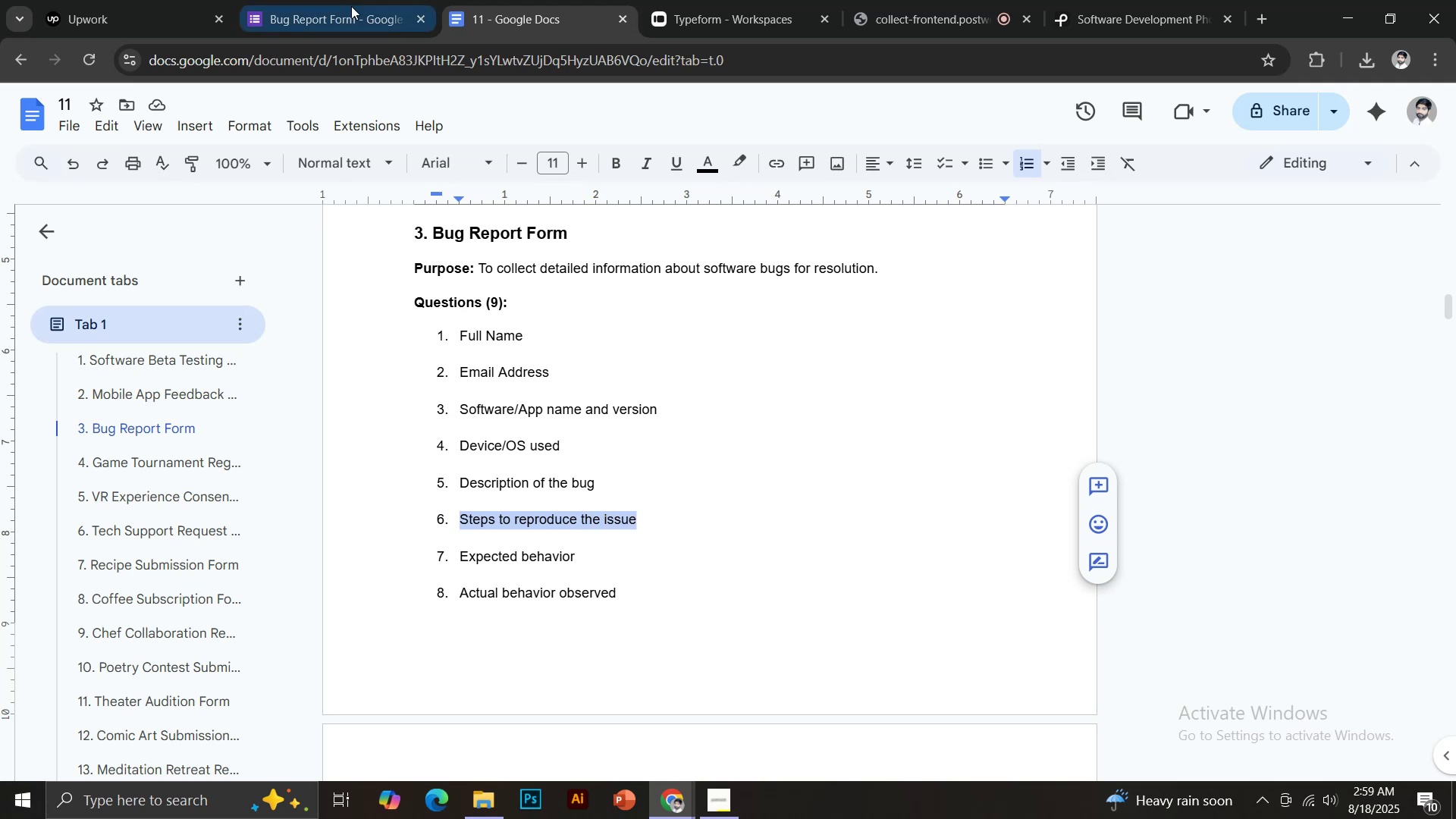 
left_click([342, 0])
 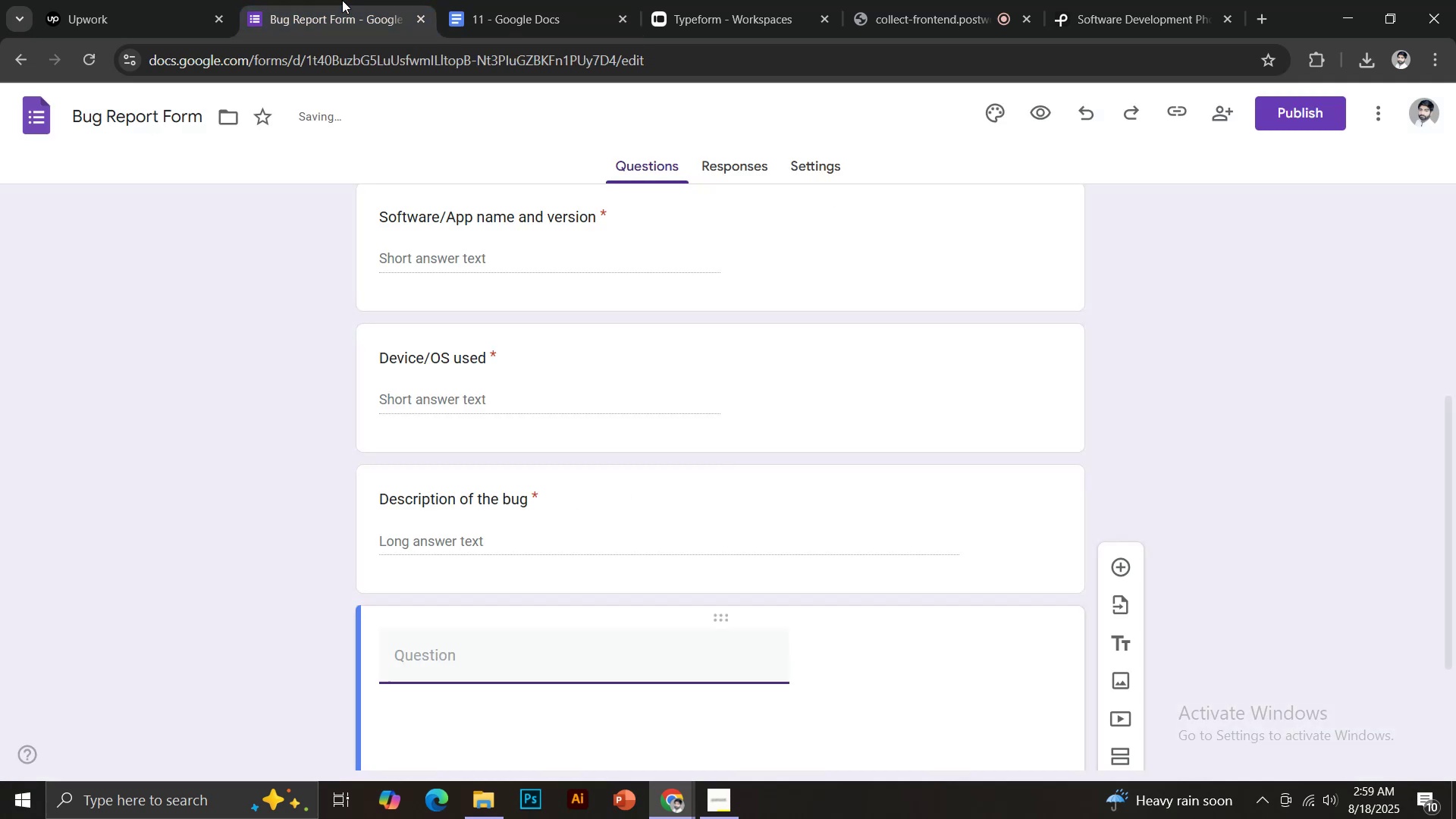 
key(Control+Shift+V)
 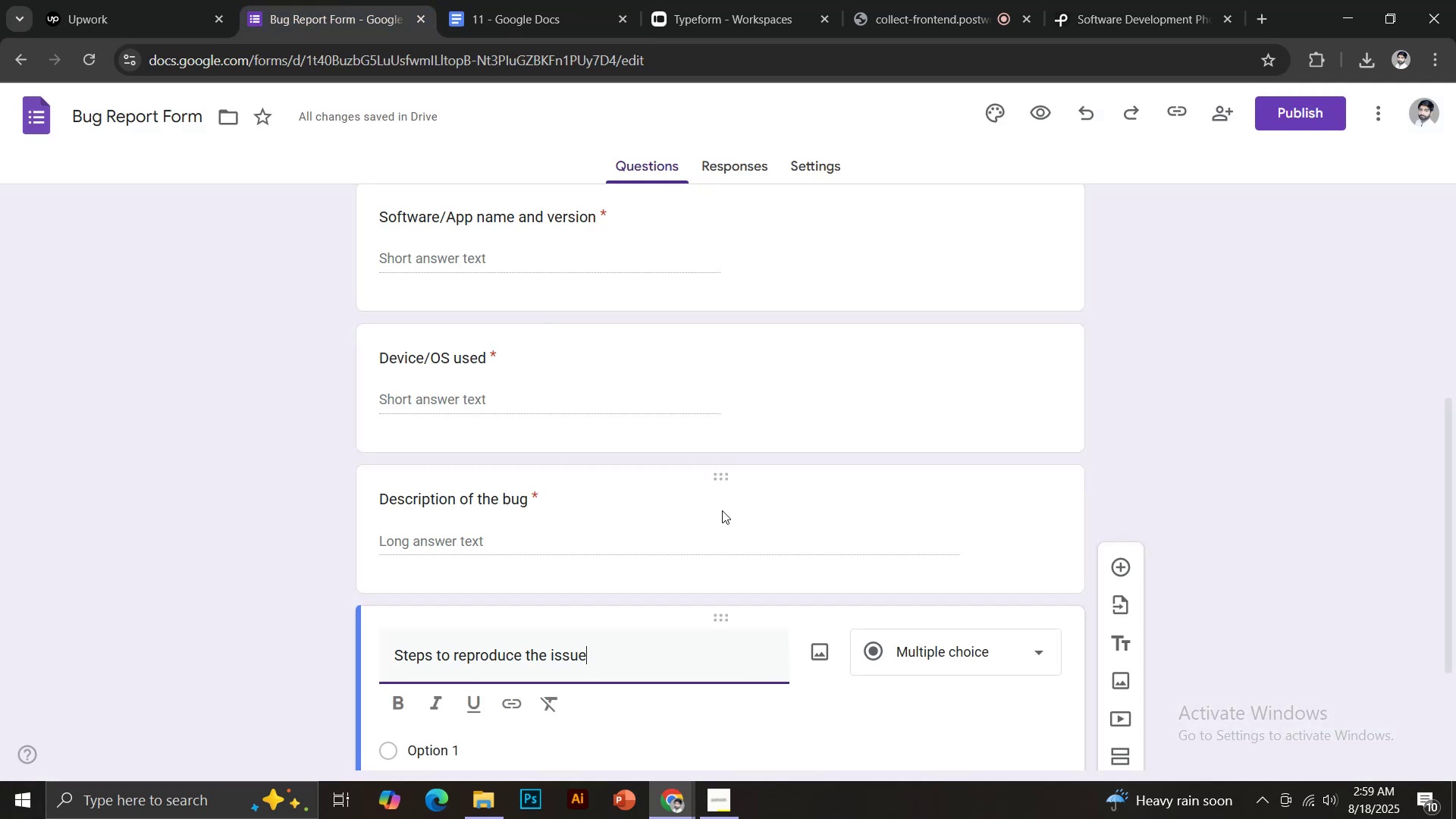 
scroll: coordinate [792, 568], scroll_direction: down, amount: 4.0
 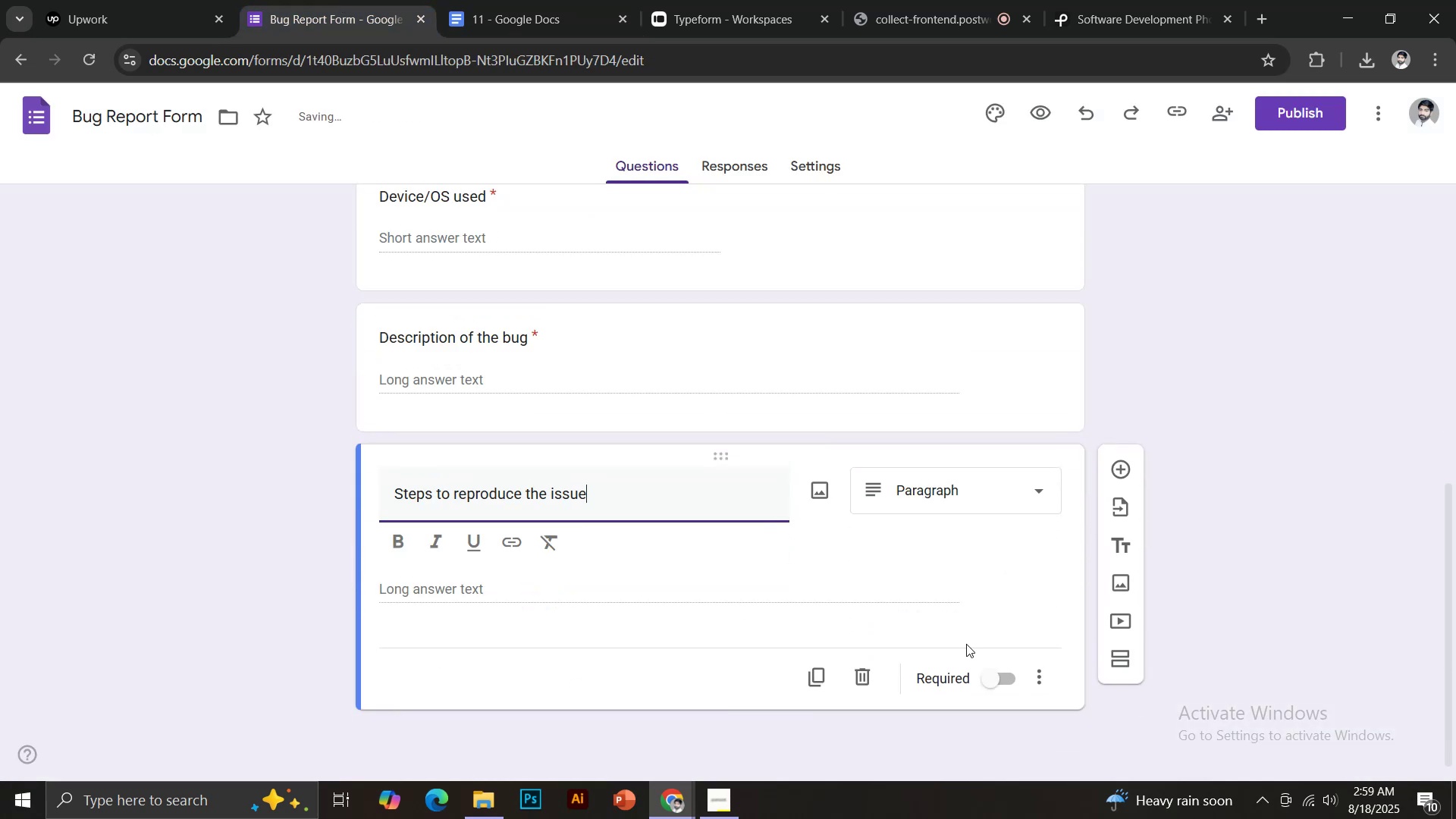 
left_click([985, 680])
 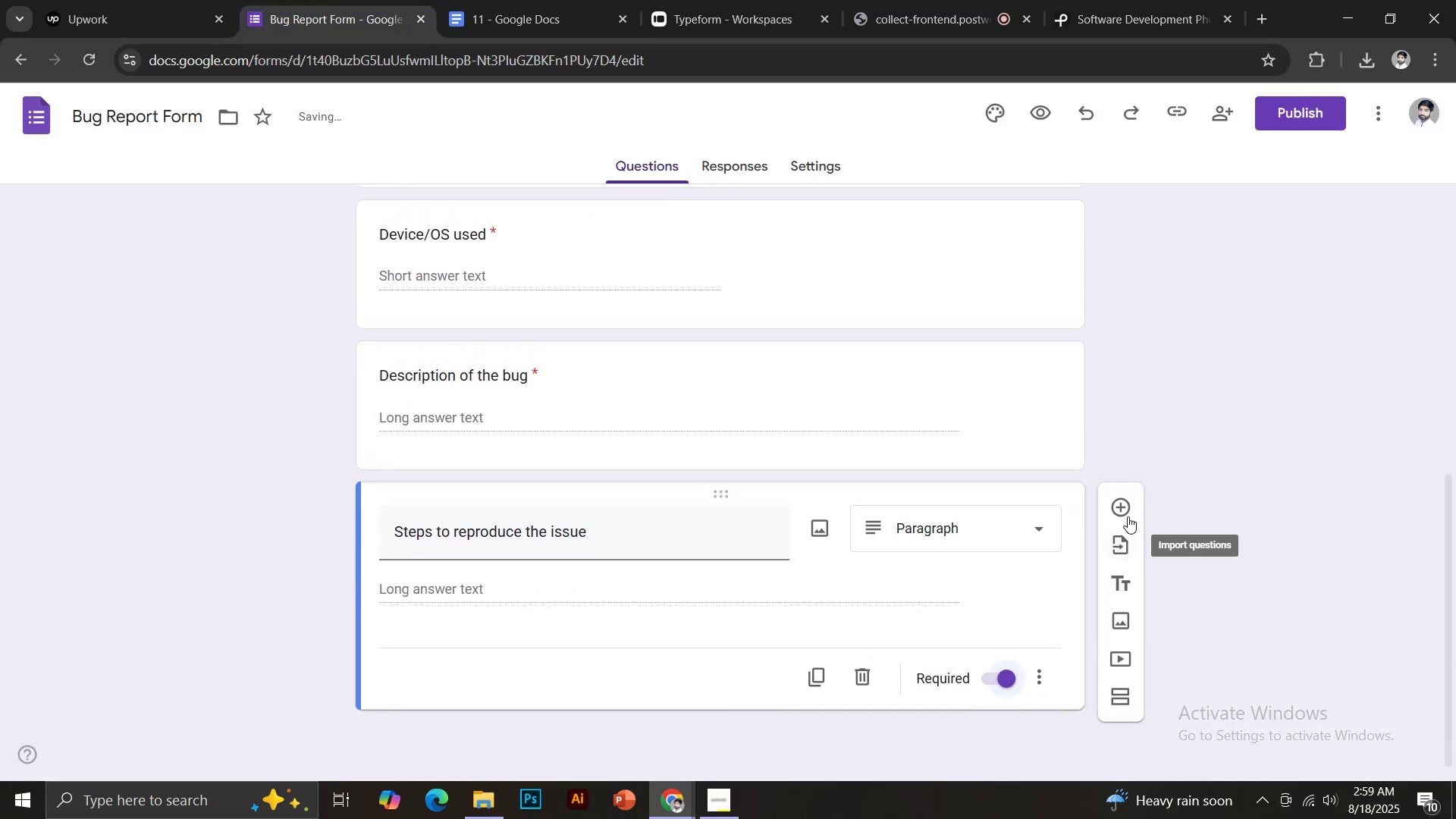 
left_click([1118, 510])
 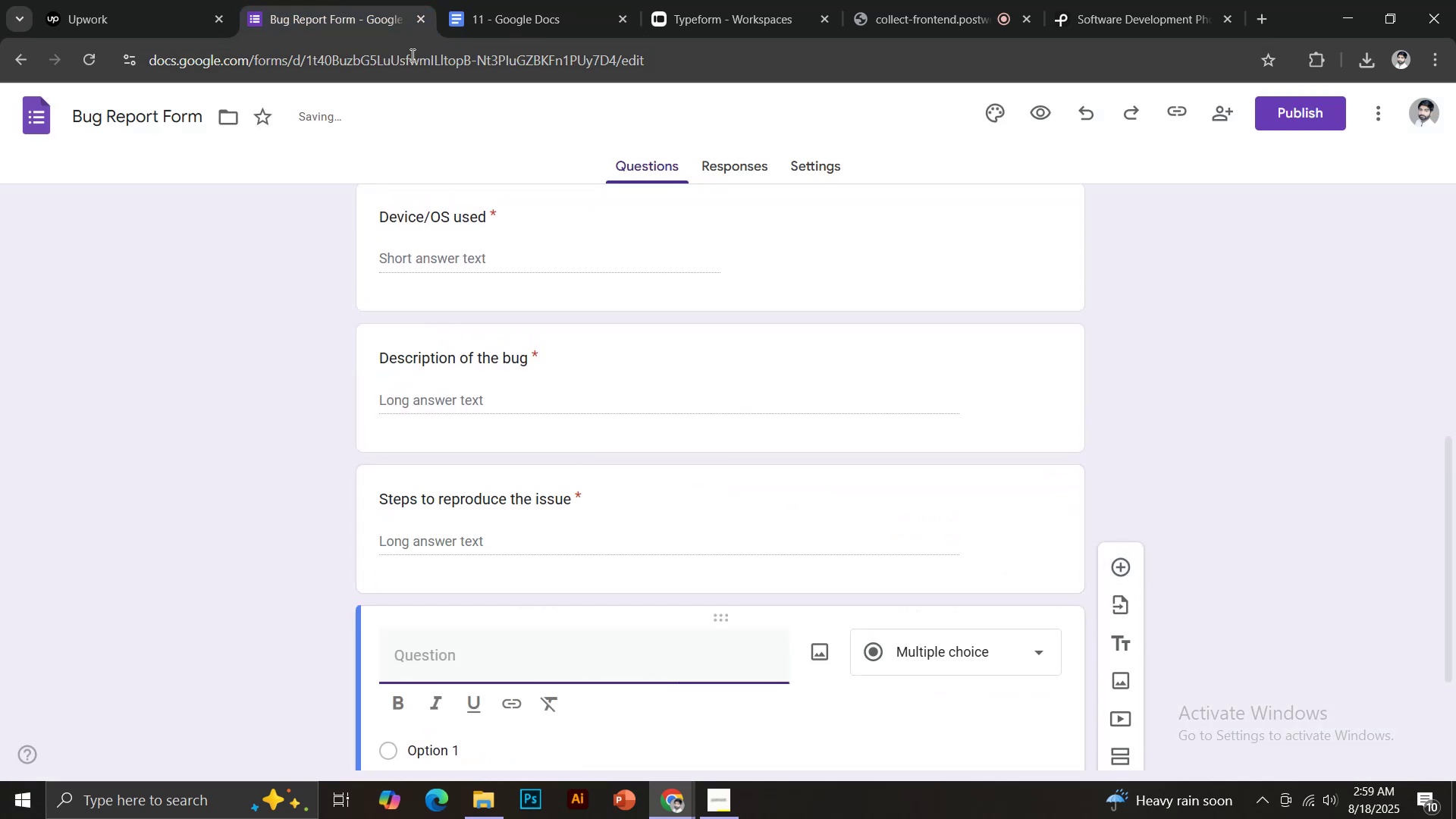 
left_click([506, 3])
 